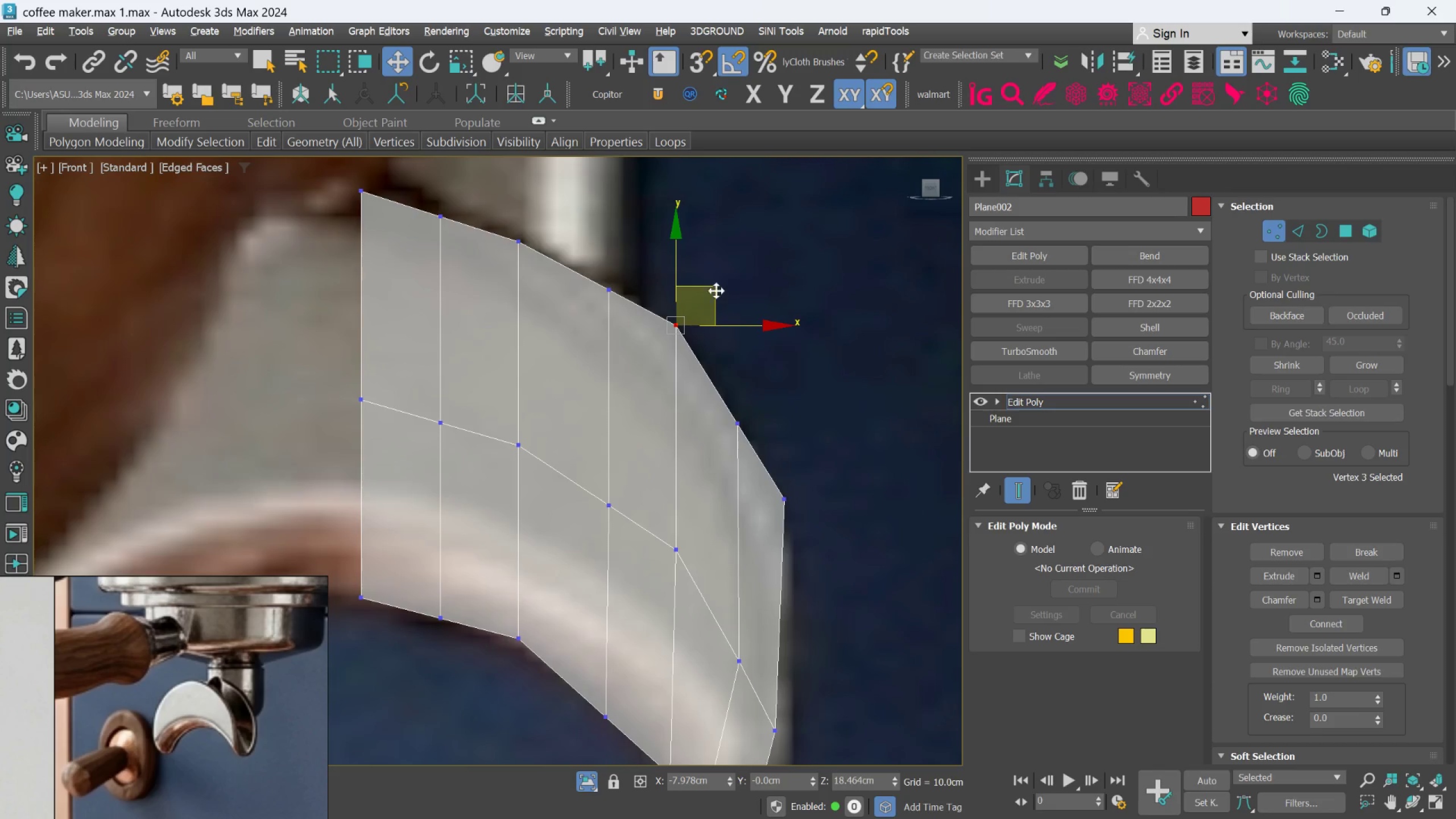 
left_click_drag(start_coordinate=[713, 291], to_coordinate=[704, 310])
 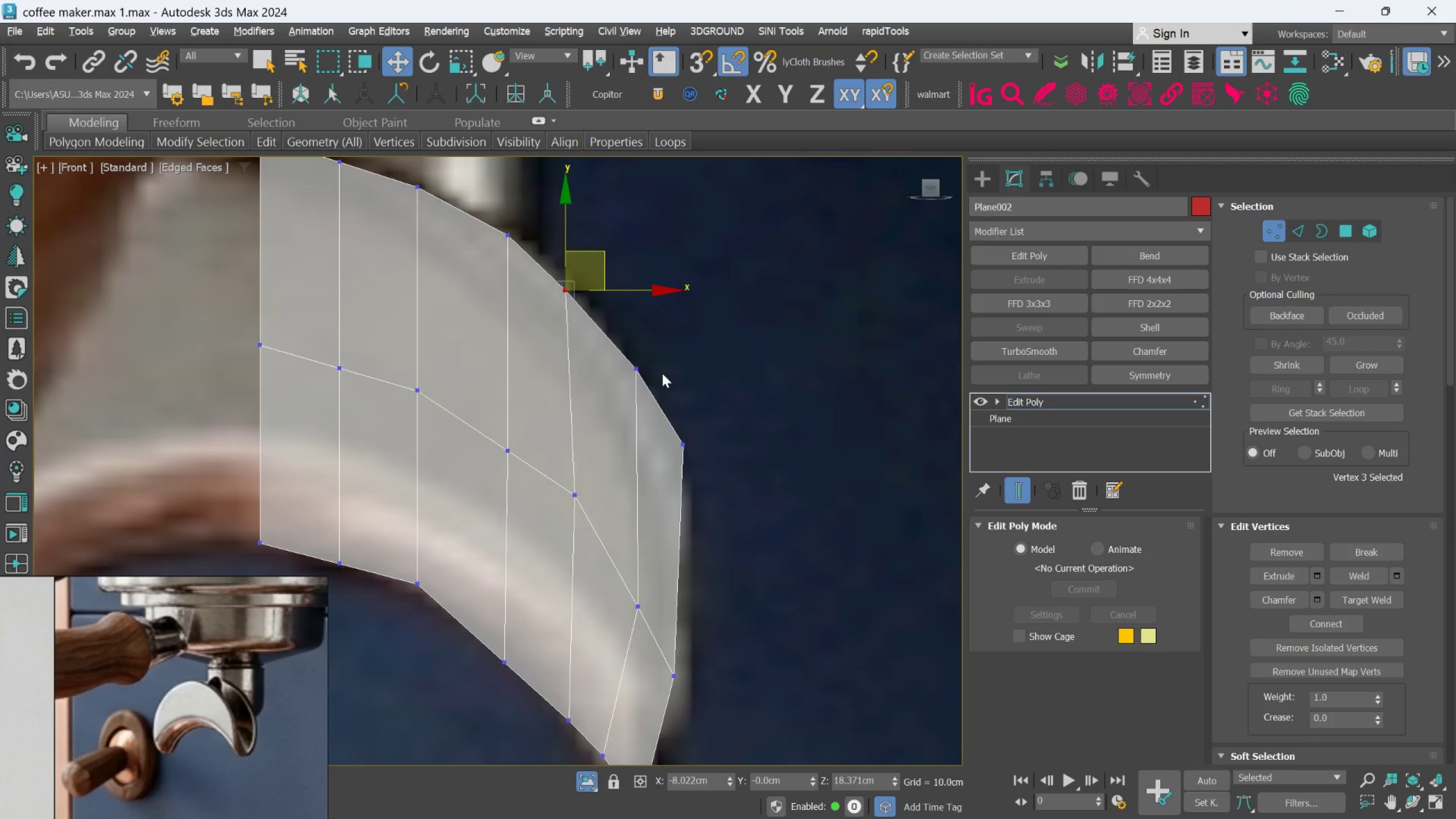 
left_click_drag(start_coordinate=[726, 406], to_coordinate=[672, 500])
 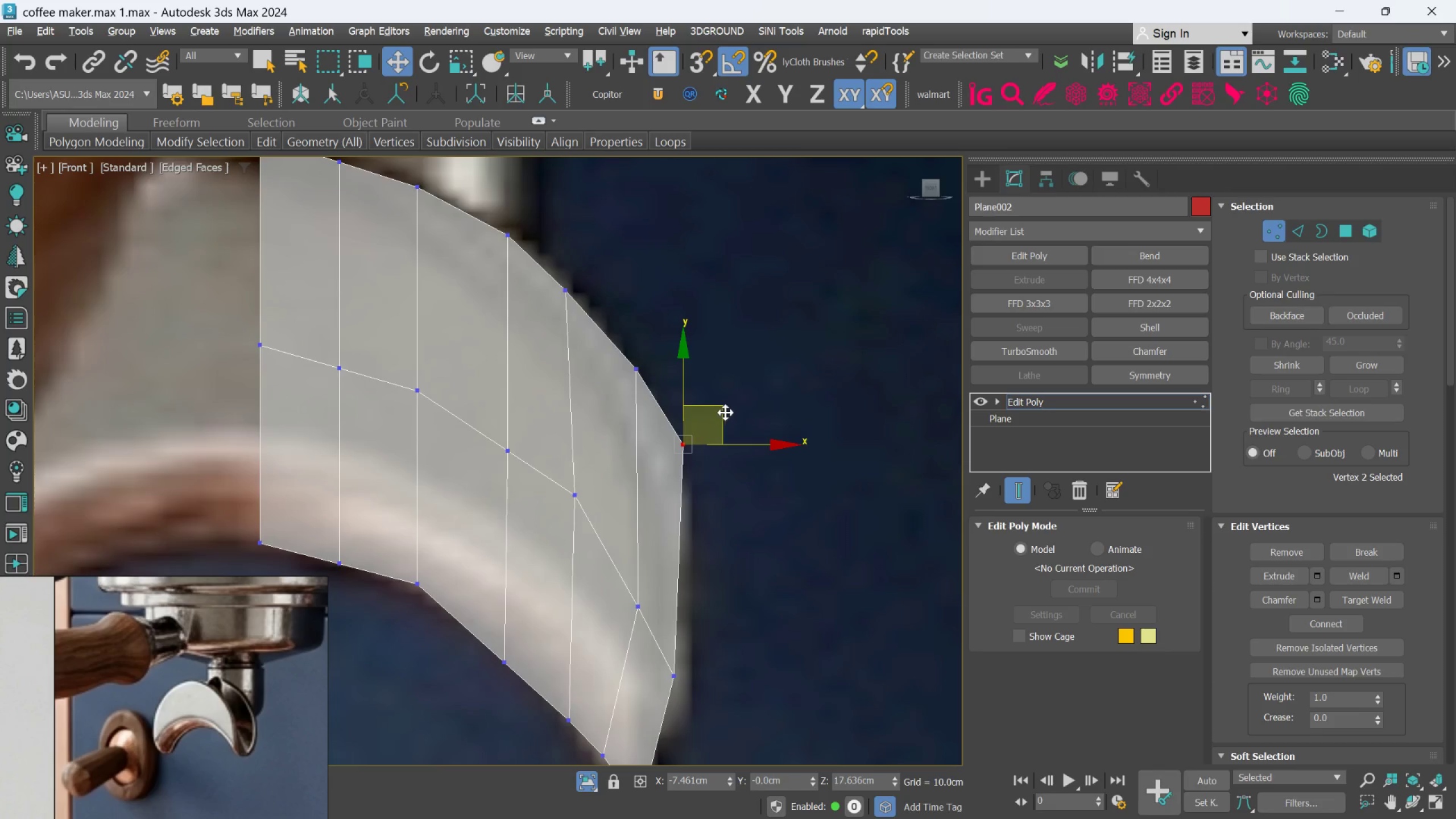 
left_click_drag(start_coordinate=[727, 408], to_coordinate=[729, 418])
 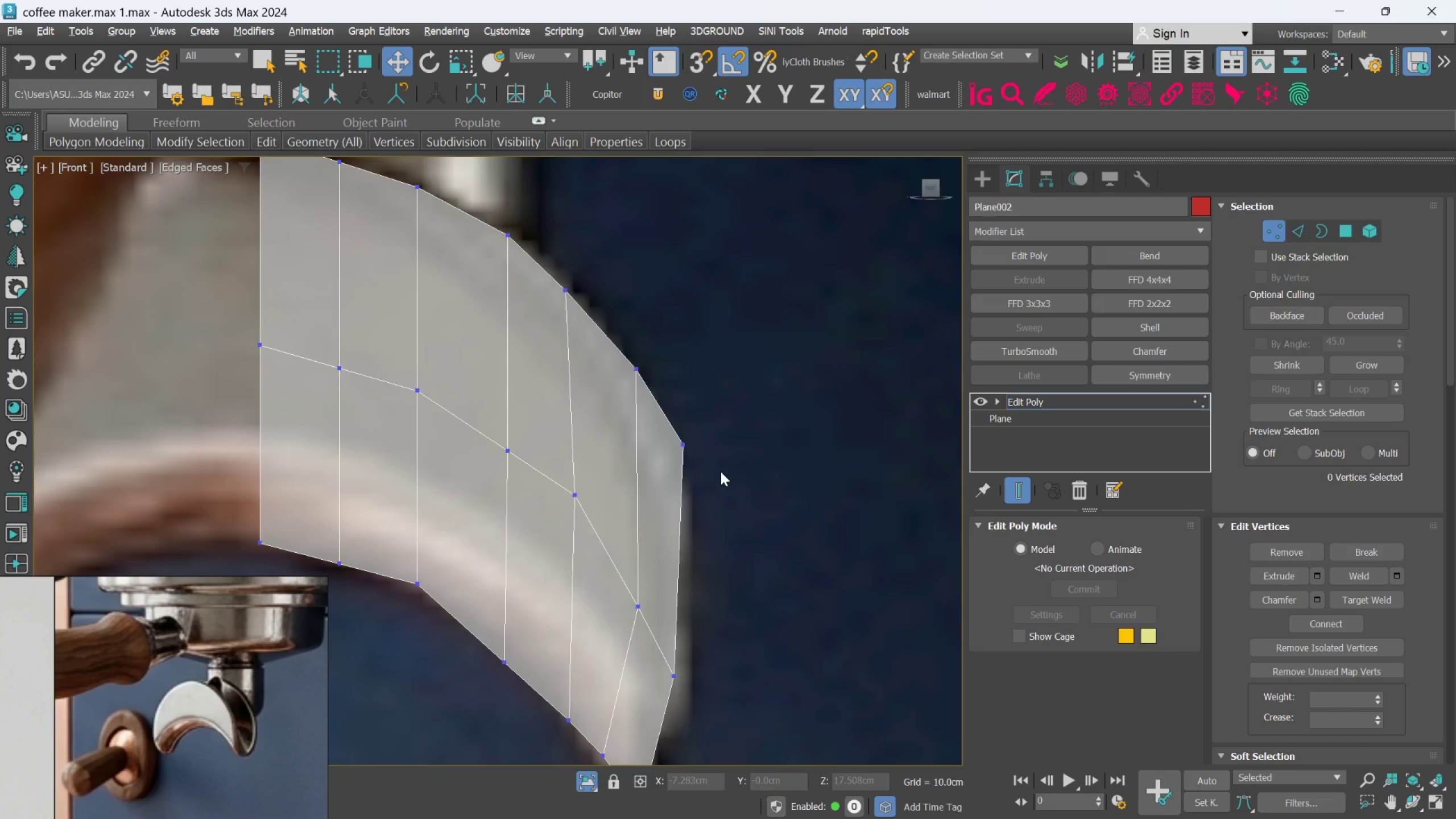 
key(Alt+1)
 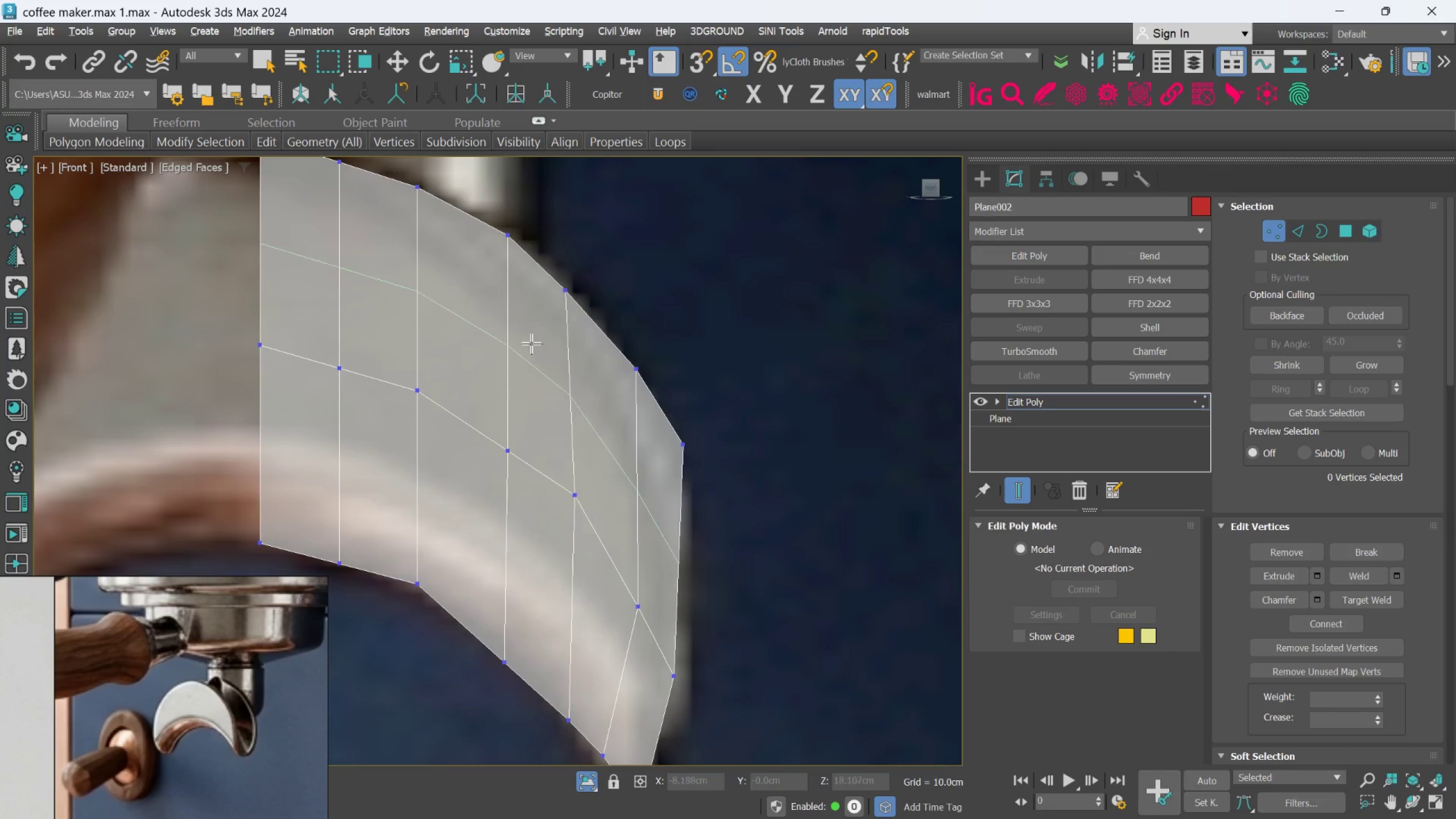 
left_click([533, 330])
 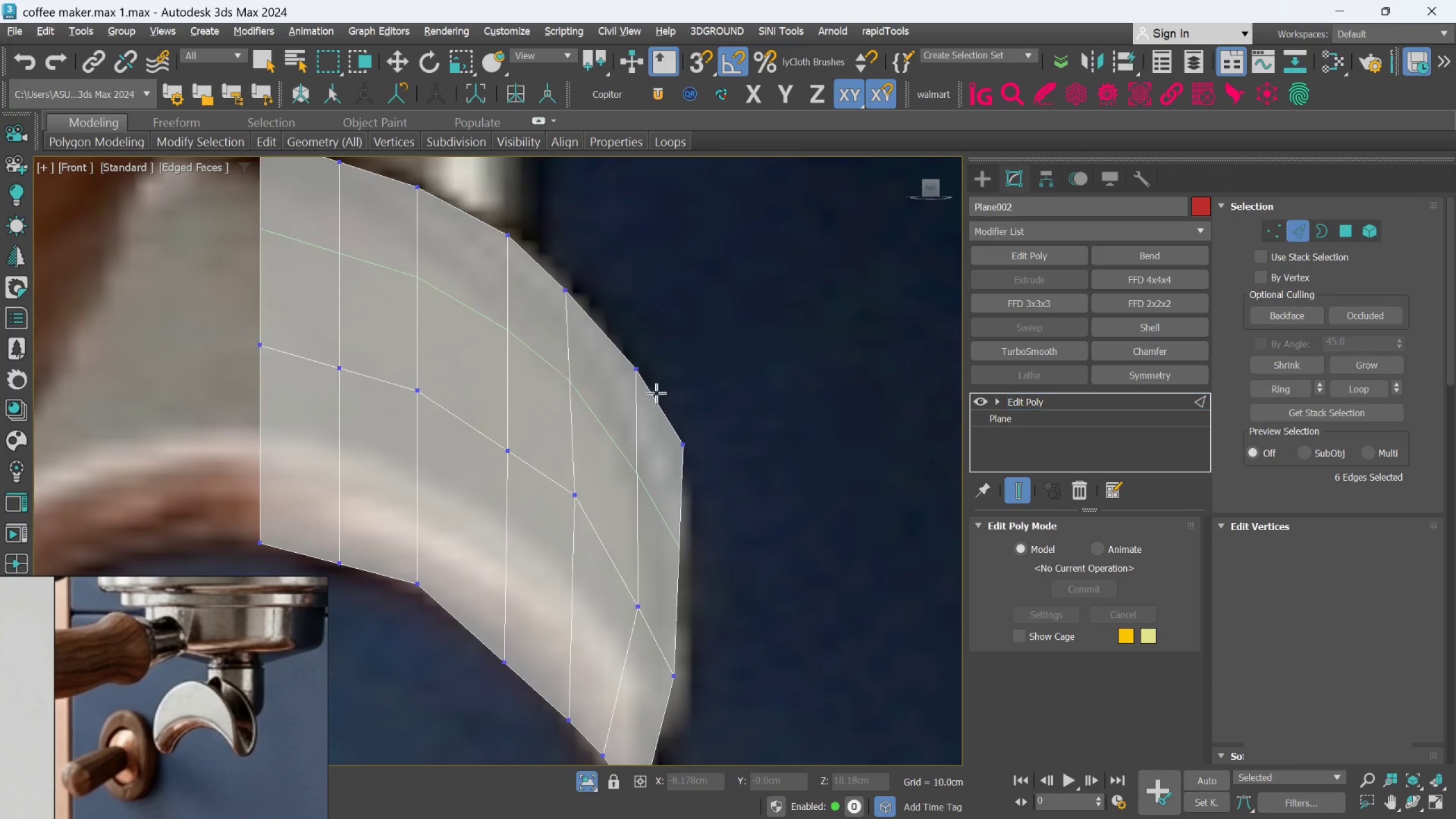 
hold_key(key=AltLeft, duration=0.49)
 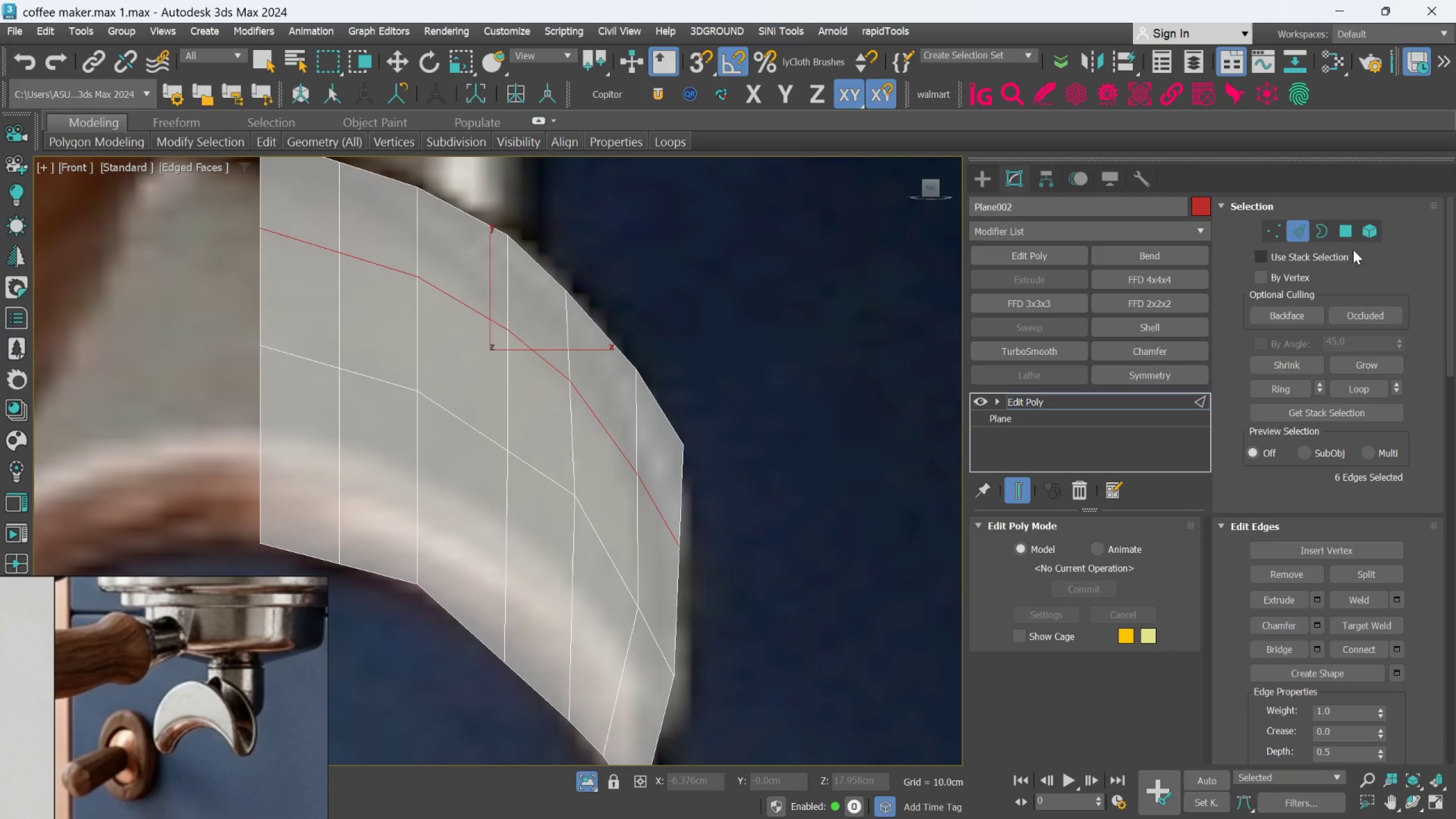 
mouse_move([1279, 239])
 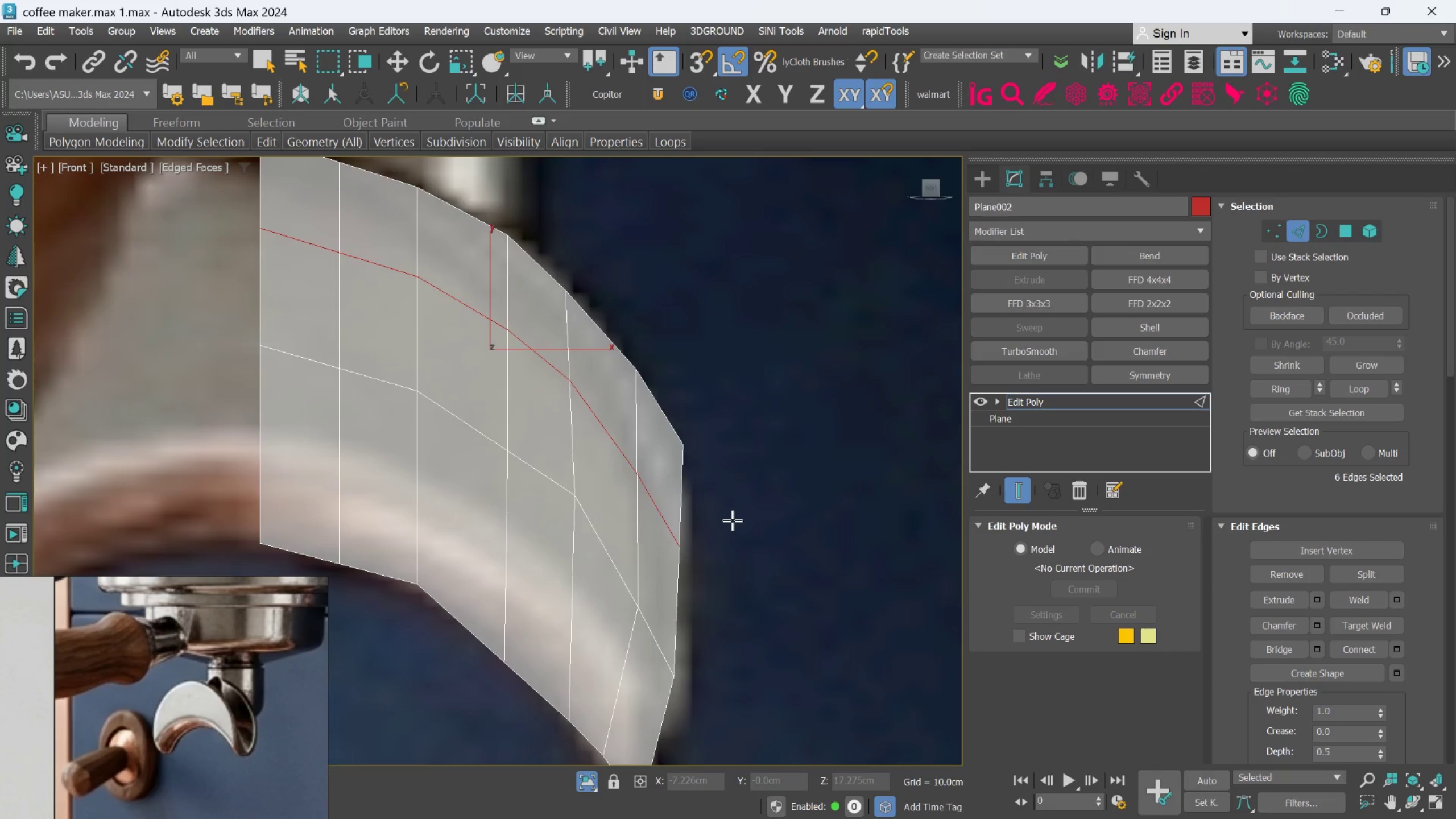 
scroll: coordinate [763, 539], scroll_direction: down, amount: 1.0
 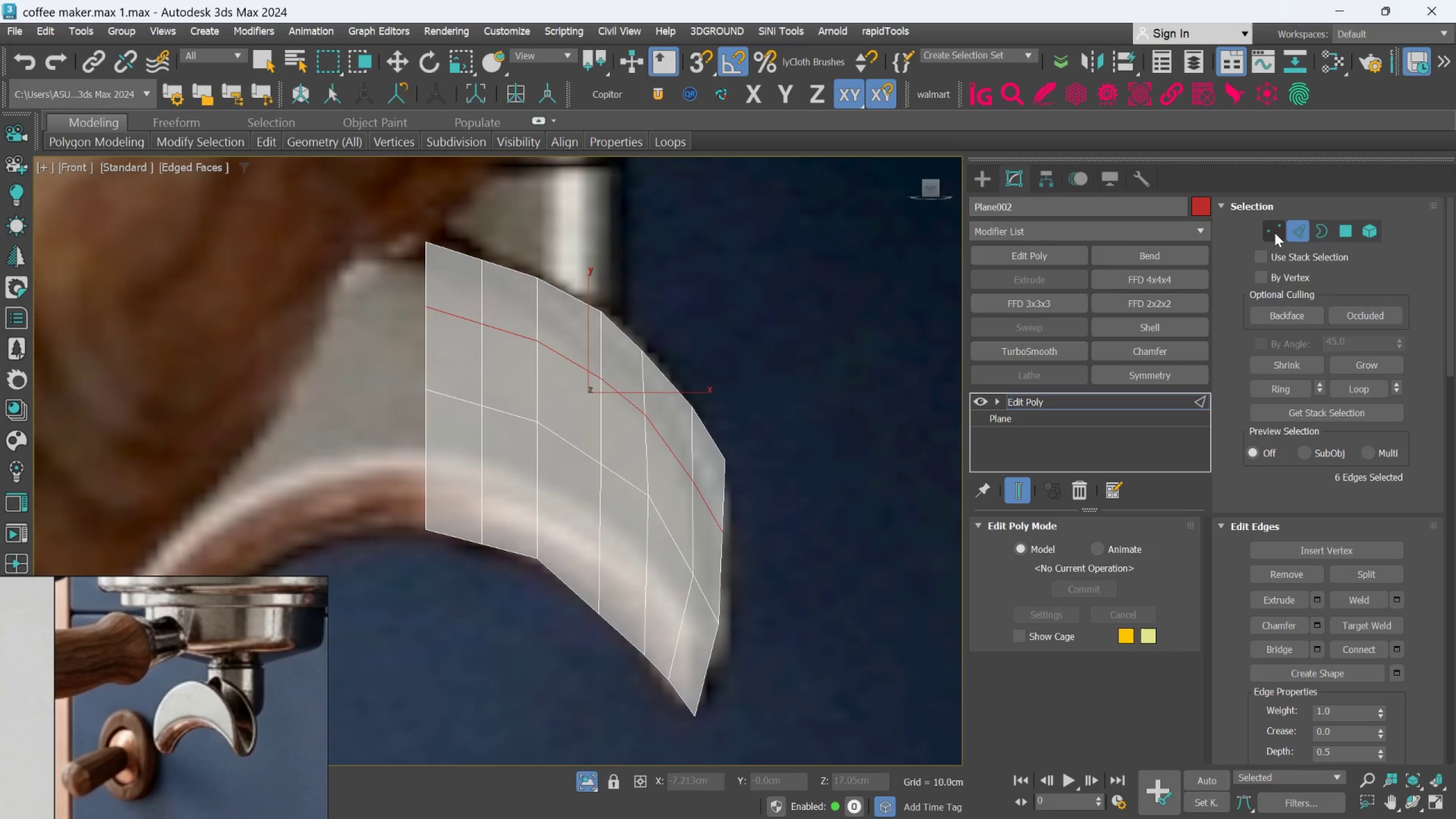 
left_click([1274, 232])
 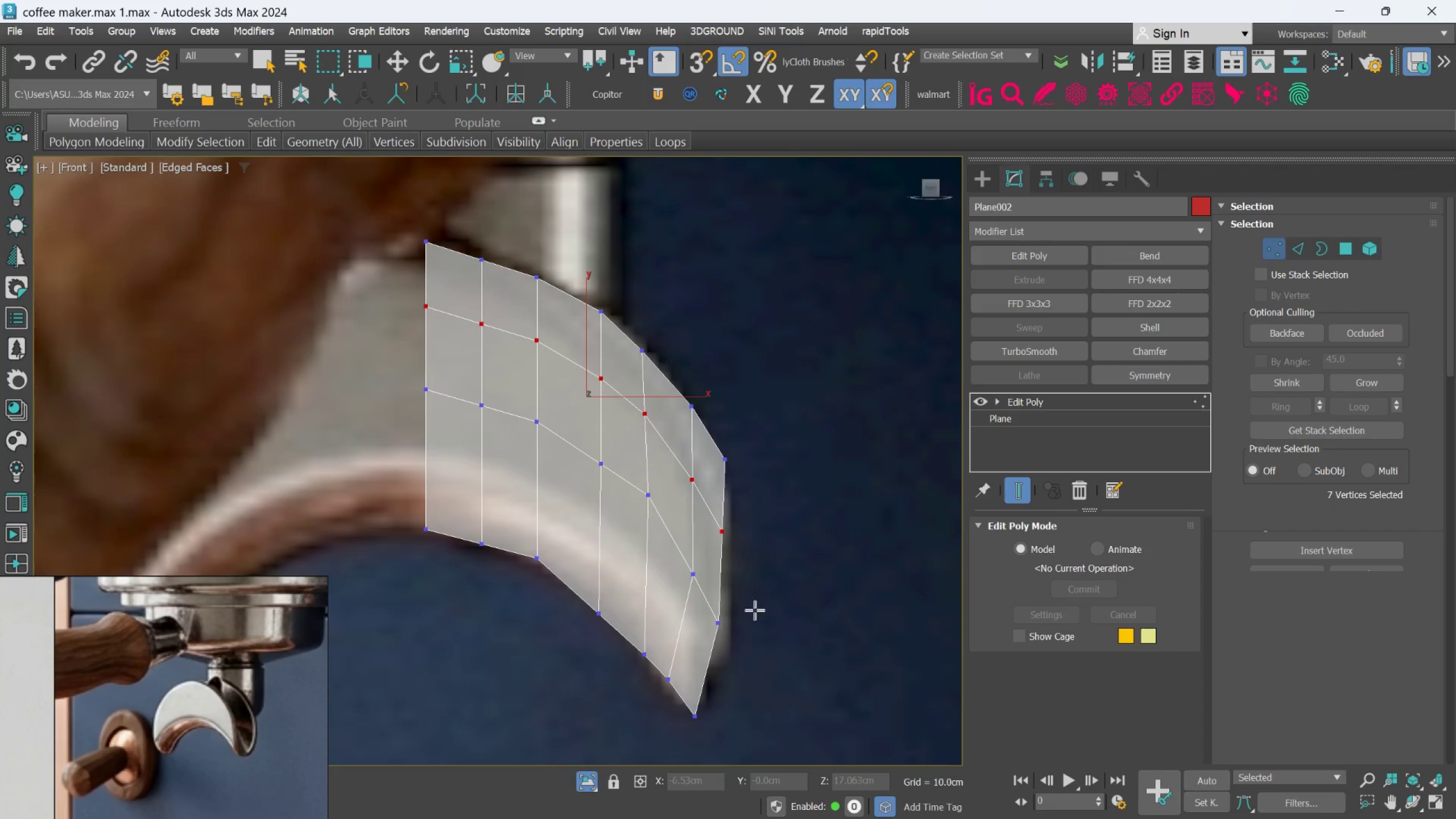 
left_click_drag(start_coordinate=[768, 572], to_coordinate=[669, 667])
 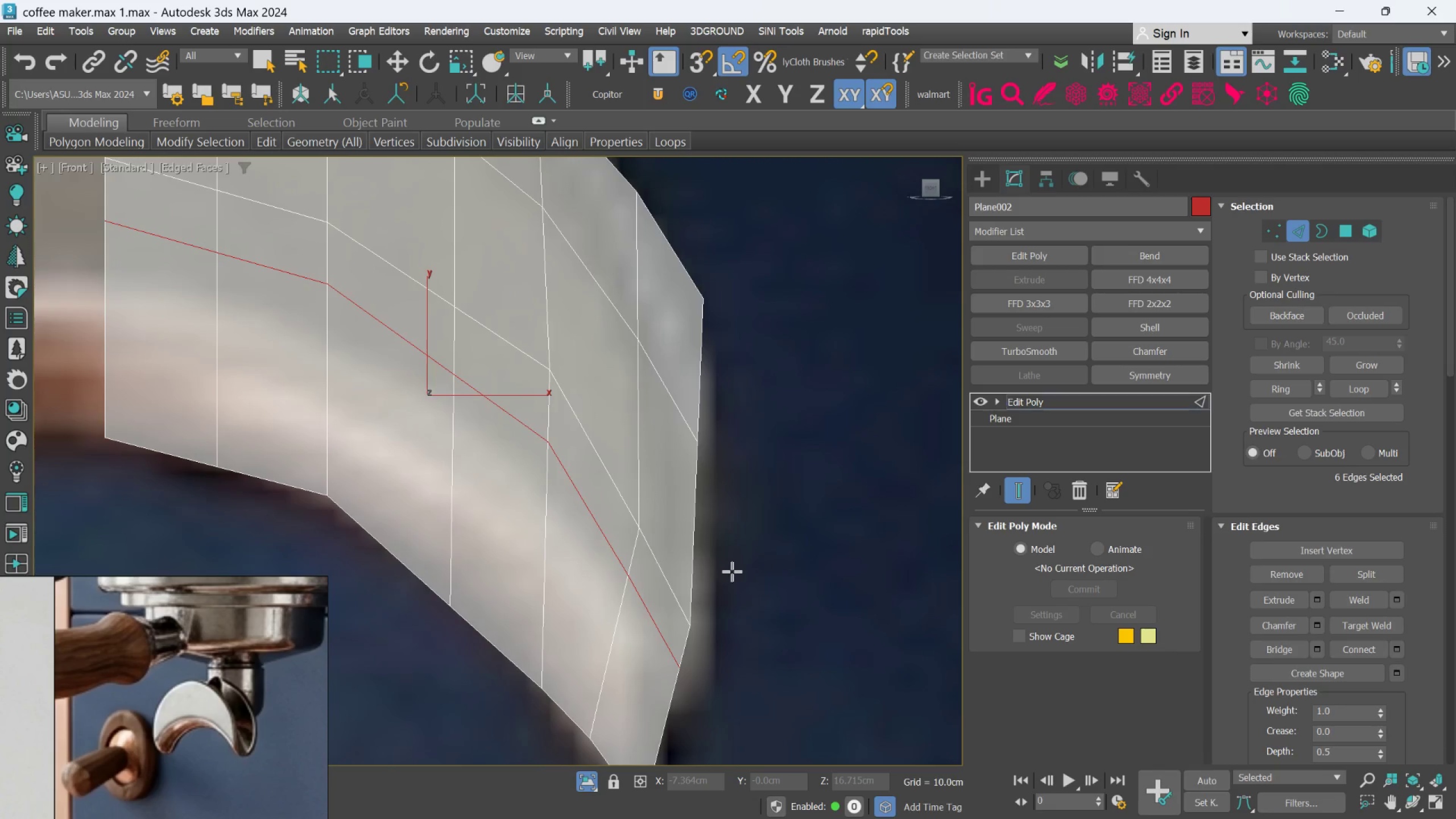 
scroll: coordinate [747, 621], scroll_direction: up, amount: 2.0
 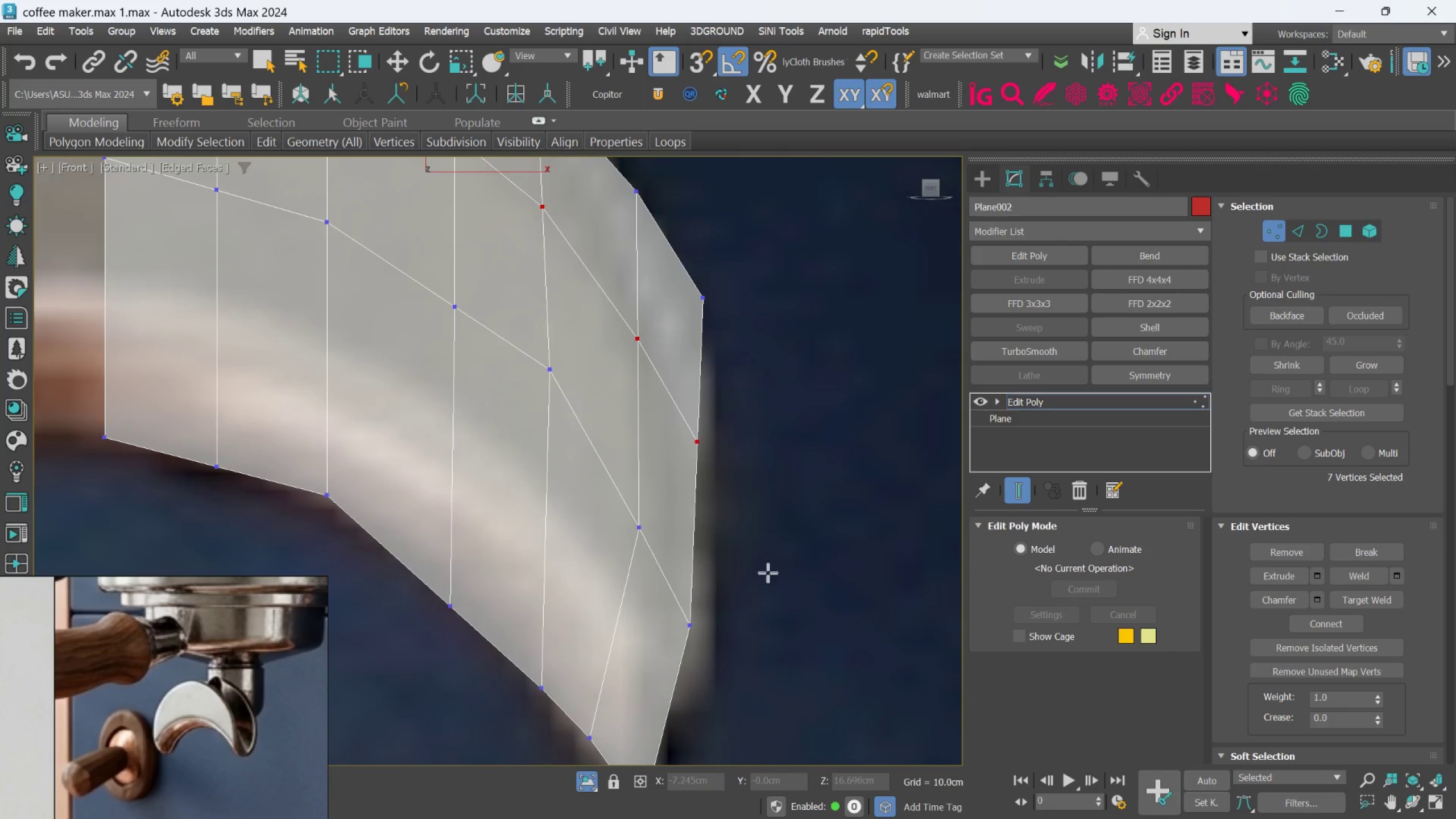 
key(Control+Z)
 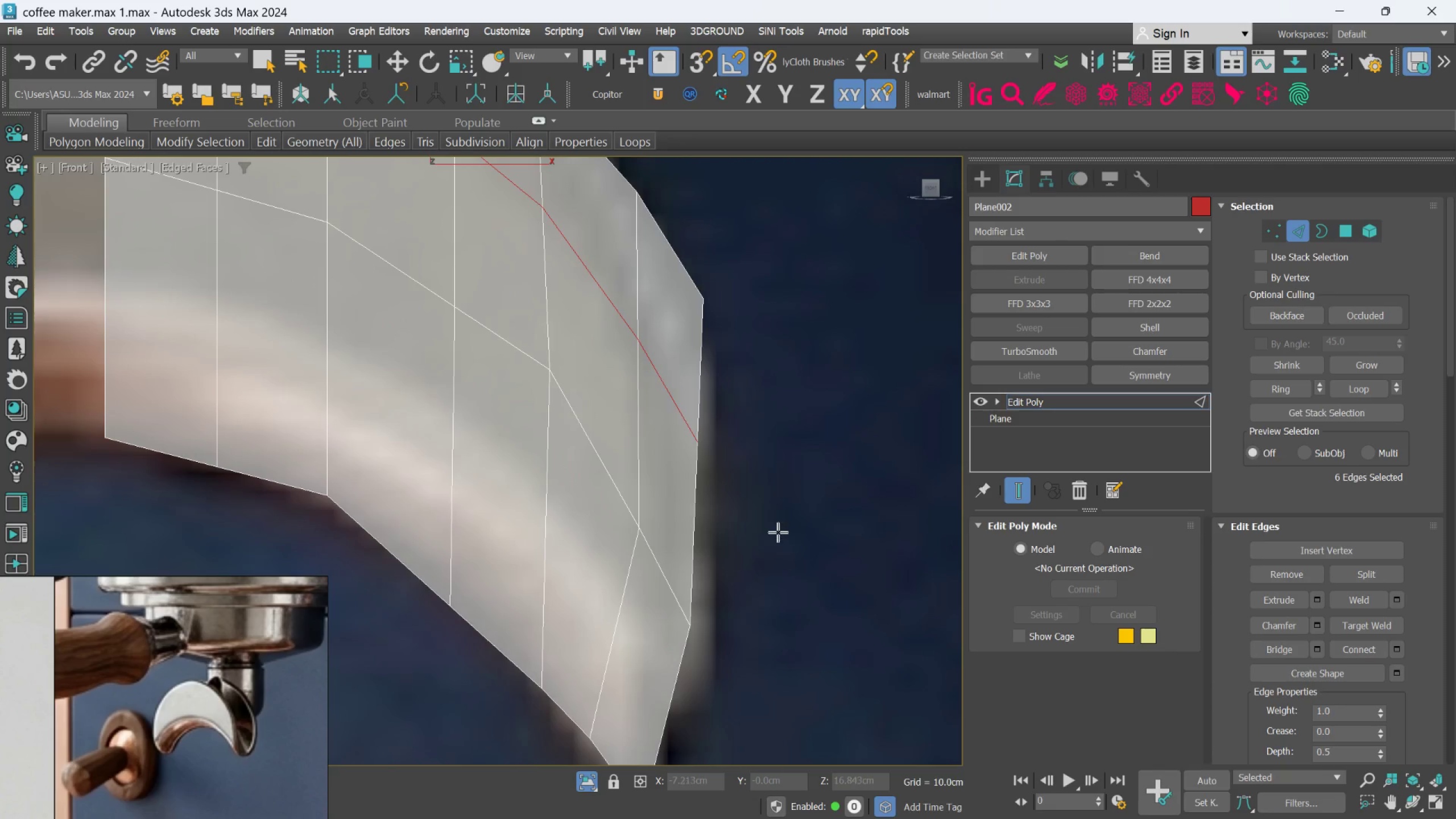 
left_click([778, 532])
 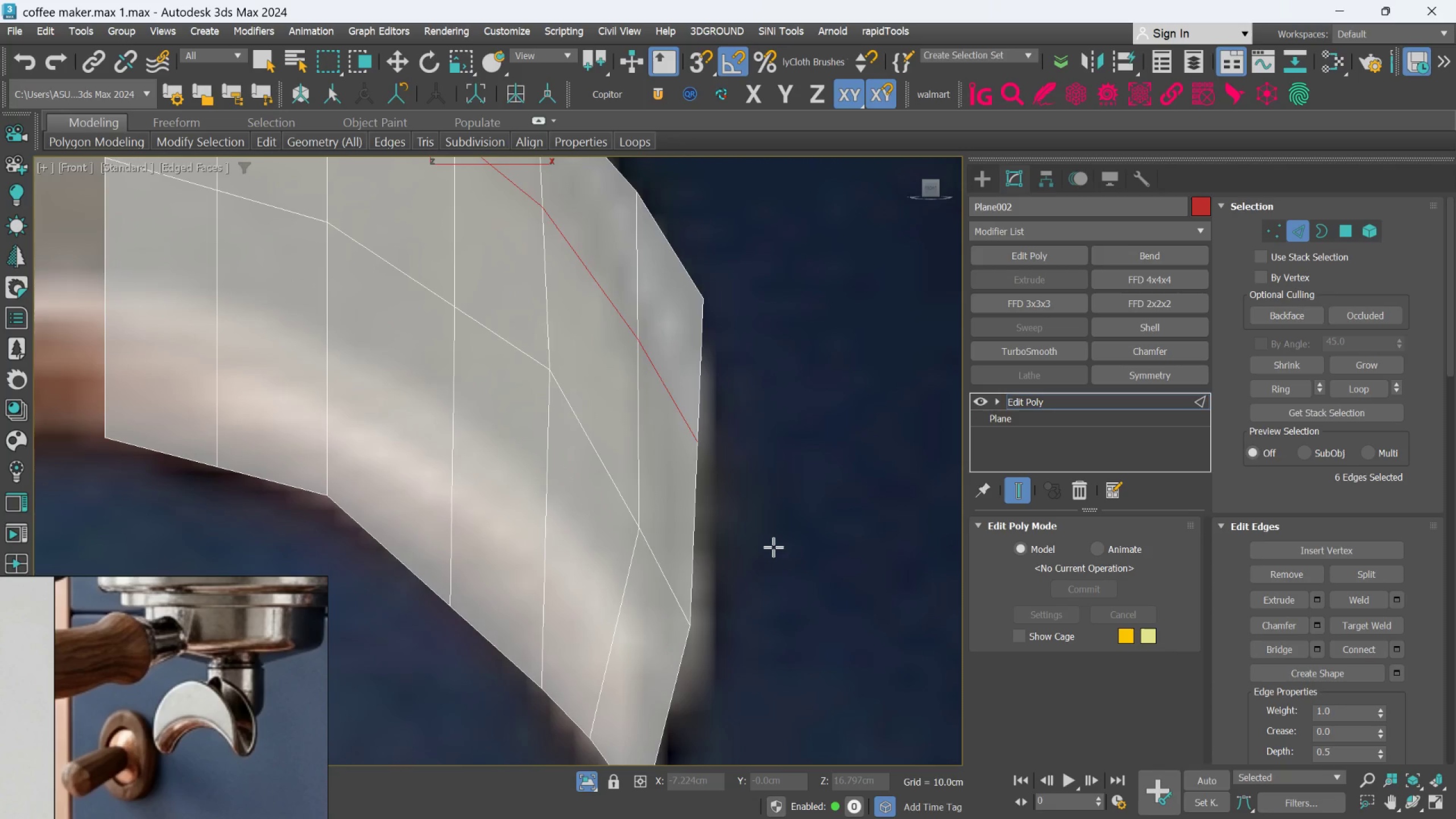 
key(Alt+1)
 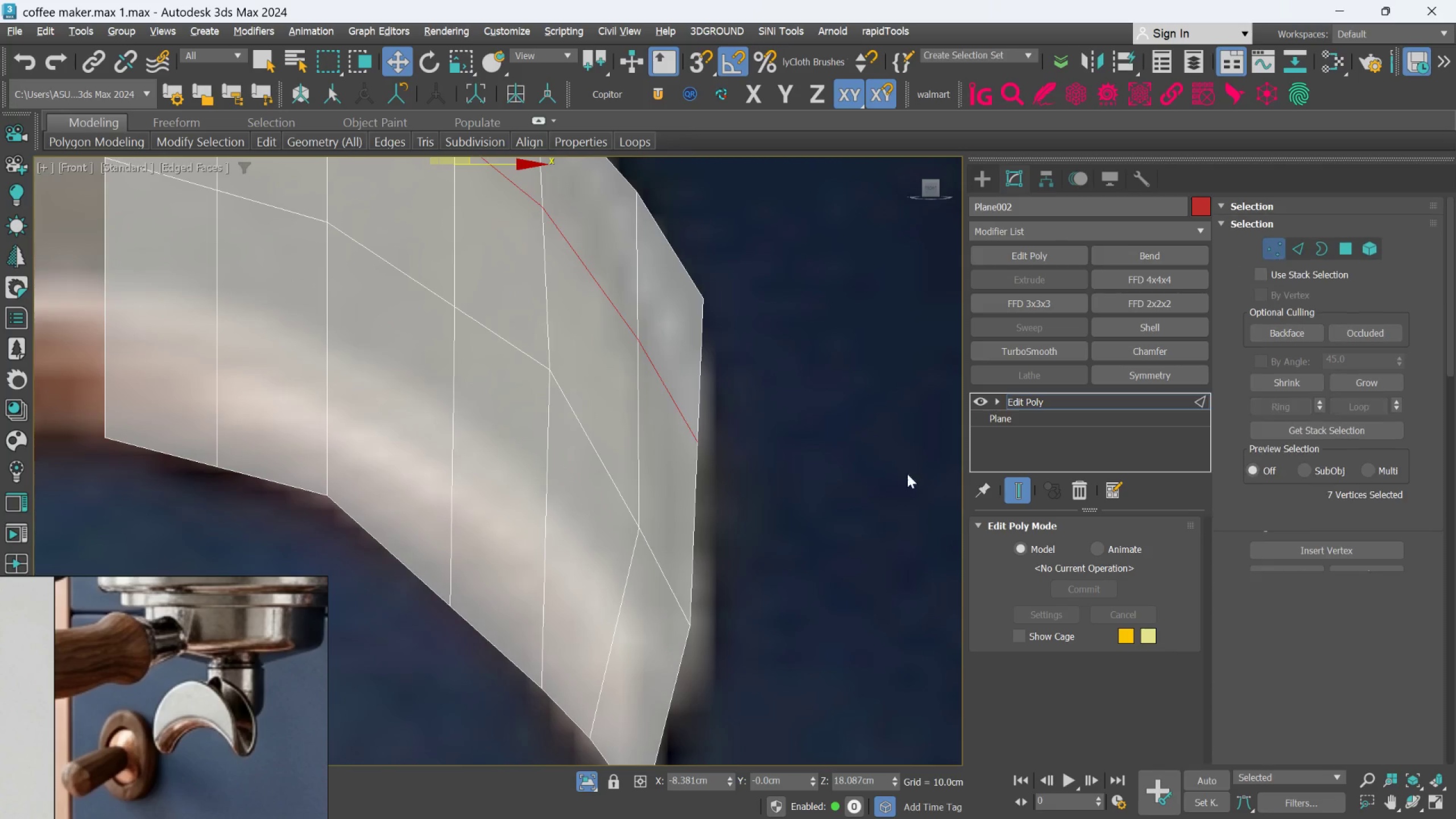 
left_click_drag(start_coordinate=[760, 567], to_coordinate=[670, 669])
 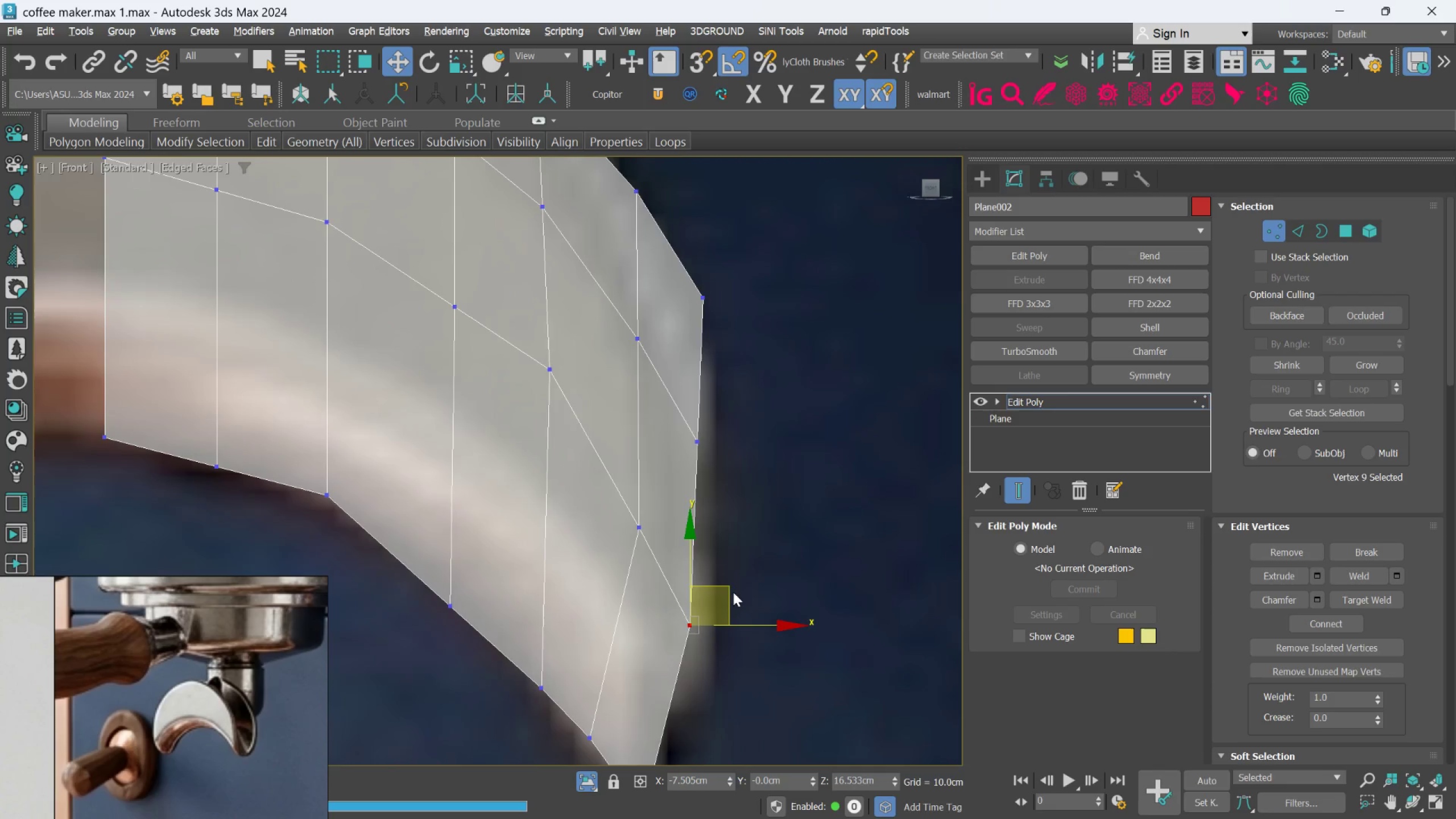 
left_click_drag(start_coordinate=[732, 590], to_coordinate=[739, 598])
 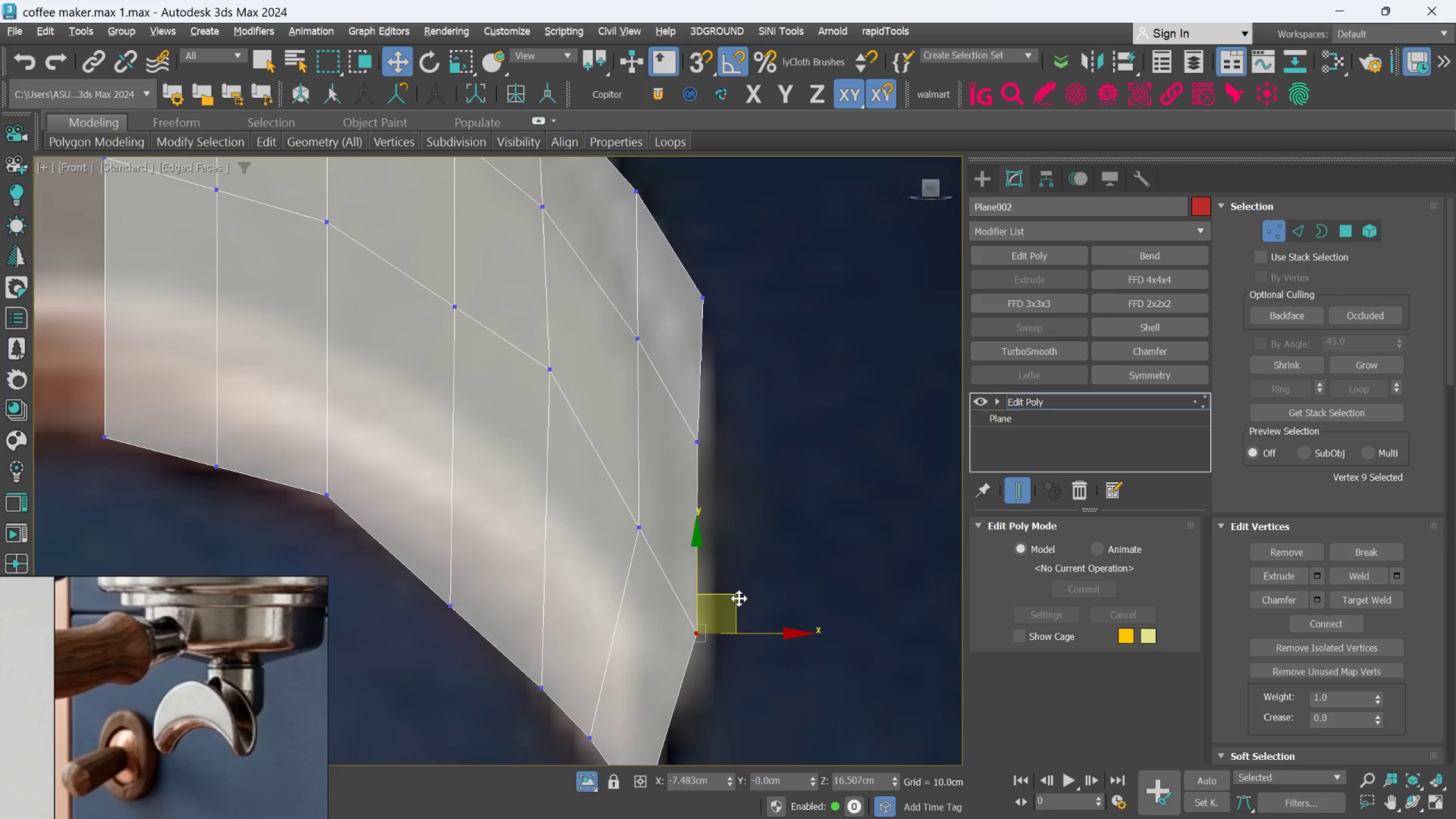 
key(Control+S)
 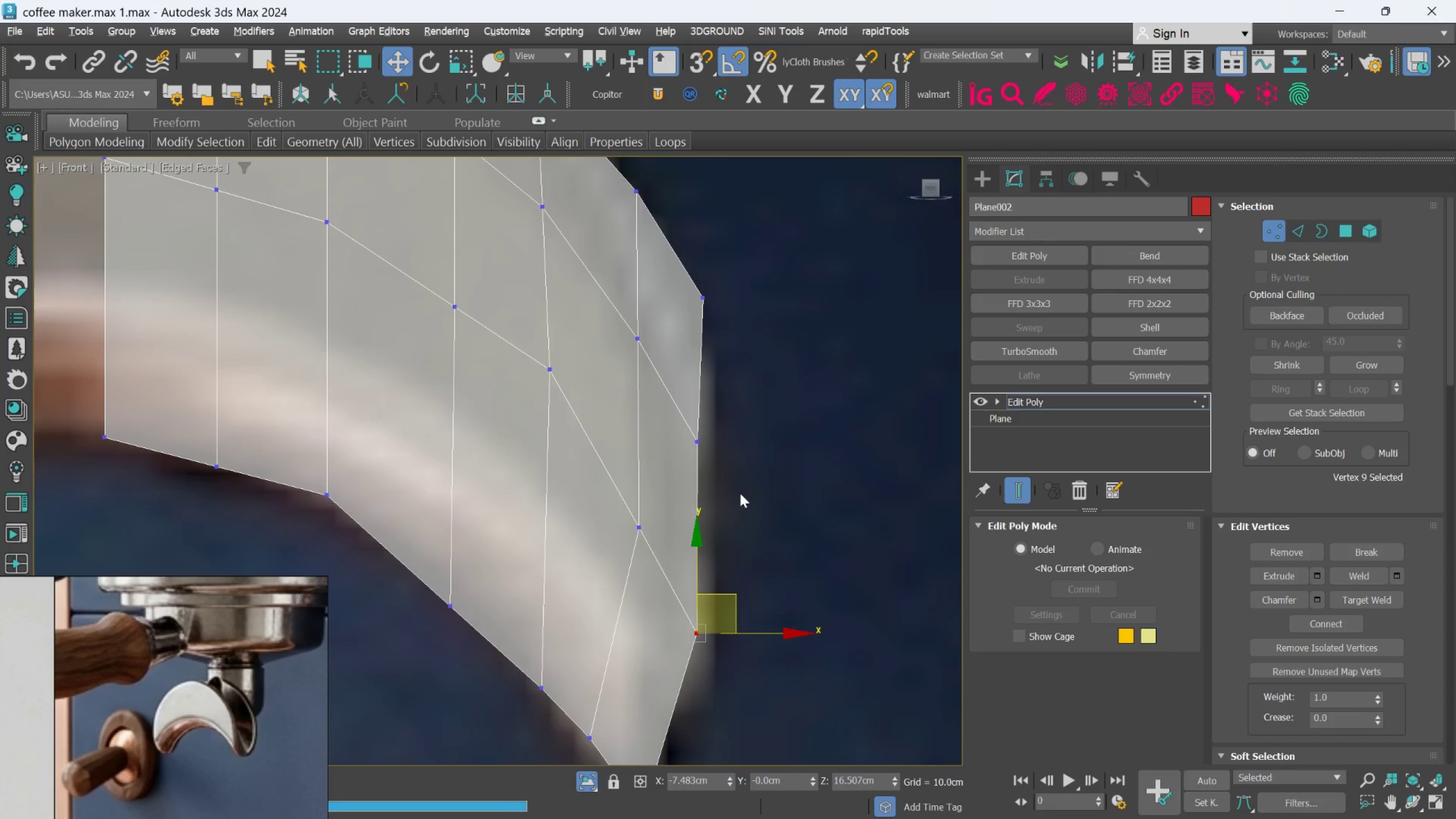 
scroll: coordinate [734, 584], scroll_direction: down, amount: 2.0
 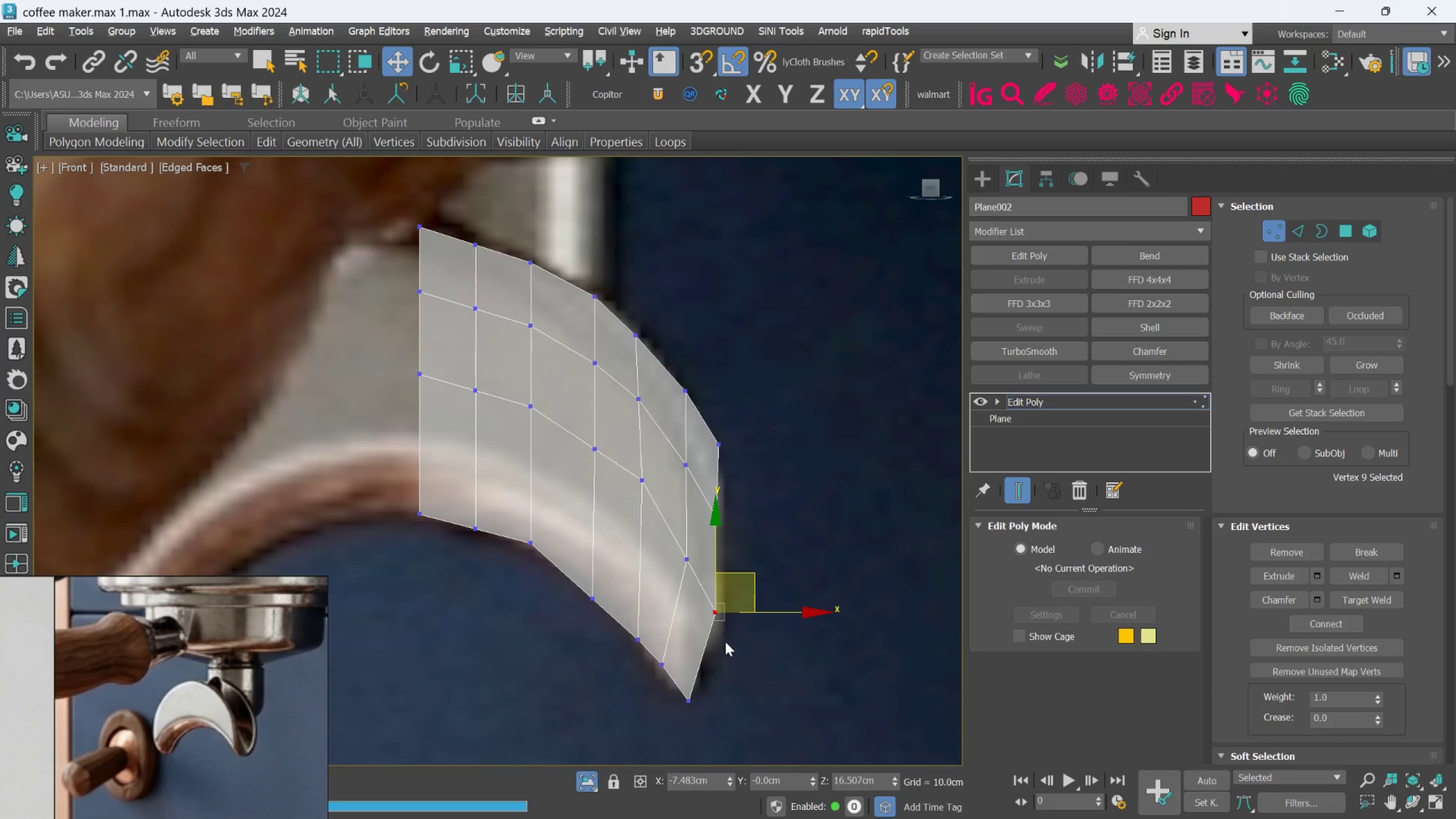 
middle_click([712, 663])
 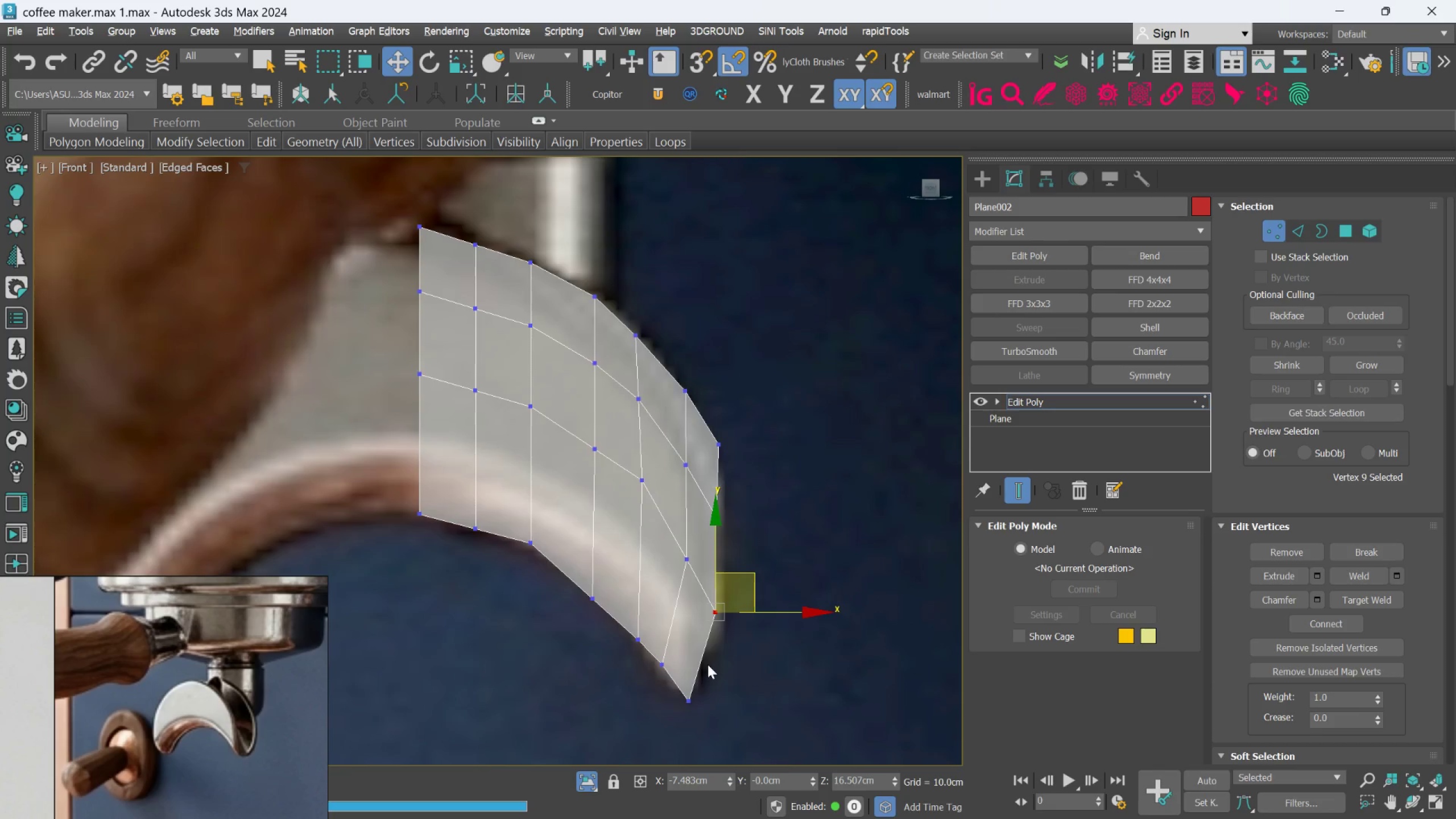 
scroll: coordinate [680, 673], scroll_direction: up, amount: 2.0
 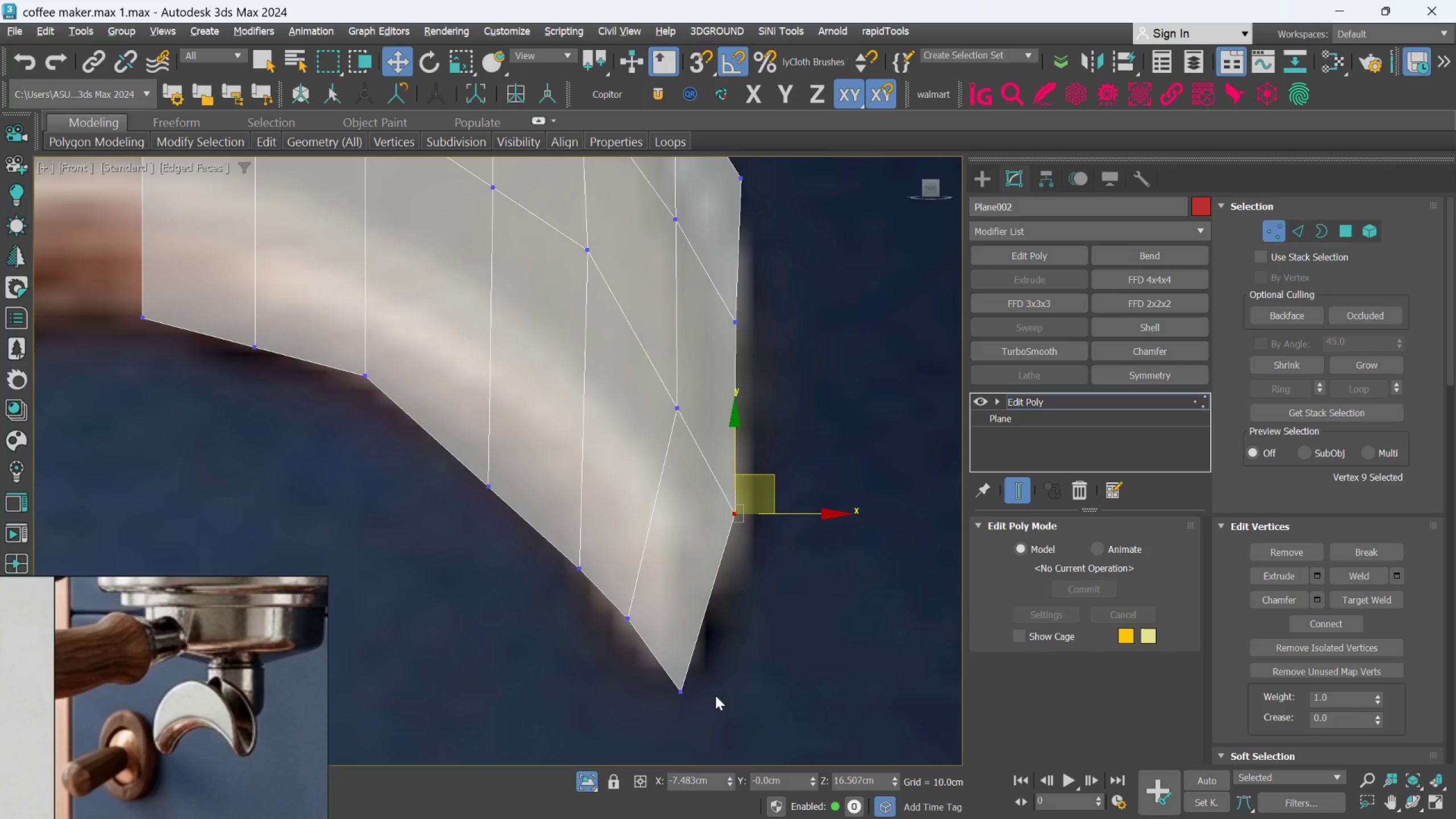 
left_click_drag(start_coordinate=[714, 657], to_coordinate=[632, 714])
 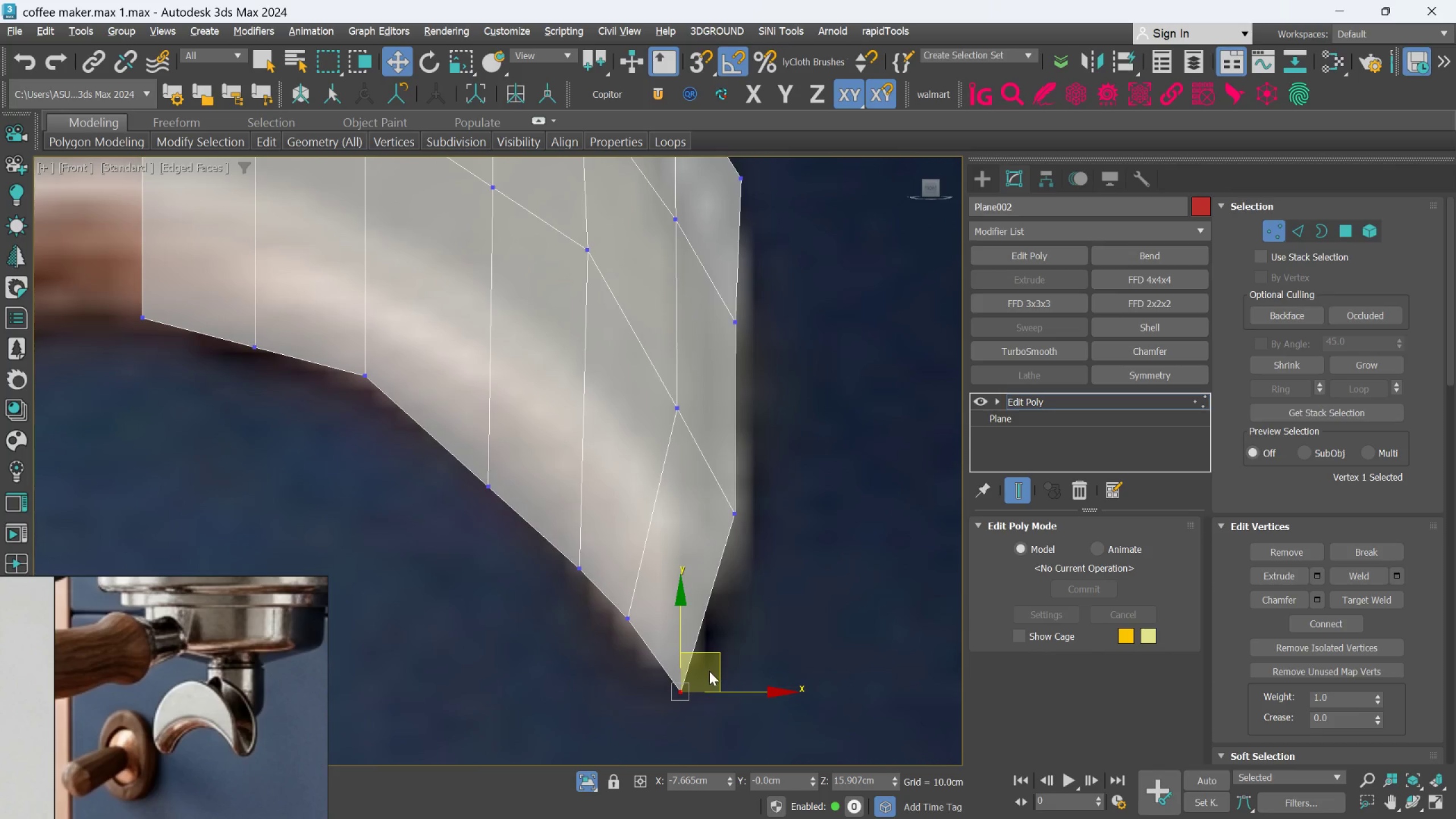 
left_click_drag(start_coordinate=[716, 663], to_coordinate=[717, 627])
 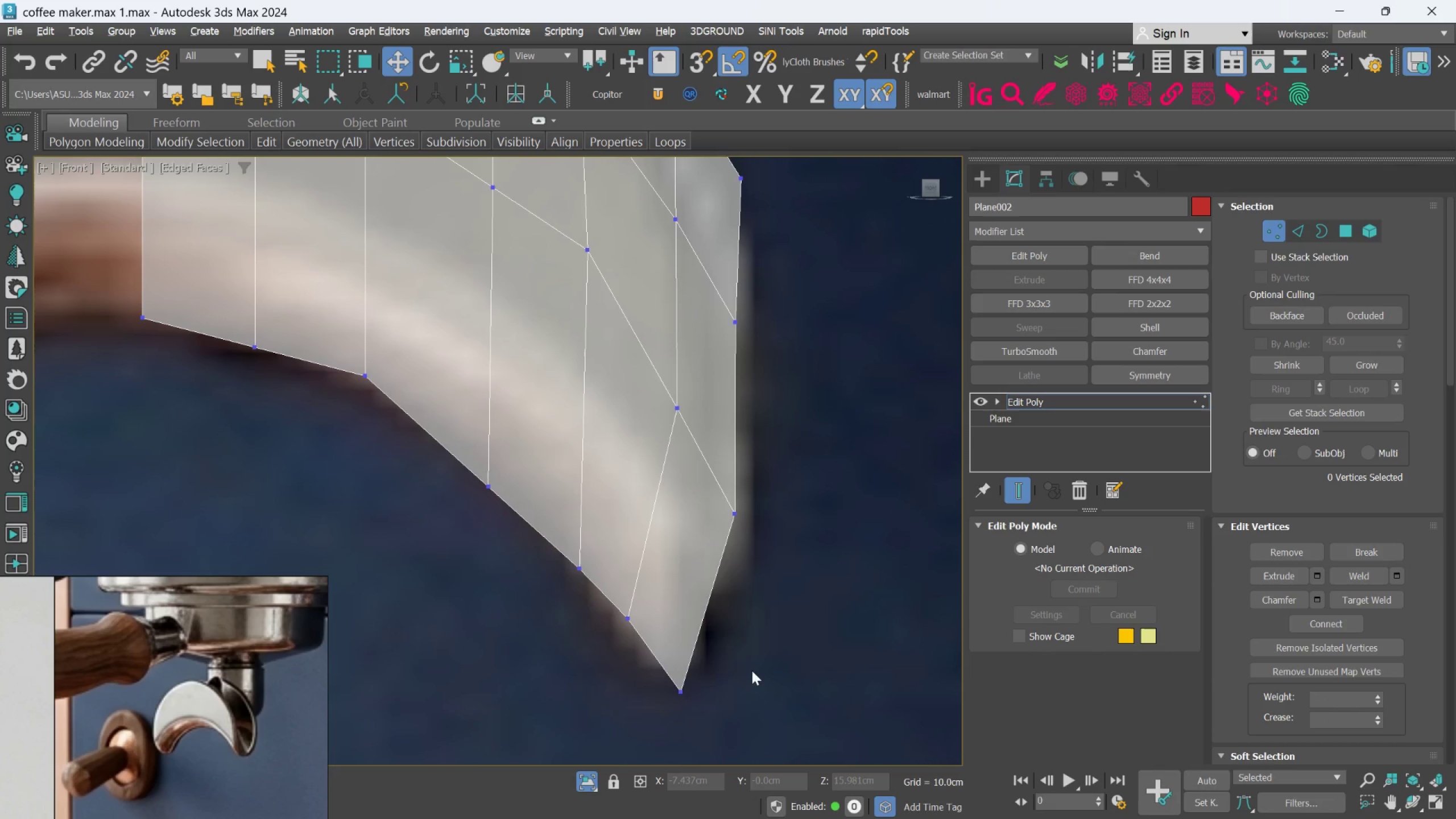 
left_click_drag(start_coordinate=[752, 674], to_coordinate=[632, 703])
 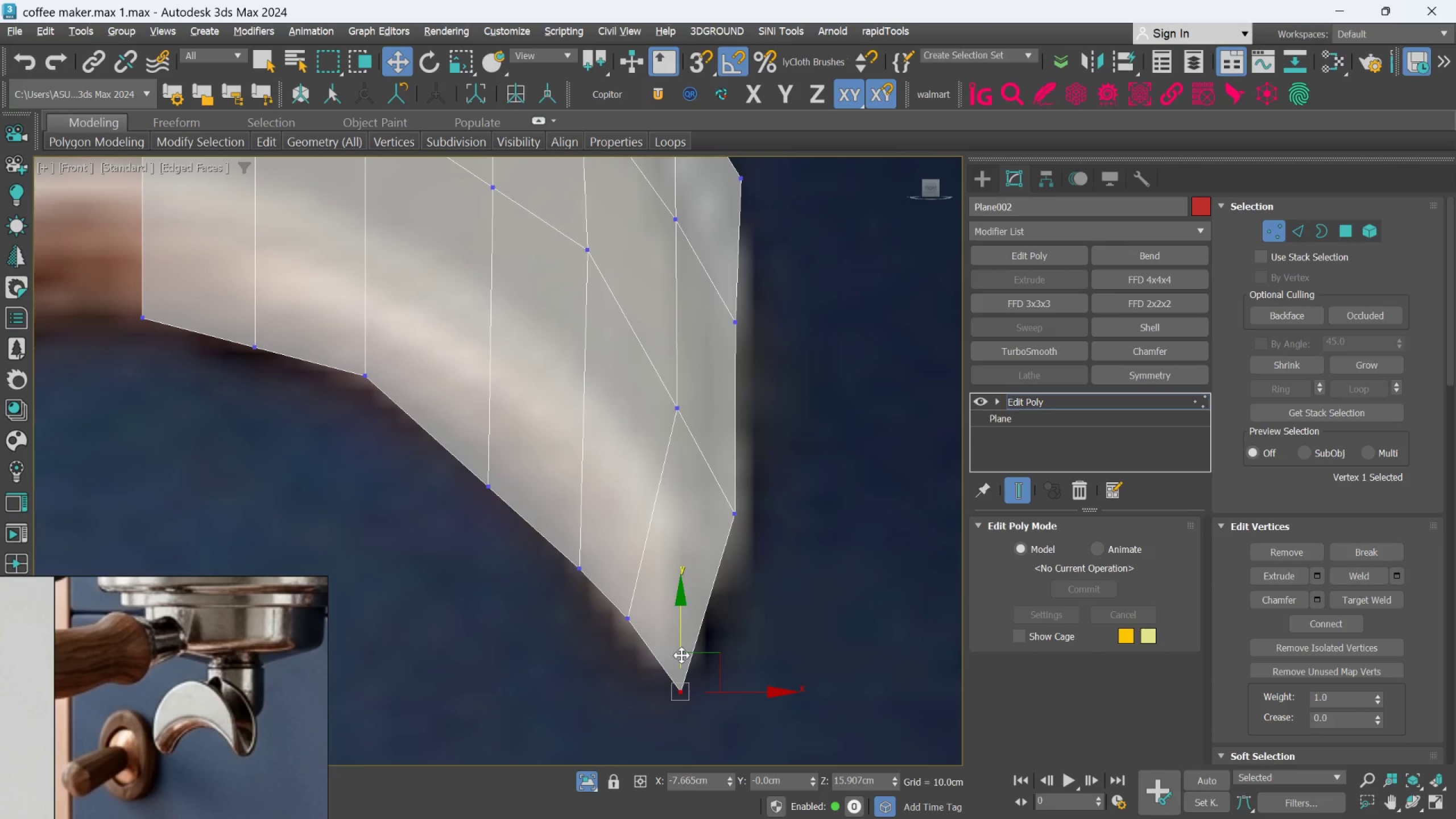 
left_click_drag(start_coordinate=[683, 652], to_coordinate=[716, 588])
 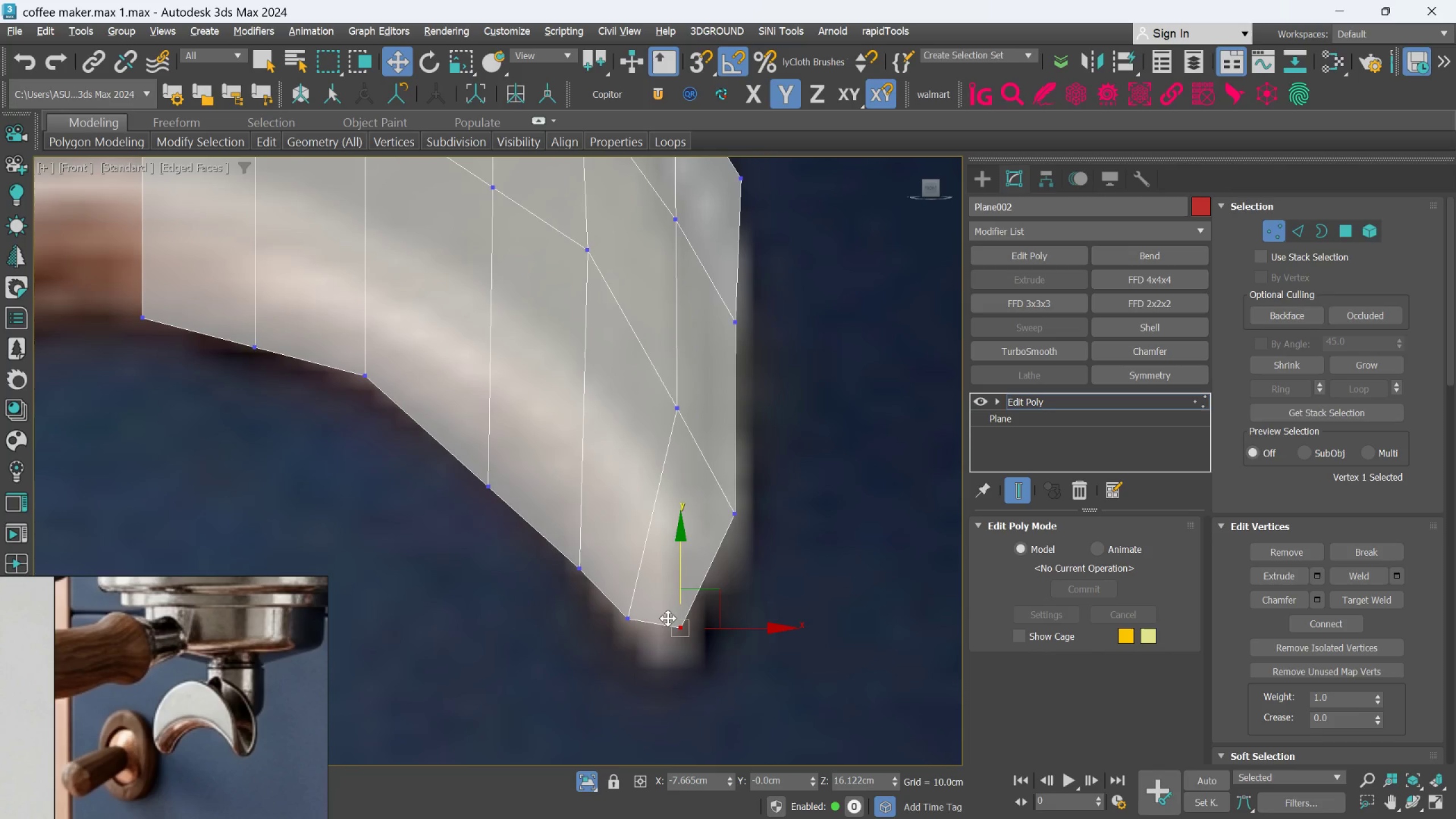 
scroll: coordinate [661, 624], scroll_direction: up, amount: 1.0
 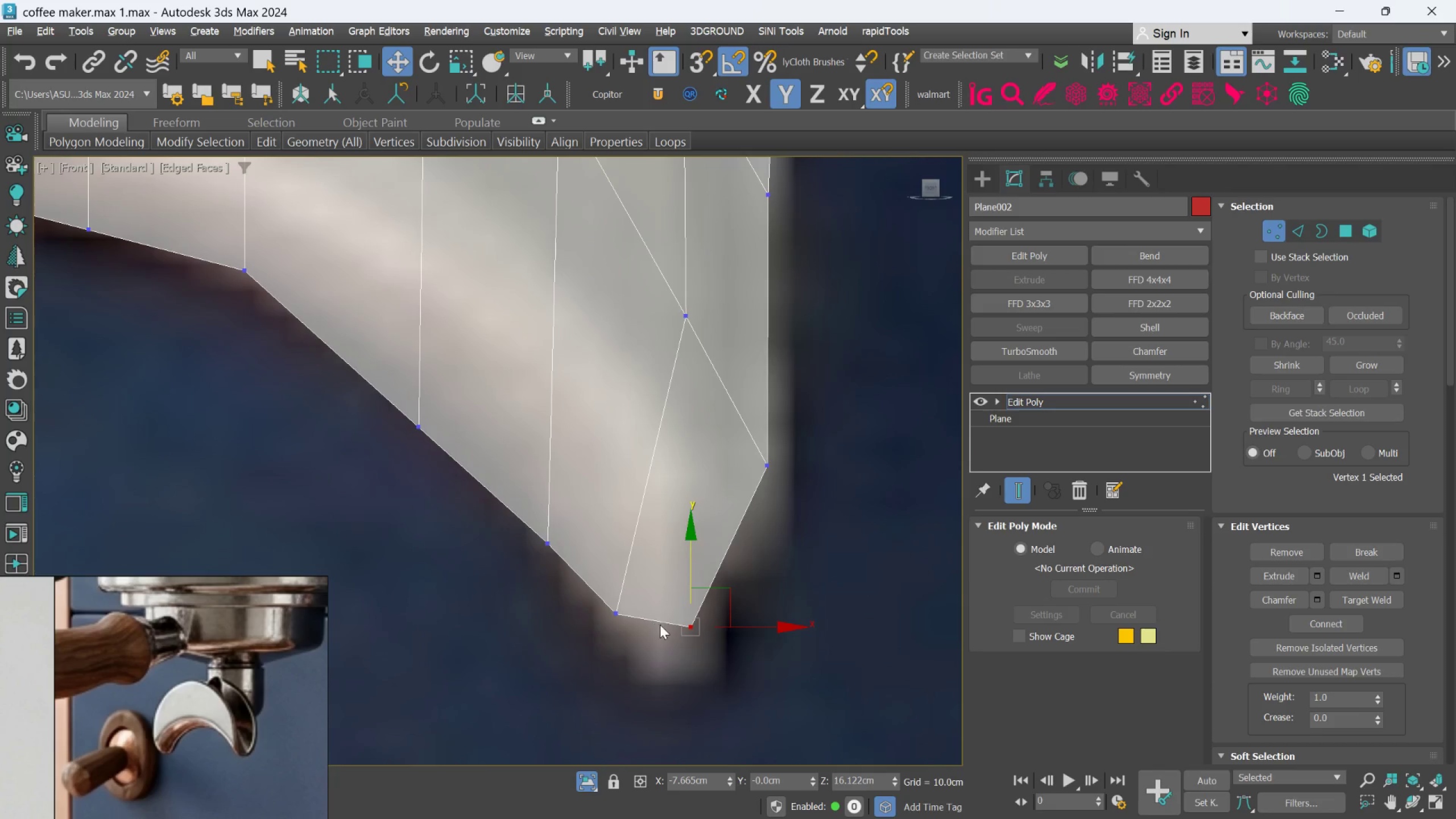 
scroll: coordinate [660, 622], scroll_direction: down, amount: 2.0
 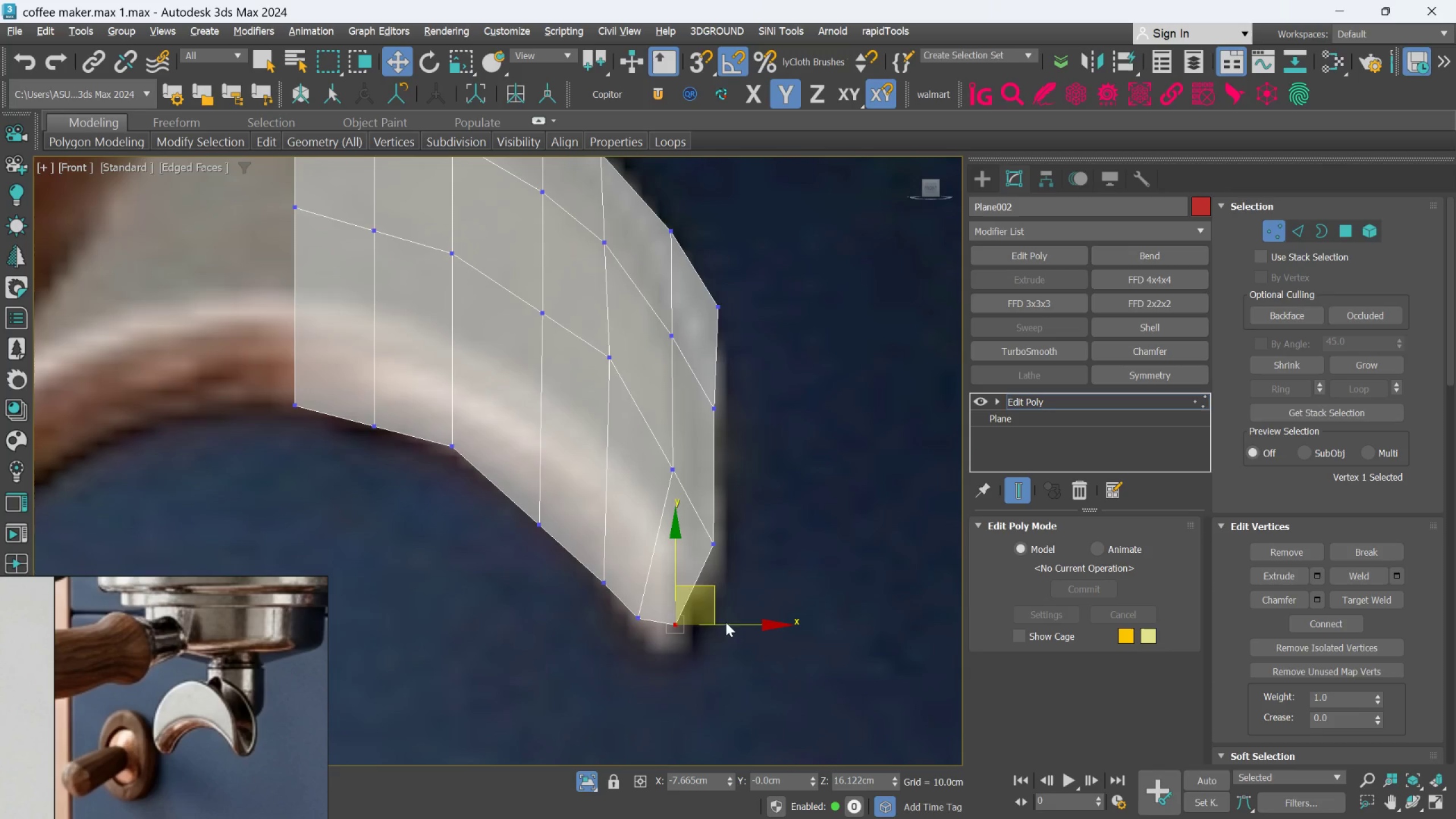 
hold_key(key=AltLeft, duration=1.48)
 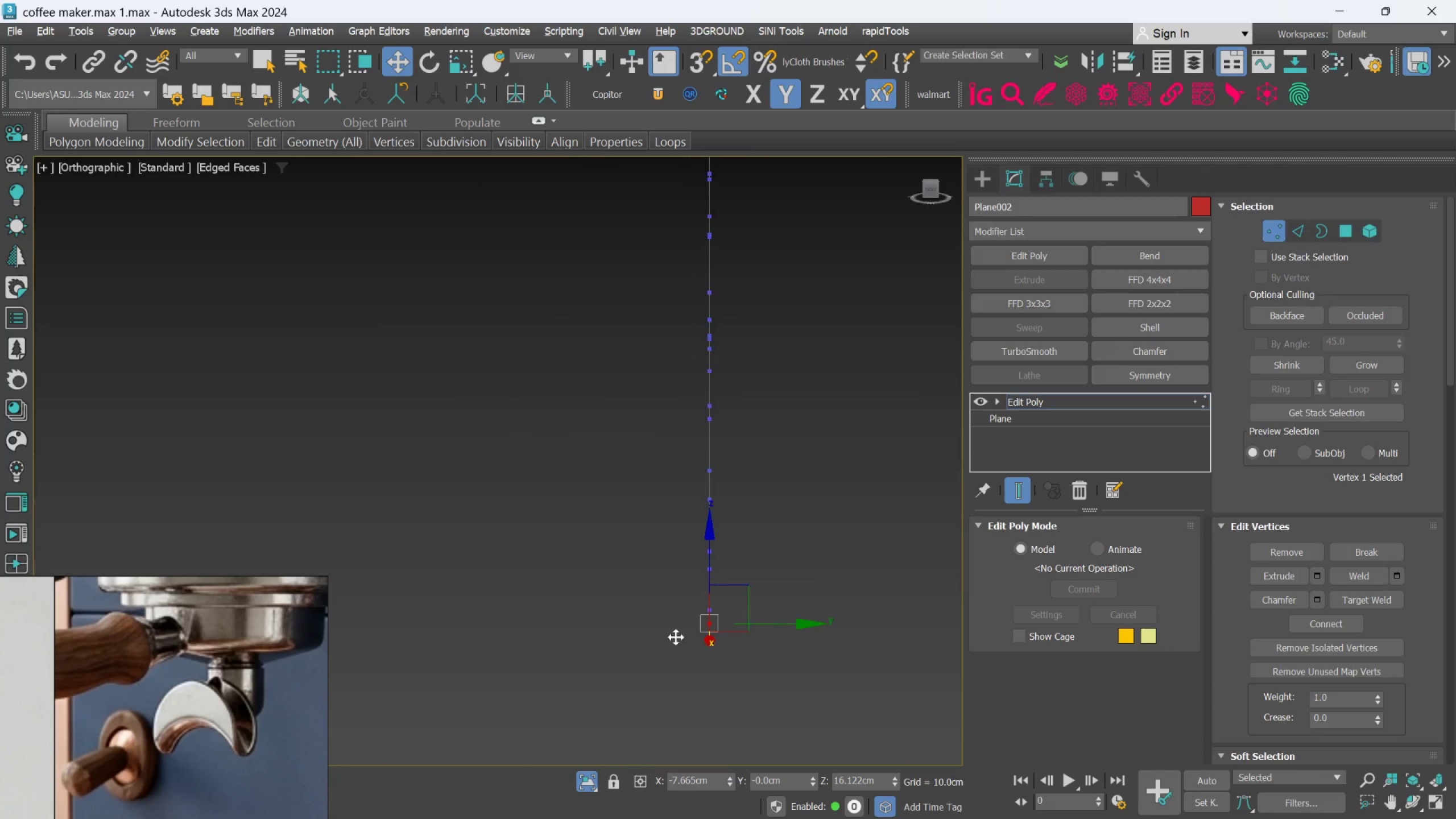 
hold_key(key=AltLeft, duration=0.49)
 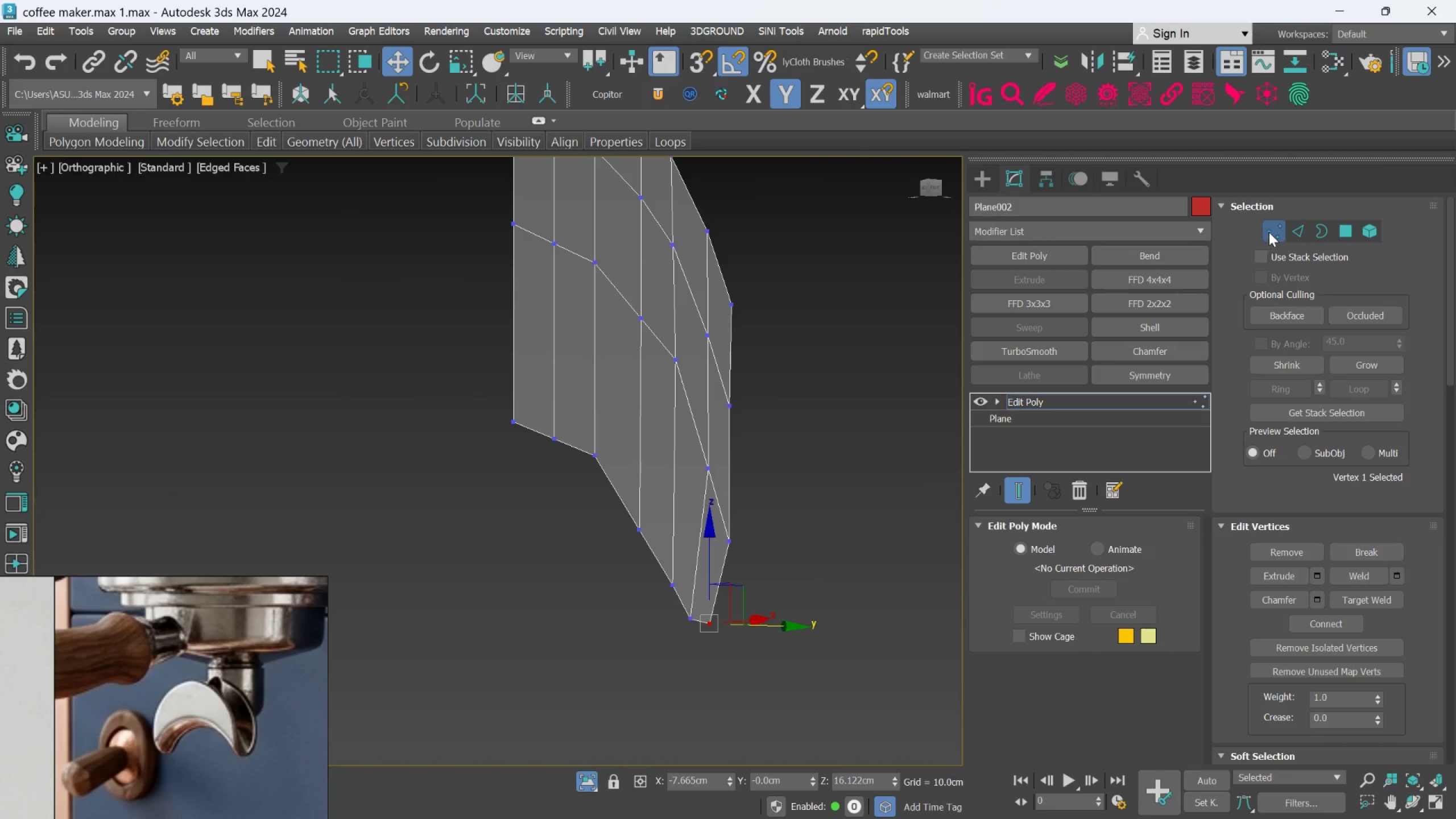 
left_click([1269, 231])
 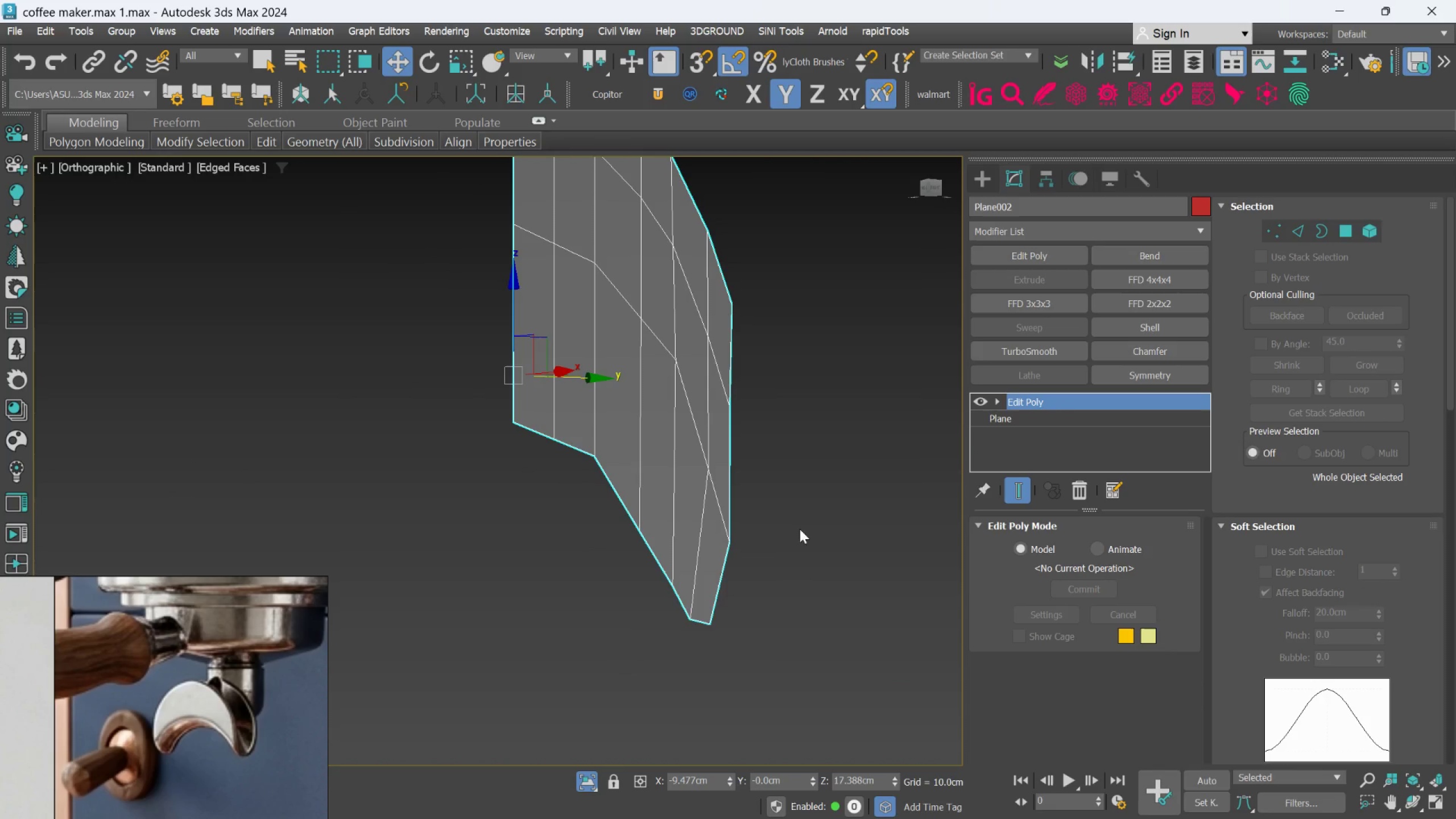 
hold_key(key=AltLeft, duration=0.65)
 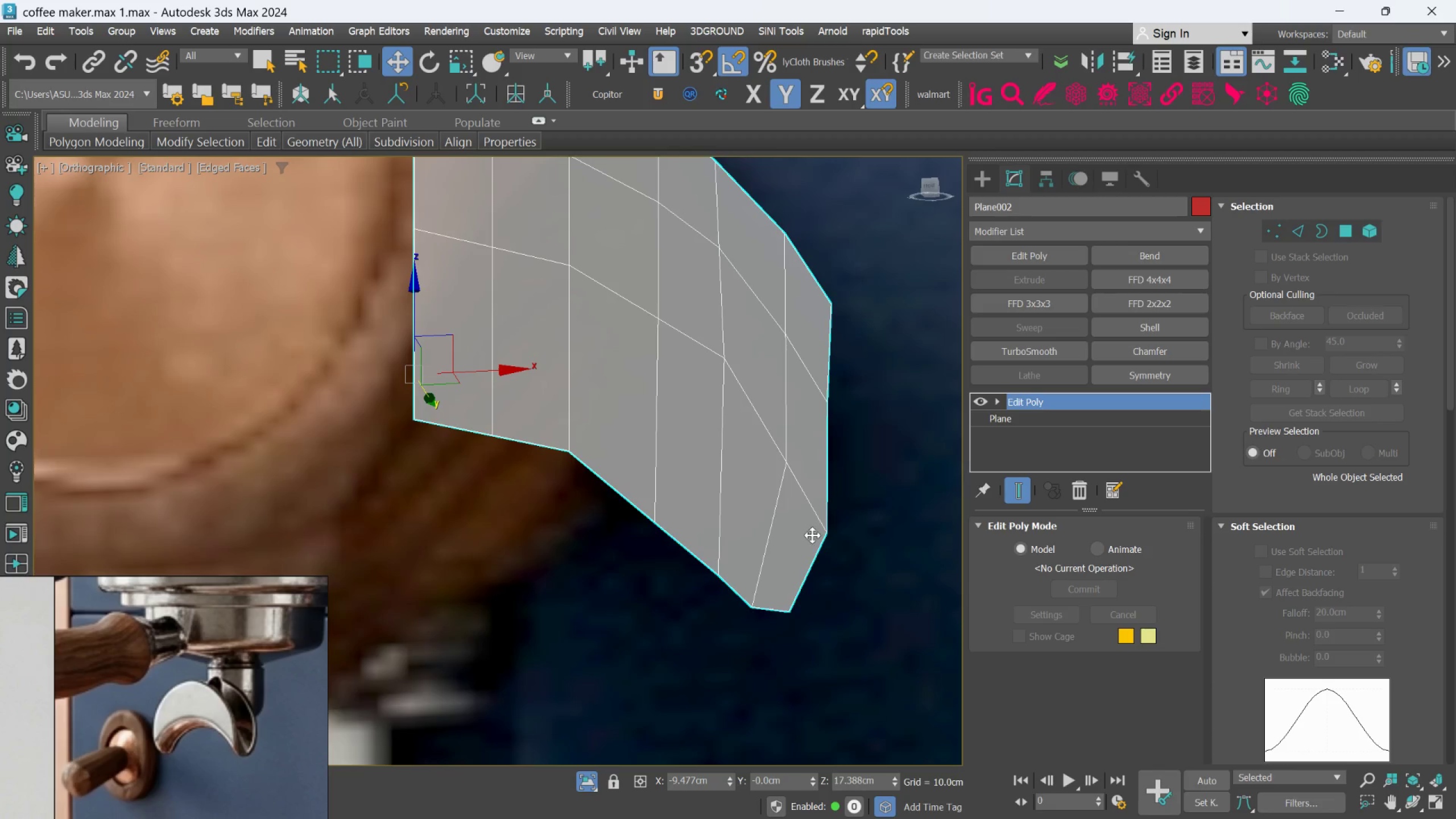 
key(Alt+AltLeft)
 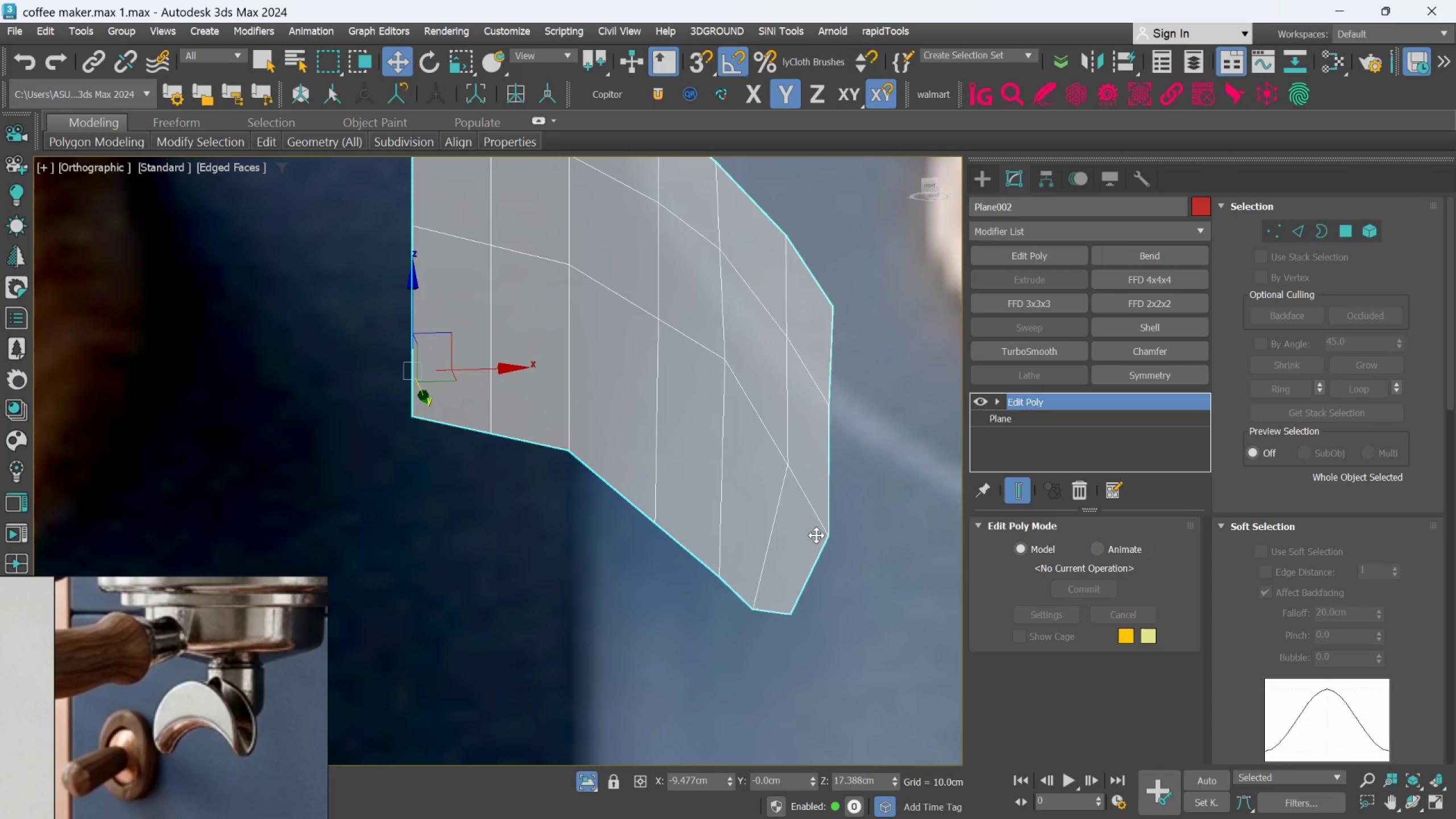 
scroll: coordinate [816, 535], scroll_direction: down, amount: 2.0
 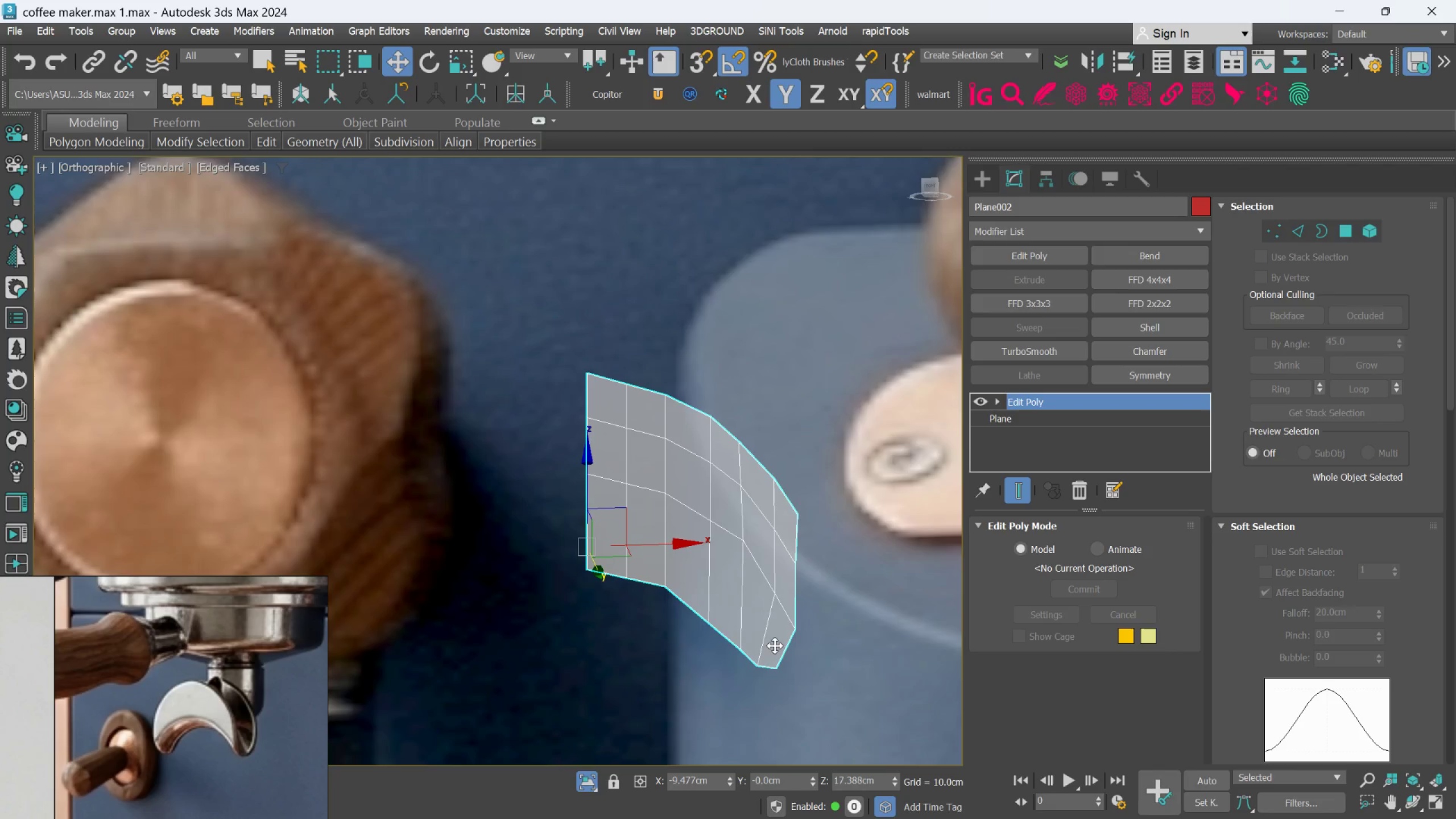 
key(F)
 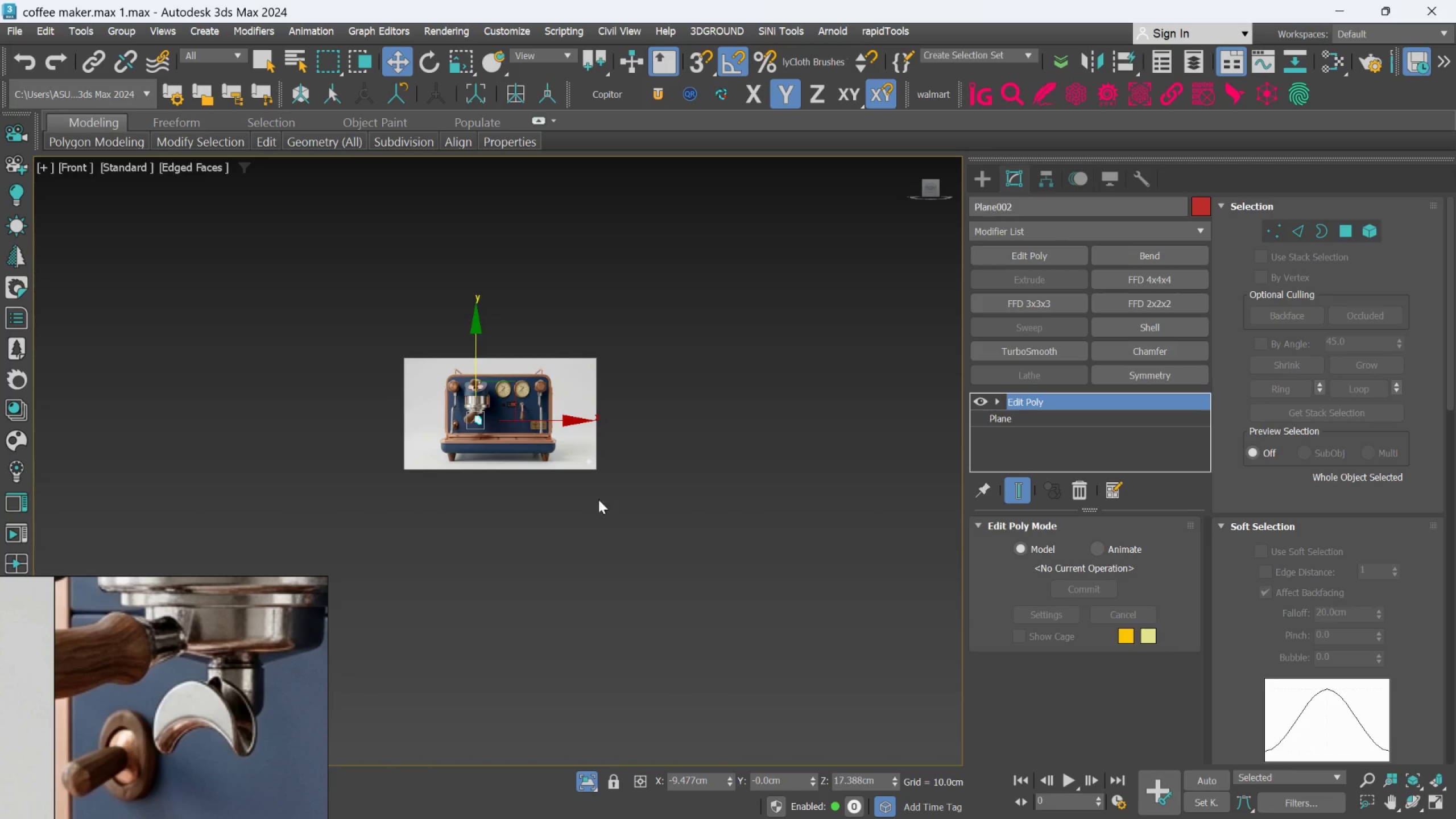 
scroll: coordinate [495, 462], scroll_direction: up, amount: 12.0
 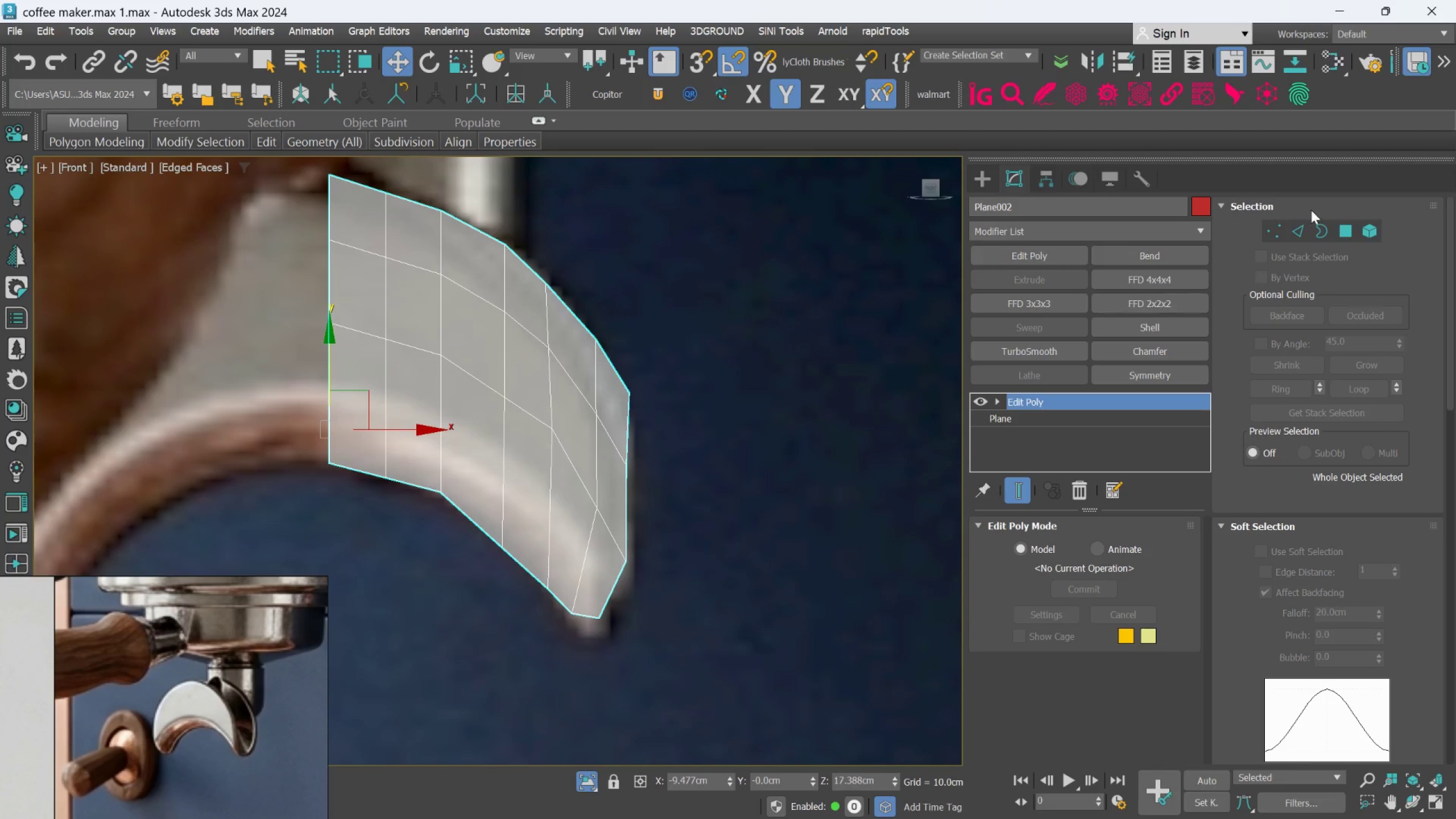 
left_click([1273, 228])
 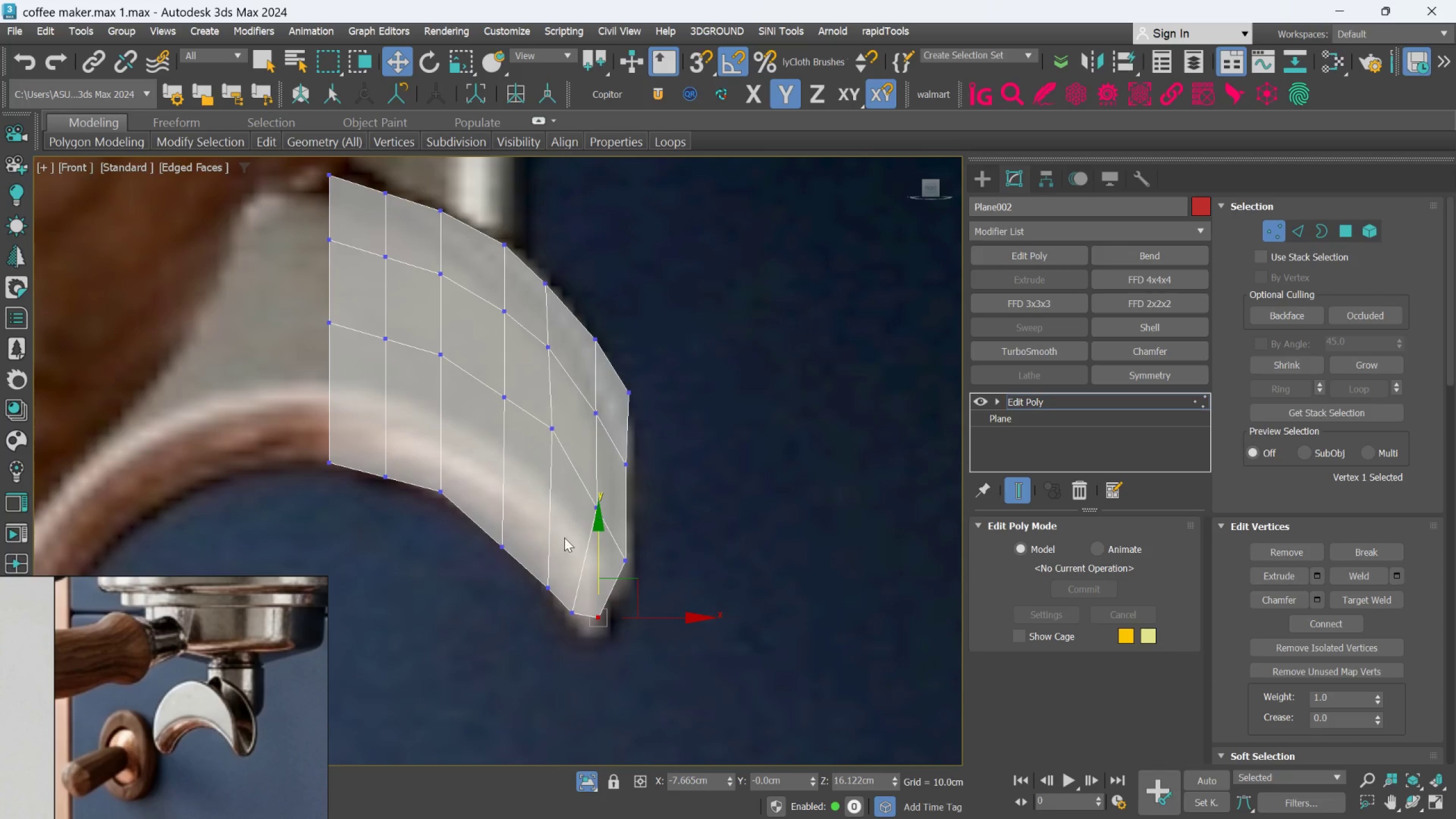 
scroll: coordinate [562, 539], scroll_direction: up, amount: 1.0
 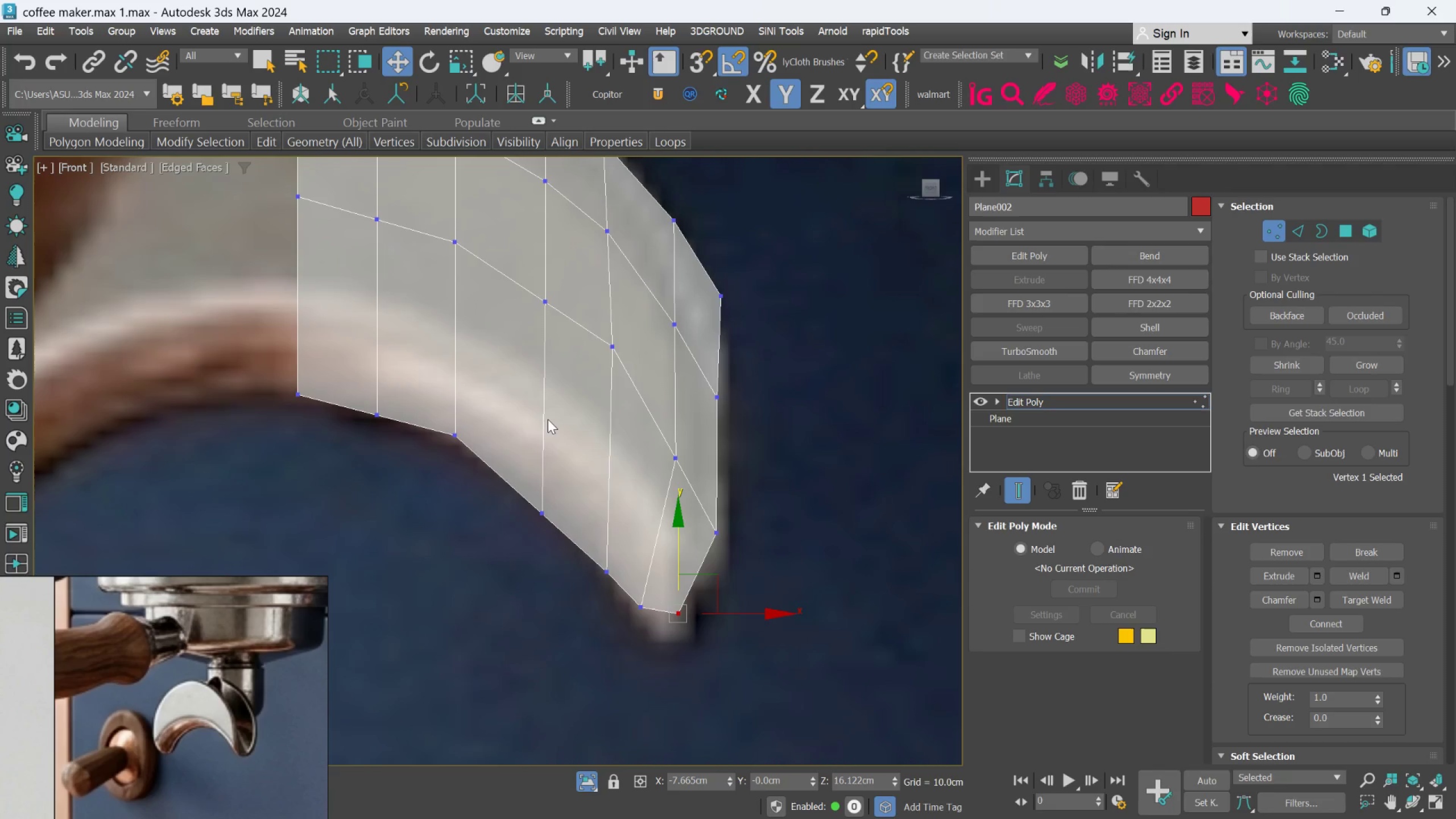 
left_click_drag(start_coordinate=[531, 428], to_coordinate=[549, 542])
 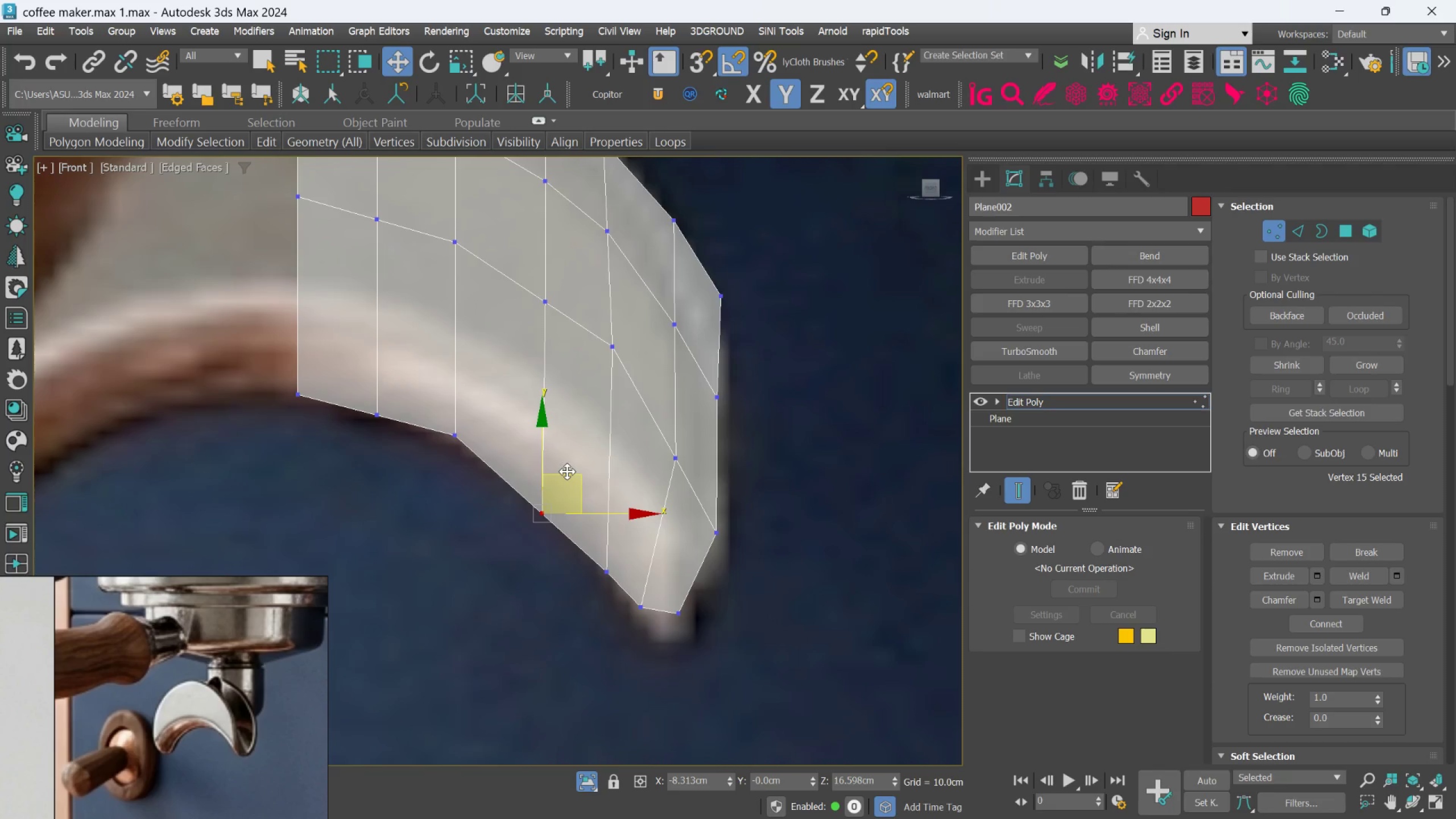 
left_click_drag(start_coordinate=[567, 471], to_coordinate=[577, 441])
 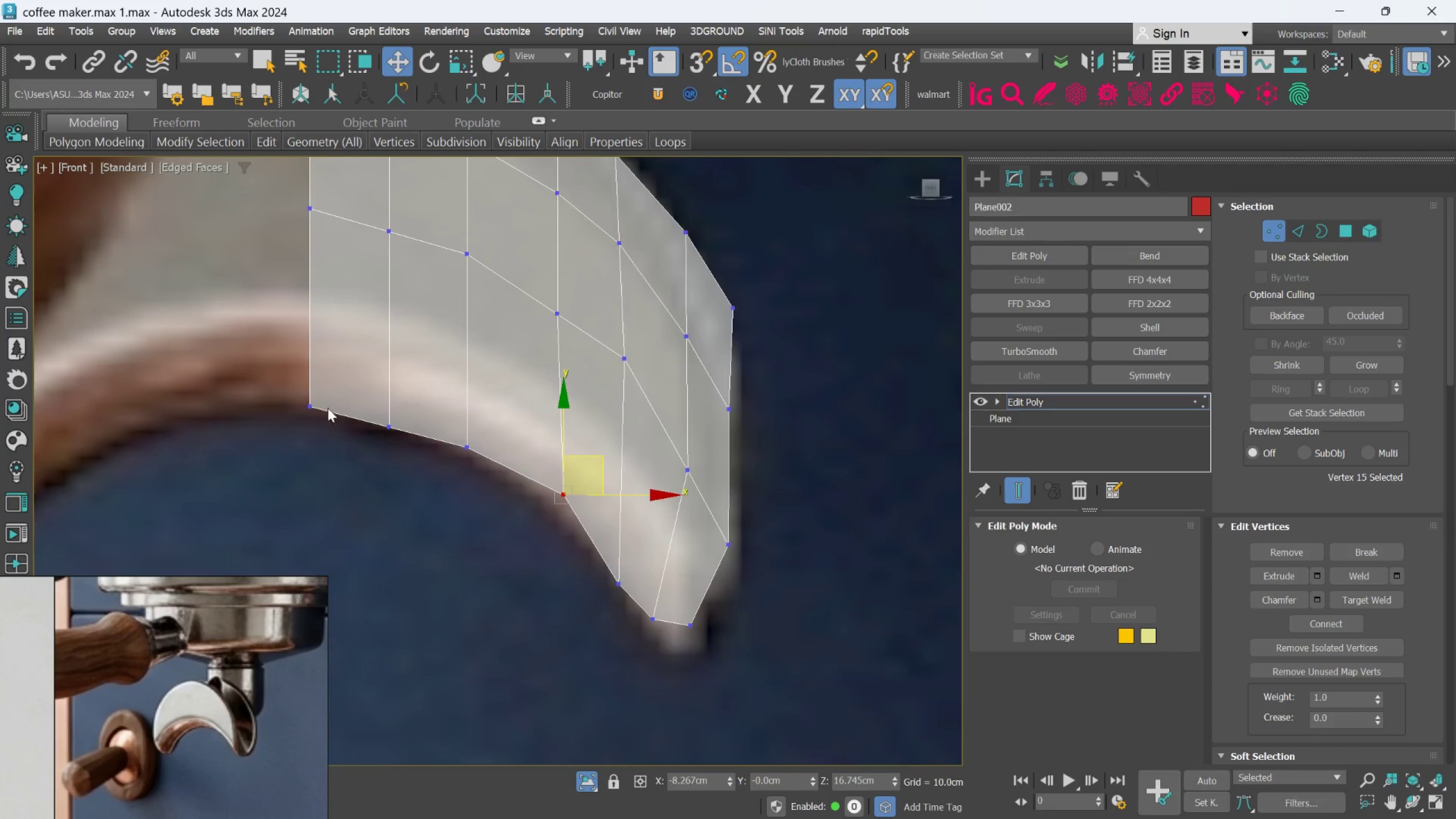 
left_click_drag(start_coordinate=[305, 382], to_coordinate=[336, 426])
 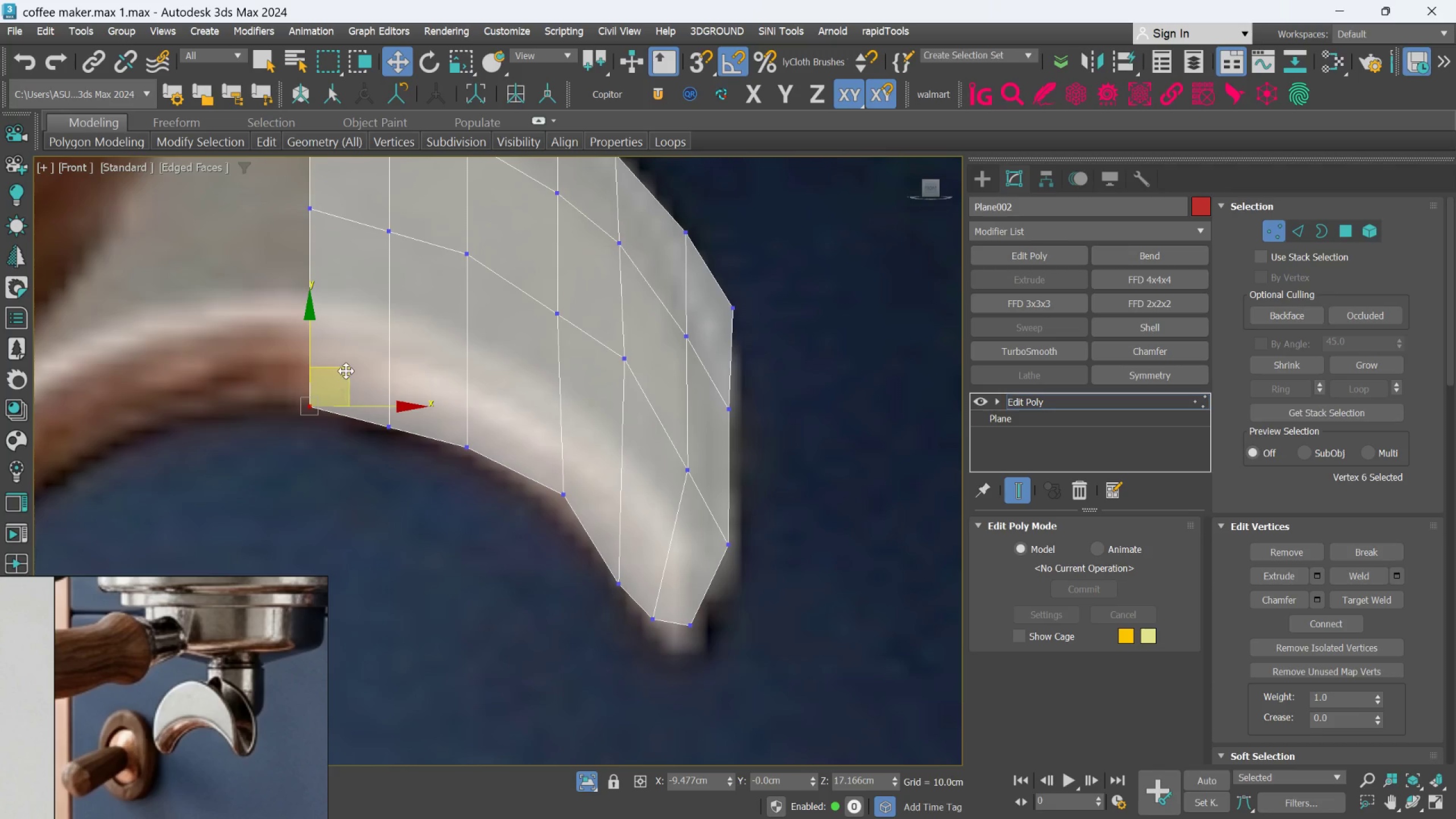 
left_click_drag(start_coordinate=[346, 370], to_coordinate=[340, 380])
 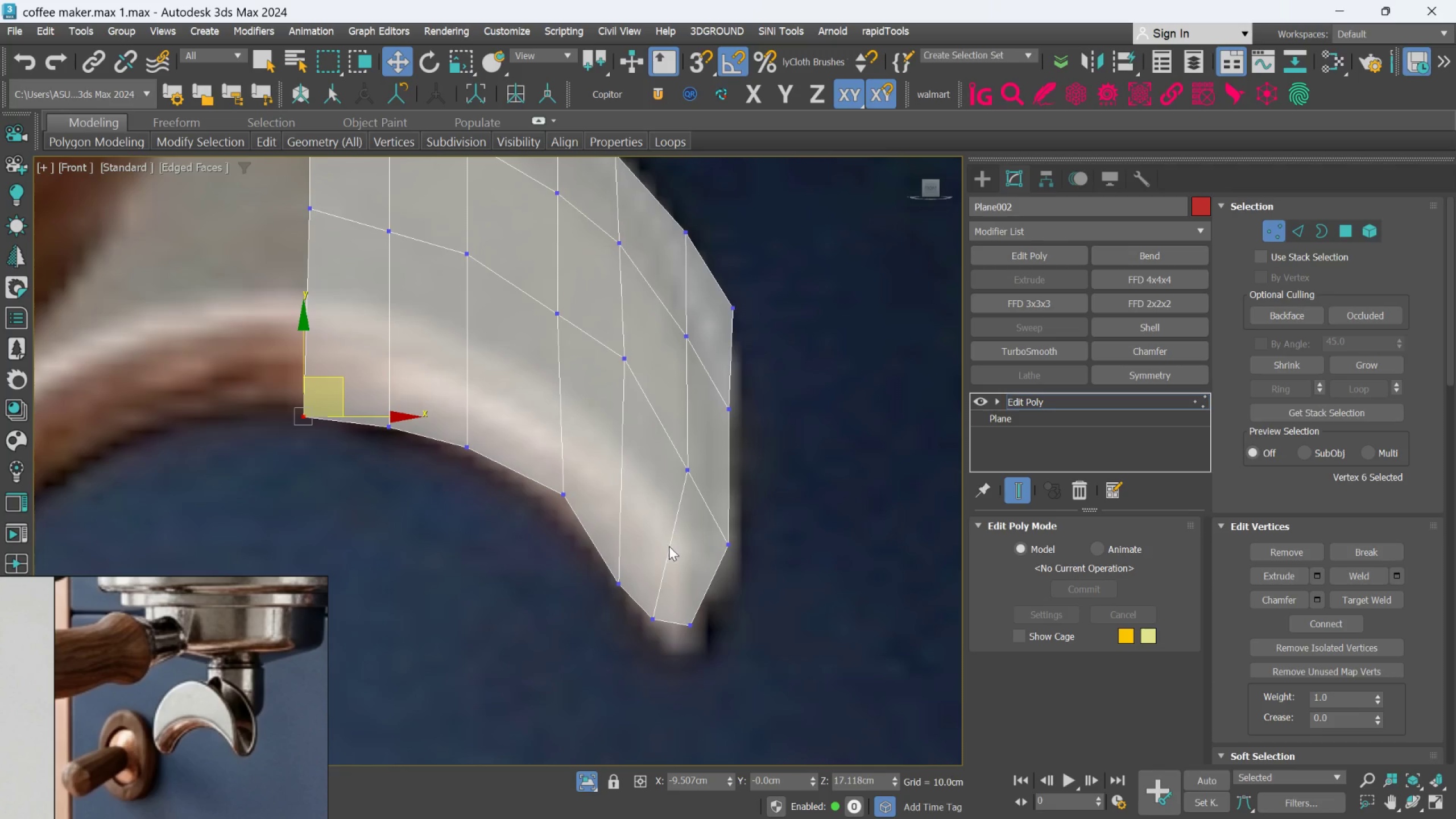 
scroll: coordinate [672, 605], scroll_direction: up, amount: 1.0
 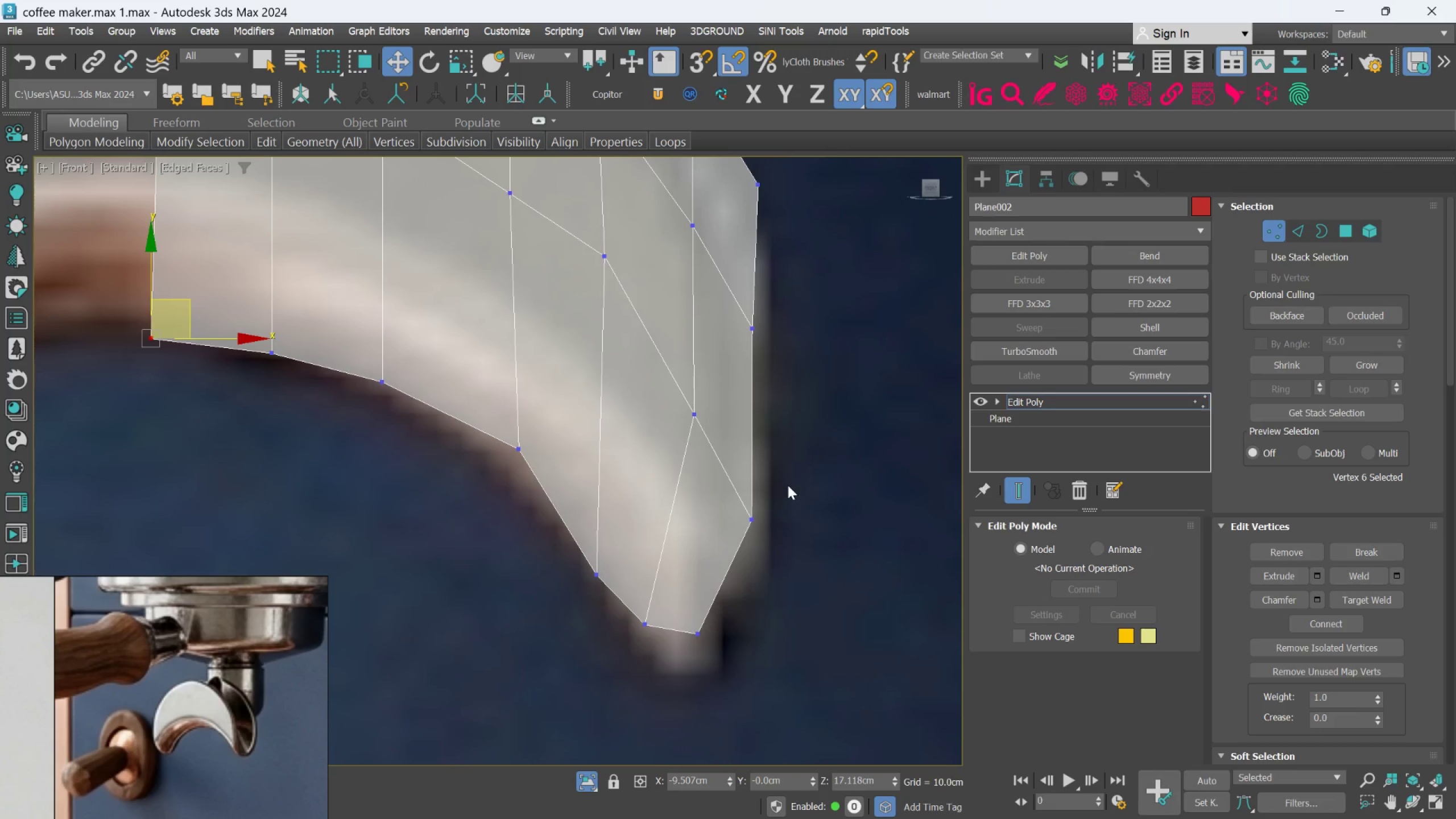 
left_click_drag(start_coordinate=[800, 475], to_coordinate=[723, 585])
 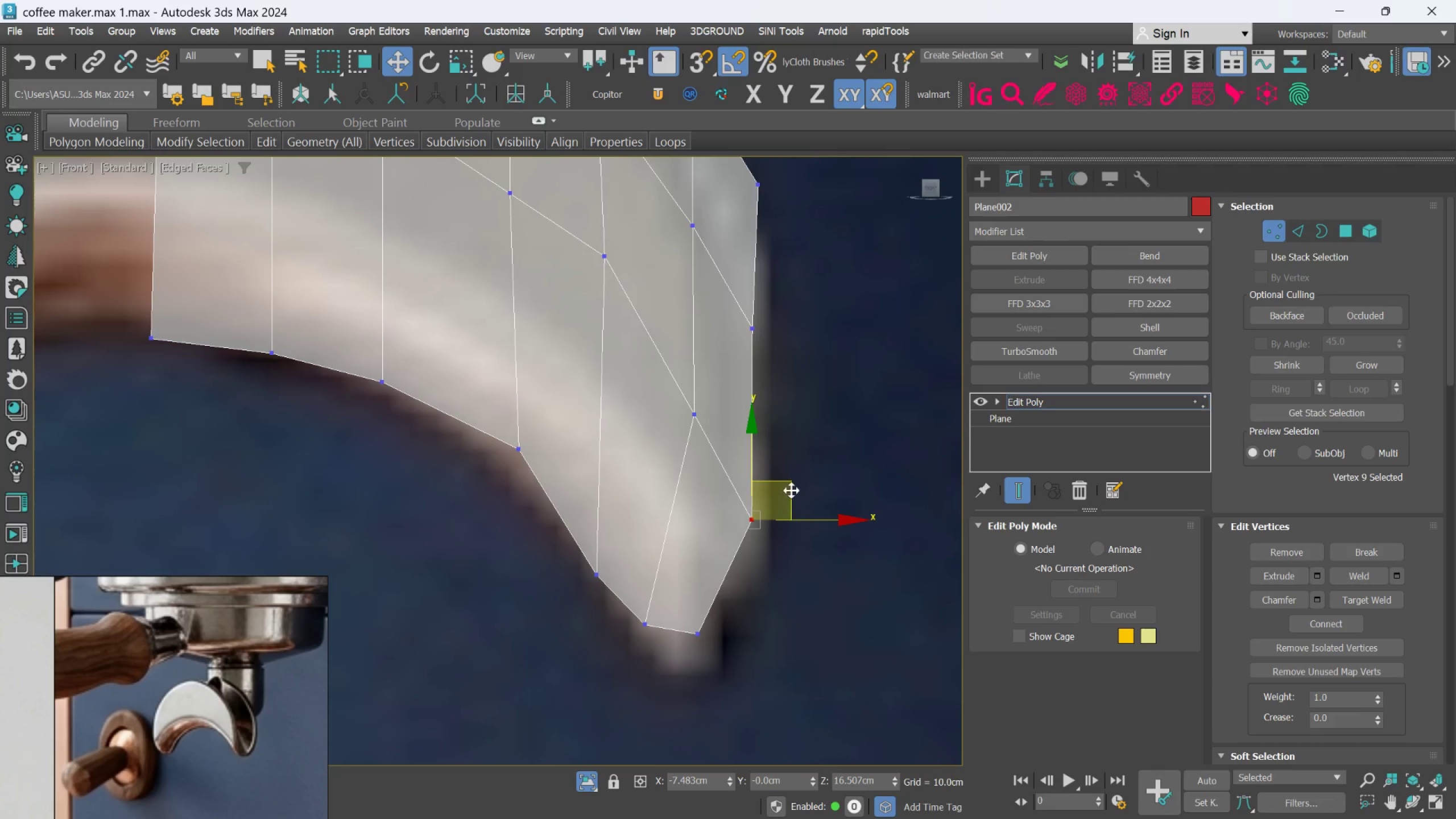 
left_click_drag(start_coordinate=[792, 486], to_coordinate=[797, 506])
 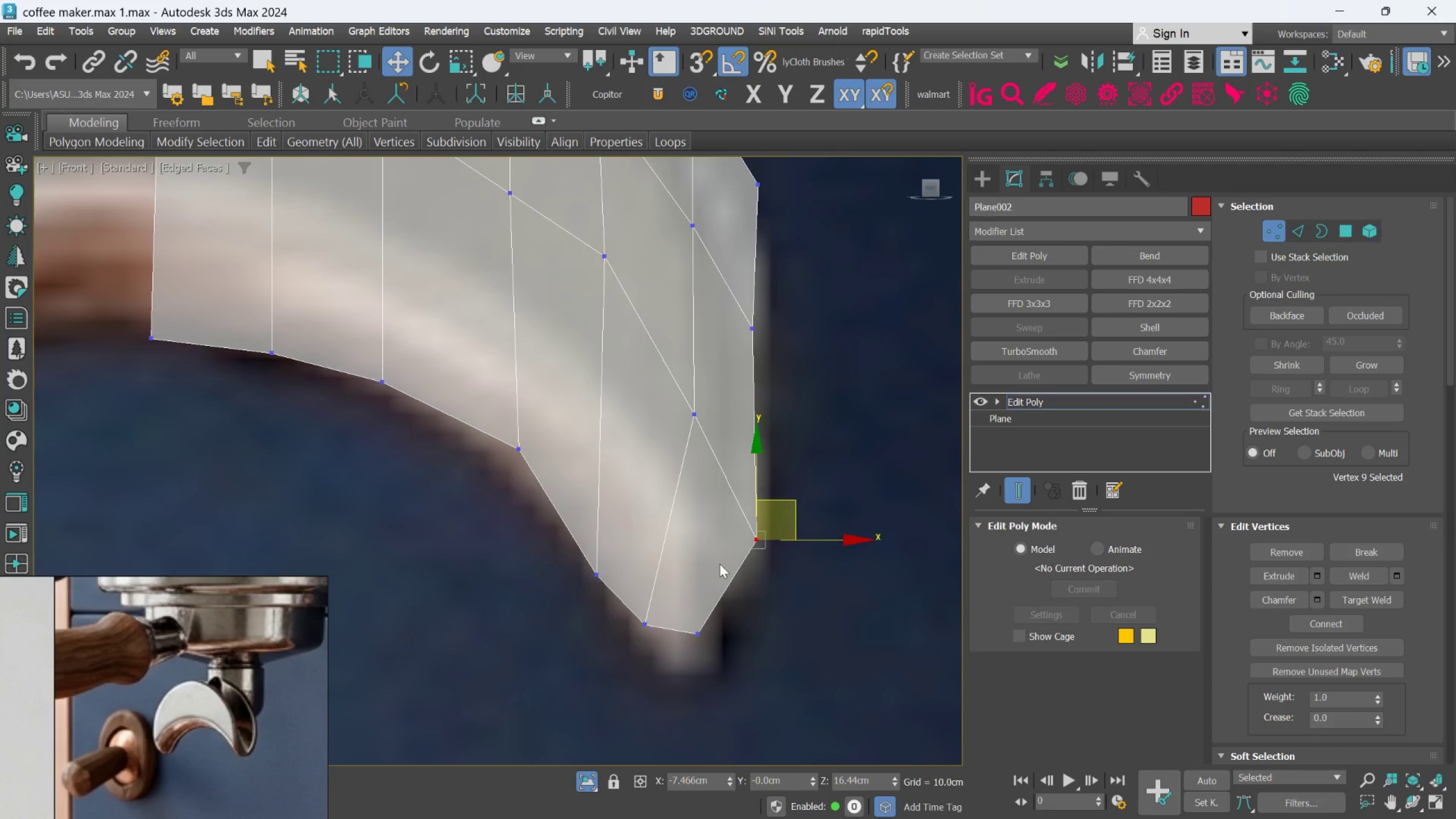 
left_click_drag(start_coordinate=[715, 567], to_coordinate=[684, 689])
 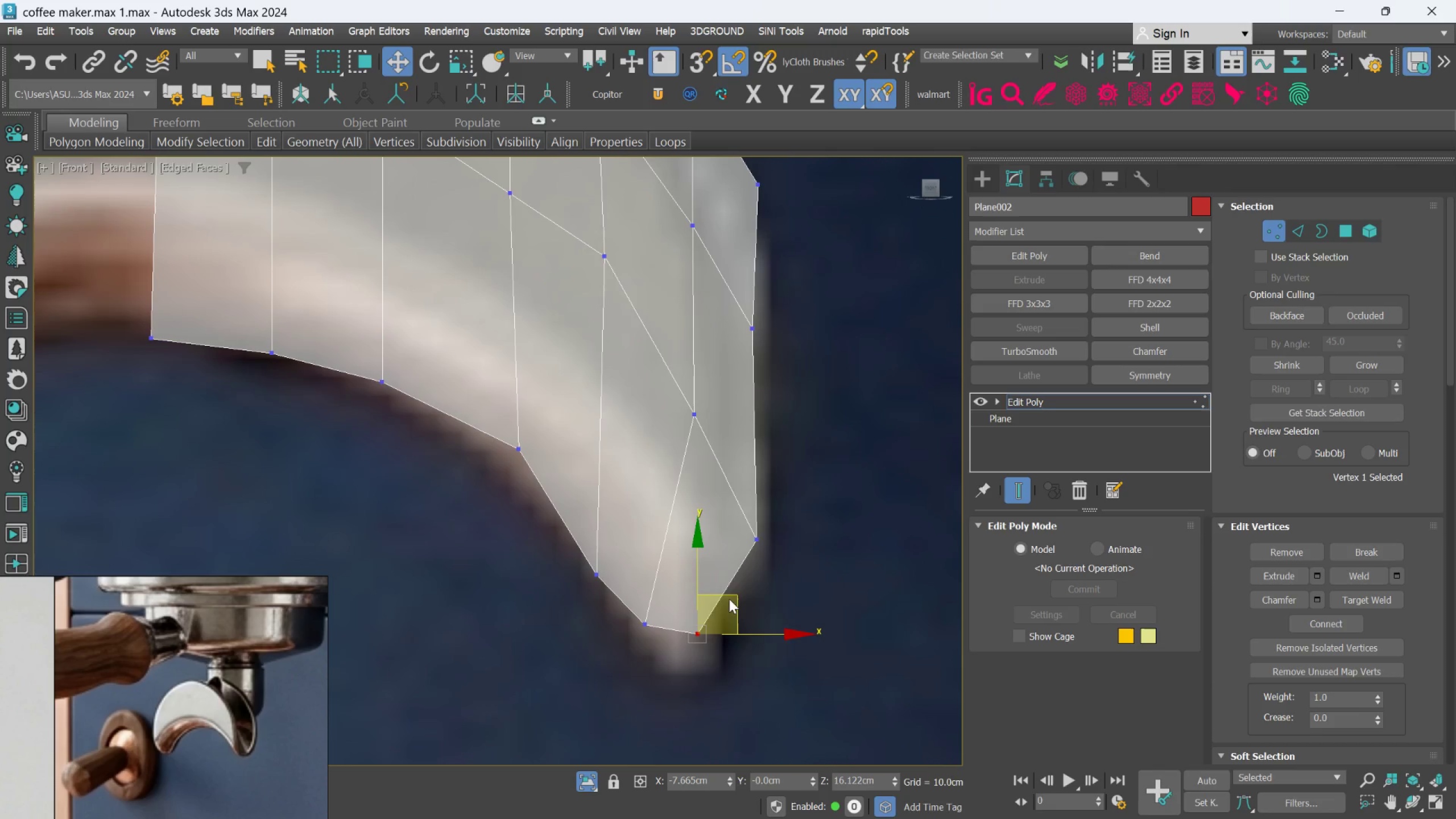 
left_click_drag(start_coordinate=[729, 599], to_coordinate=[729, 626])
 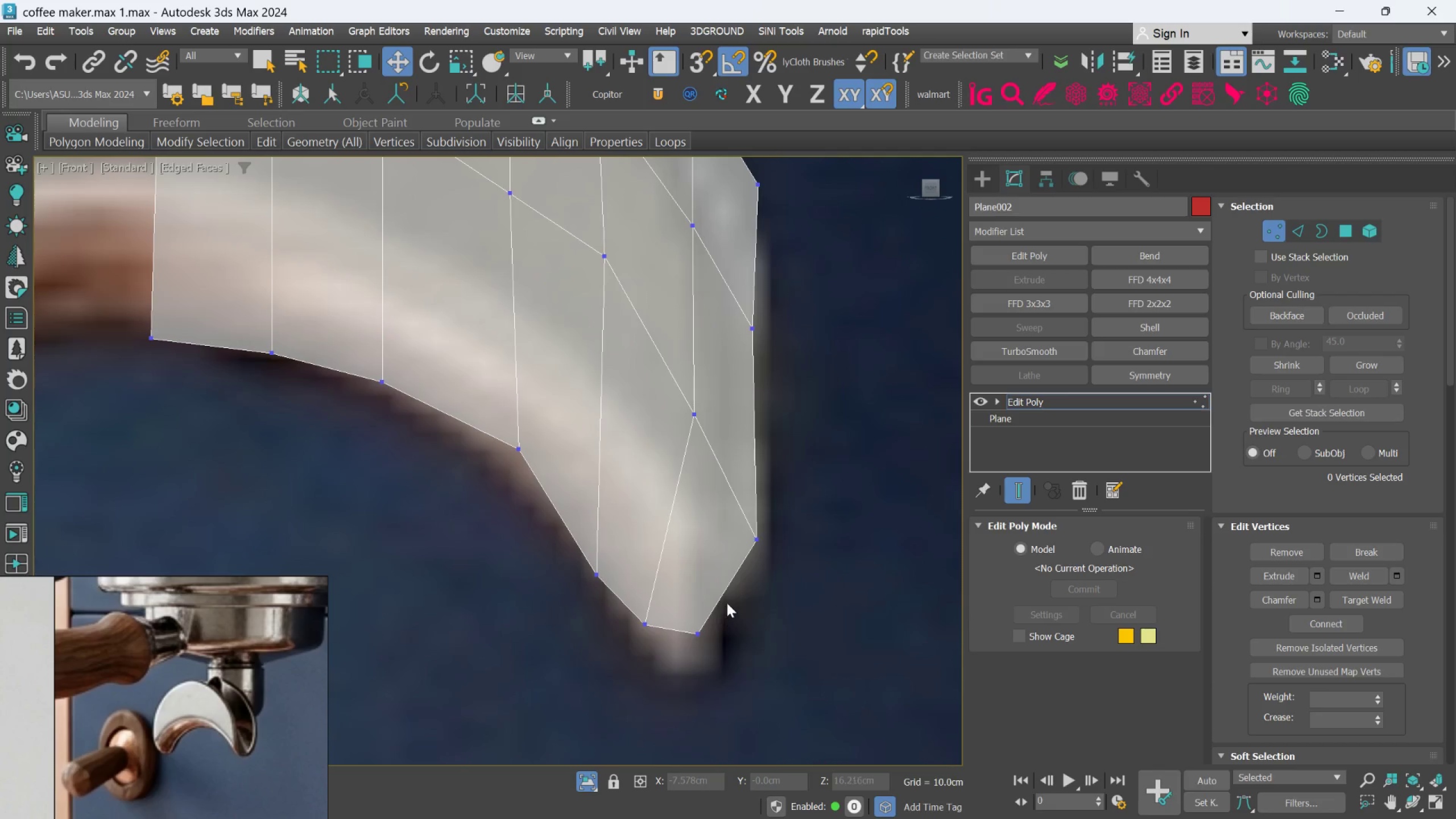 
left_click_drag(start_coordinate=[729, 601], to_coordinate=[673, 678])
 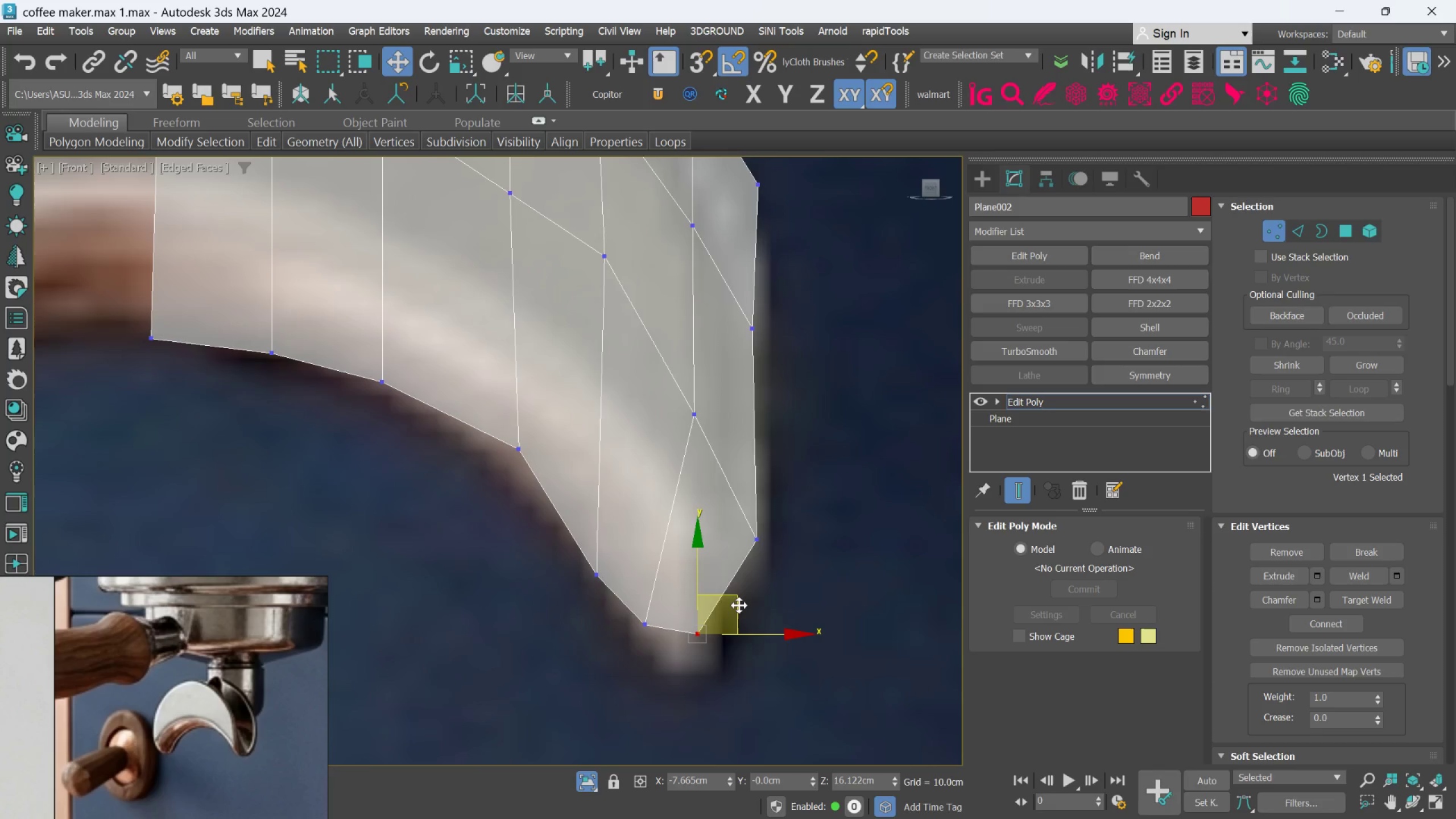 
left_click_drag(start_coordinate=[739, 605], to_coordinate=[734, 642])
 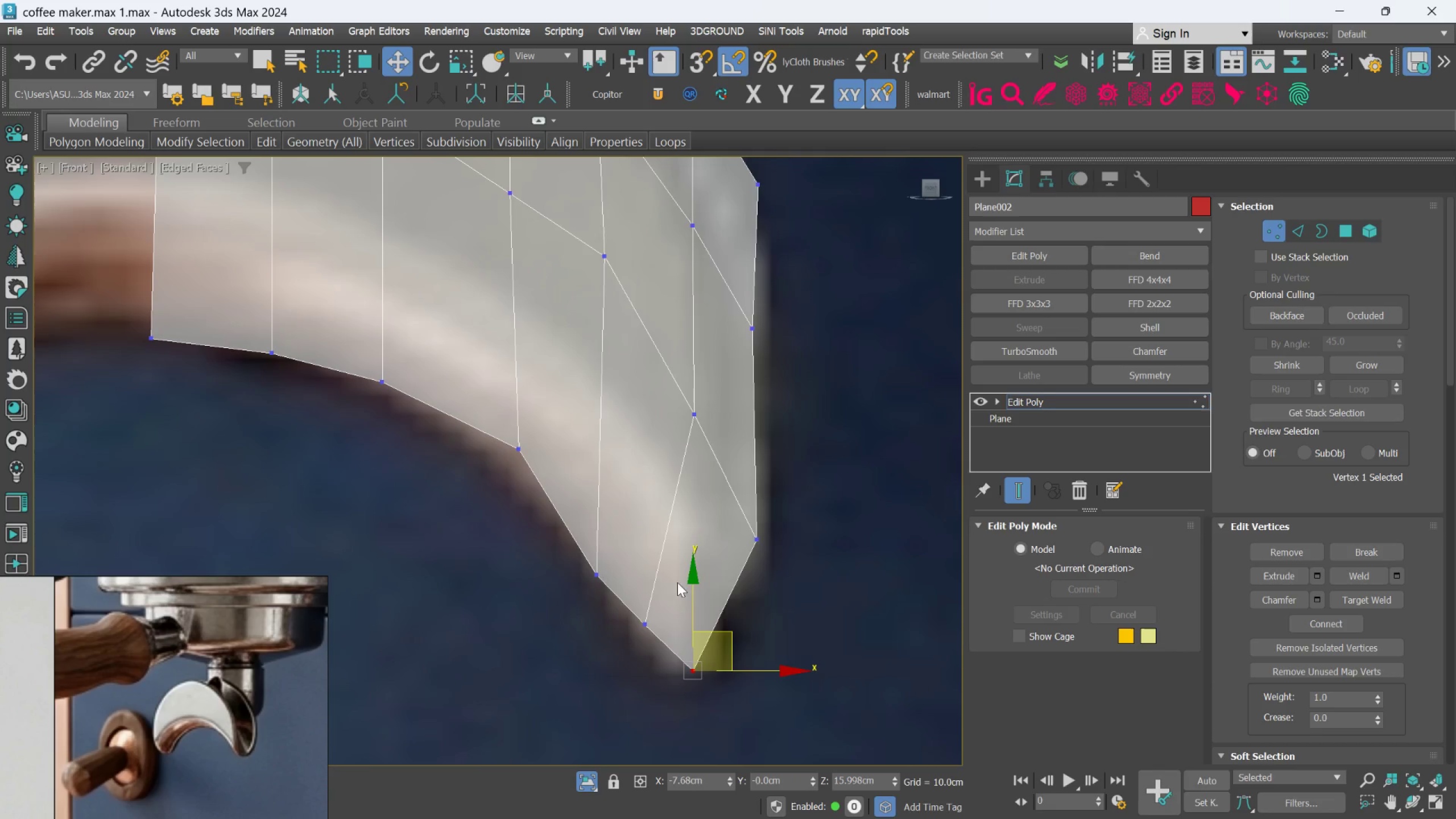 
left_click_drag(start_coordinate=[665, 578], to_coordinate=[626, 655])
 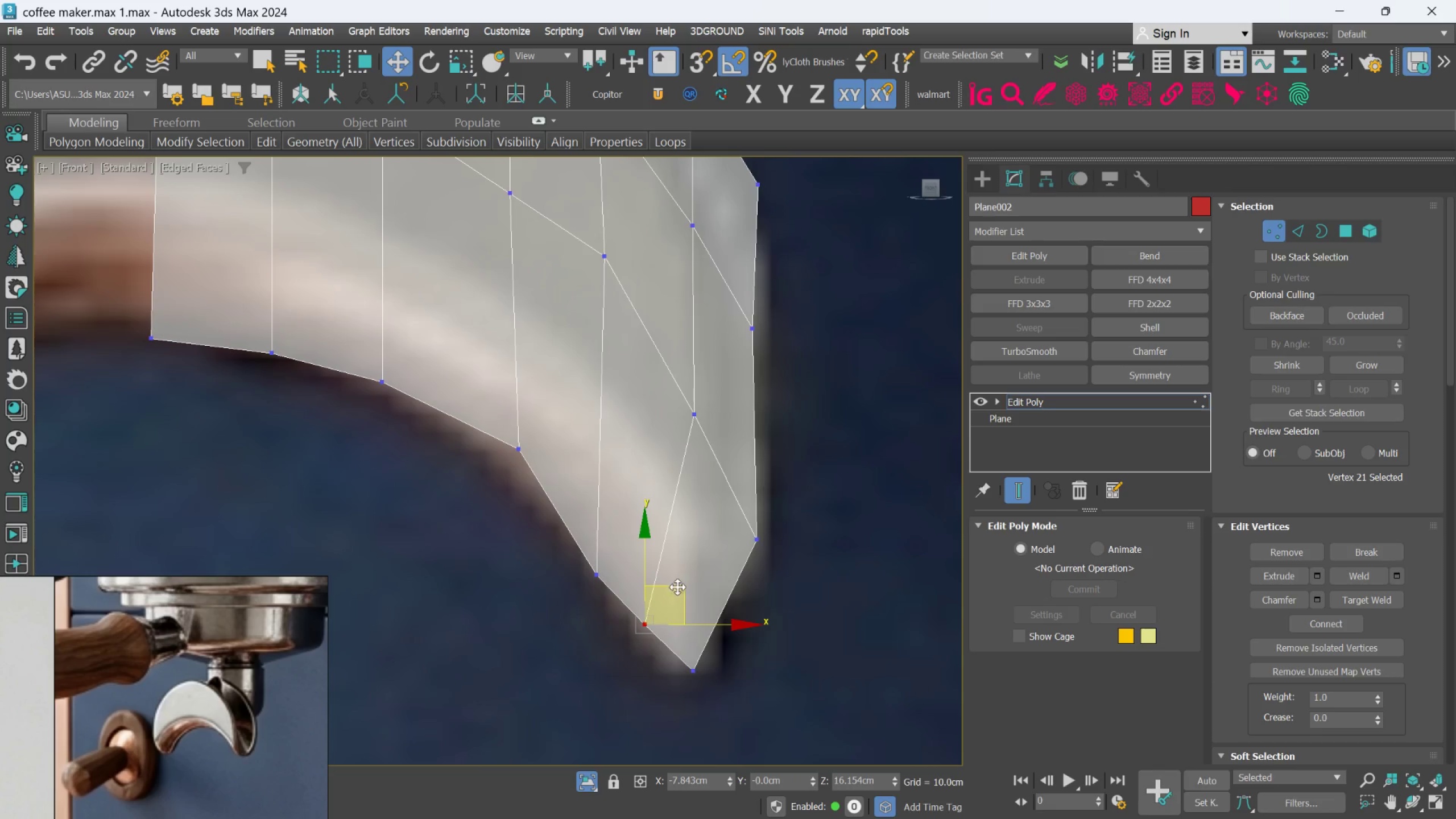 
left_click_drag(start_coordinate=[677, 588], to_coordinate=[677, 618])
 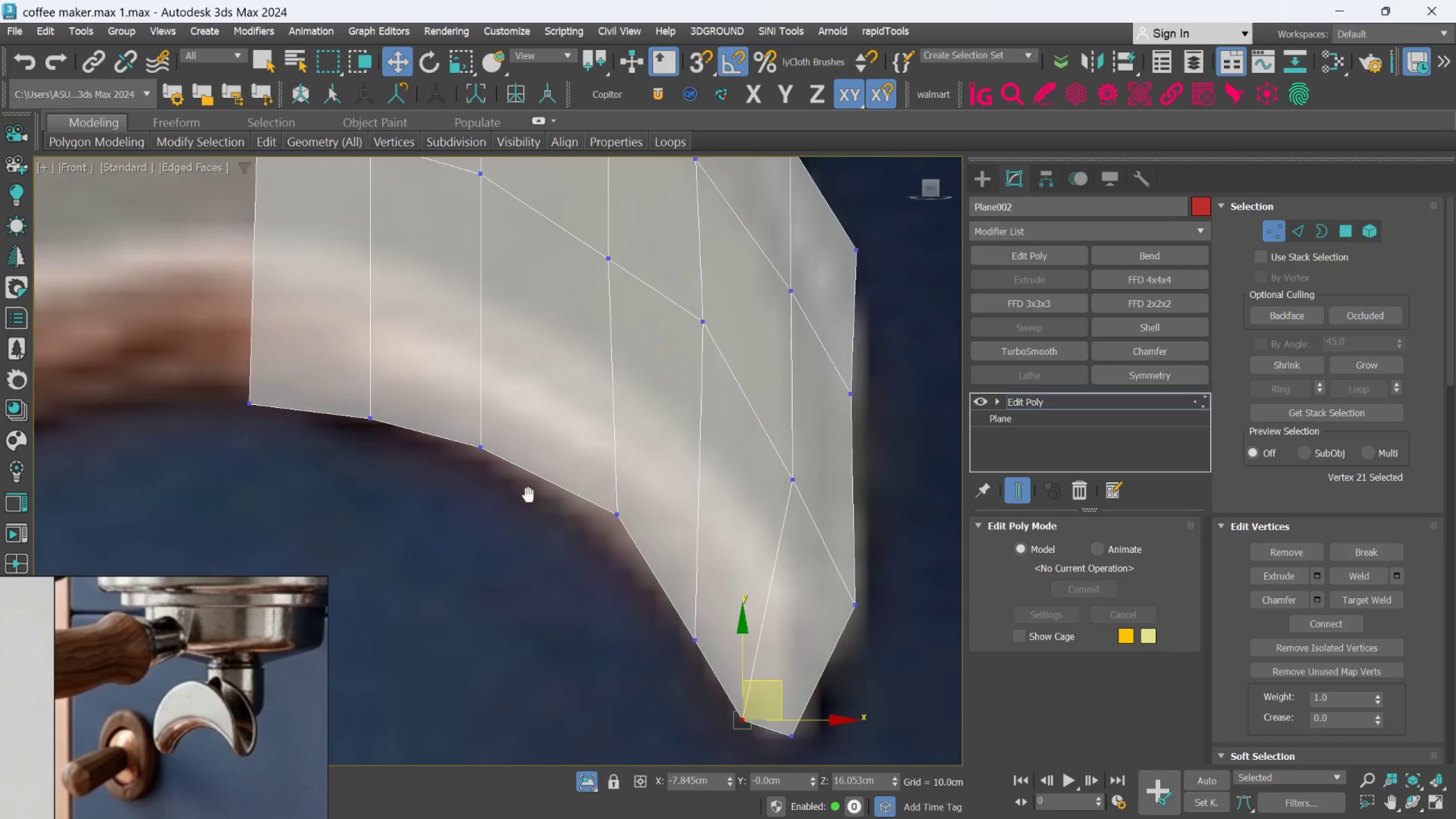 
left_click_drag(start_coordinate=[350, 396], to_coordinate=[386, 458])
 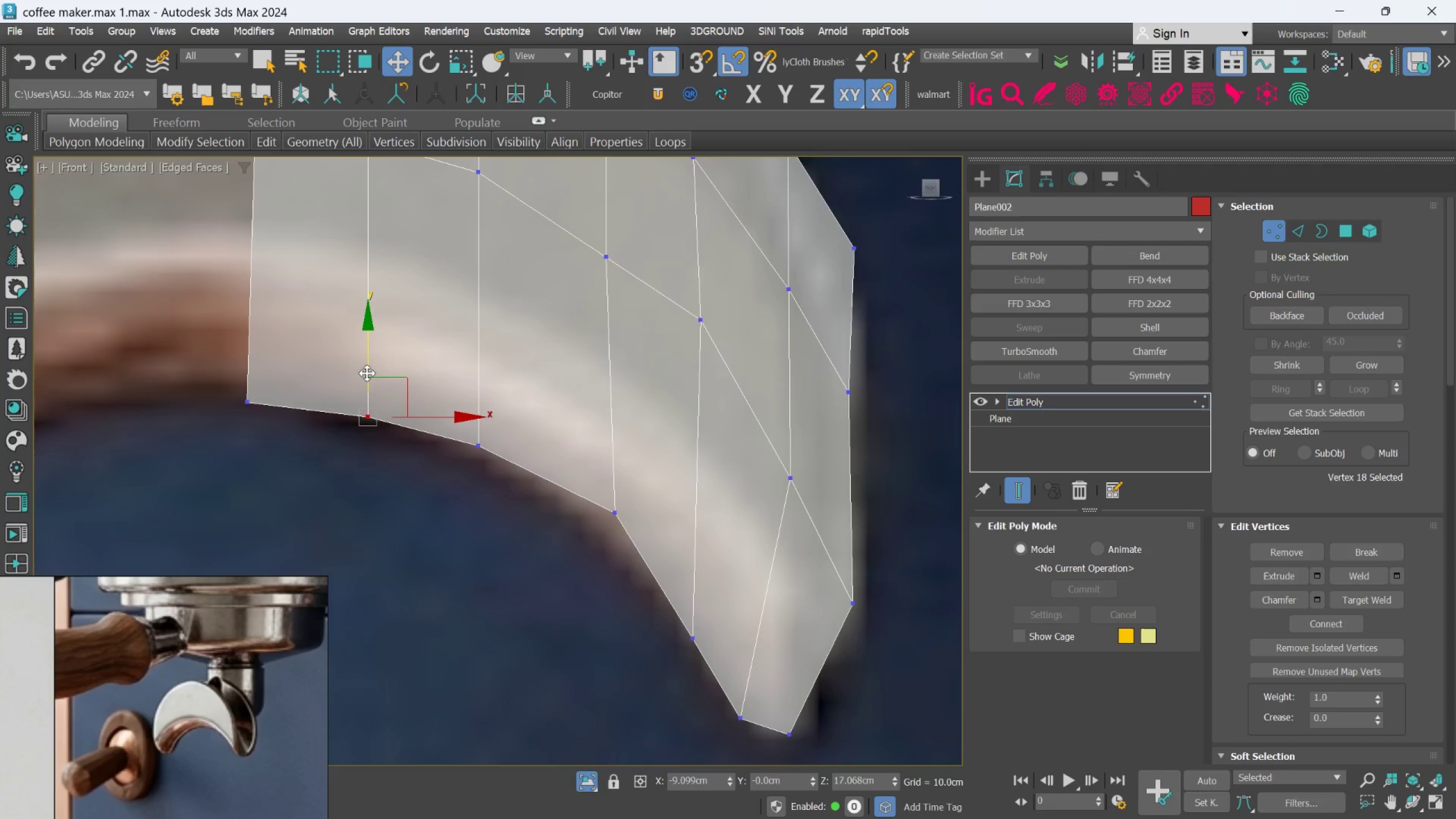 
left_click_drag(start_coordinate=[367, 373], to_coordinate=[370, 346])
 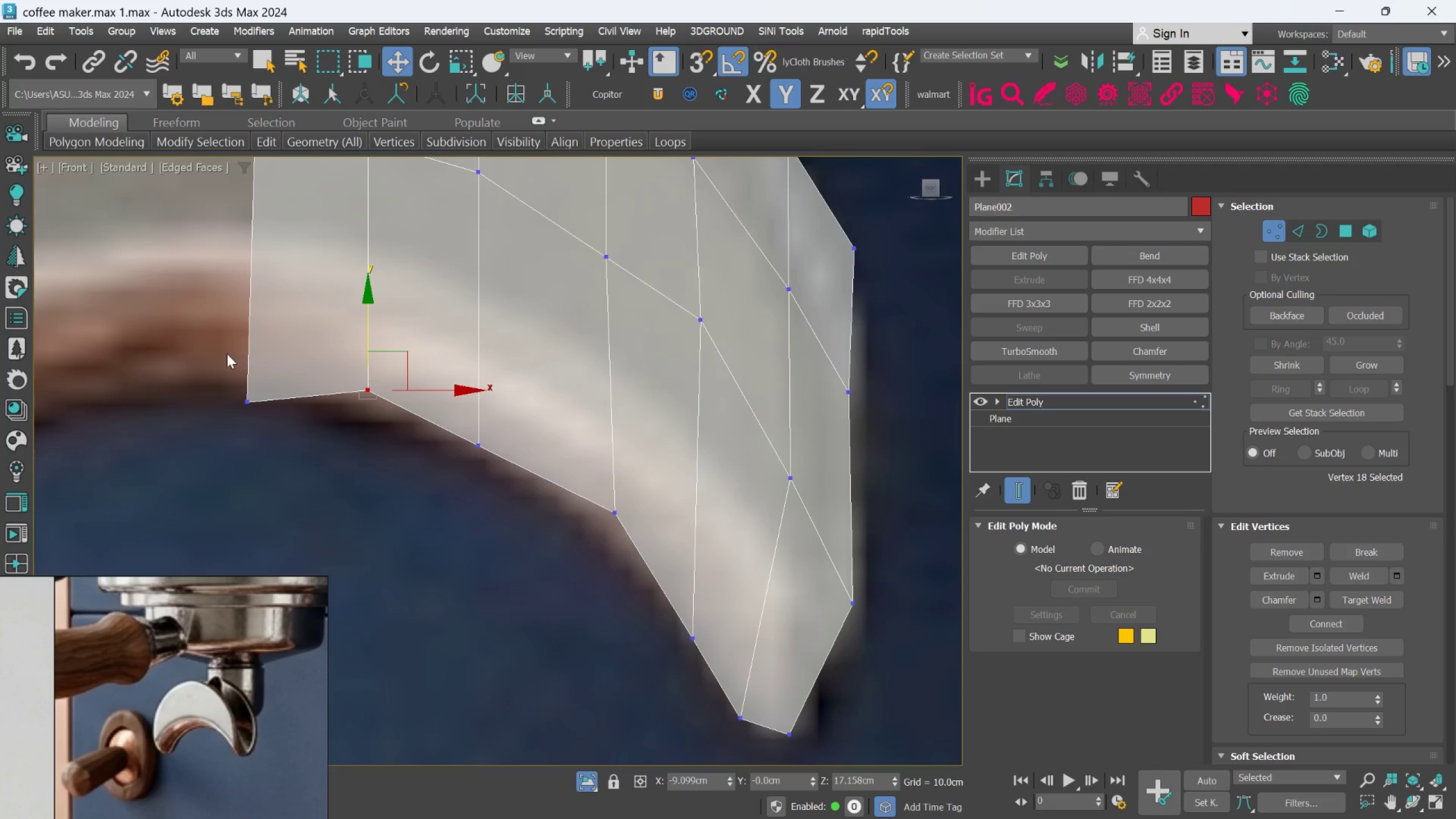 
left_click_drag(start_coordinate=[239, 363], to_coordinate=[293, 437])
 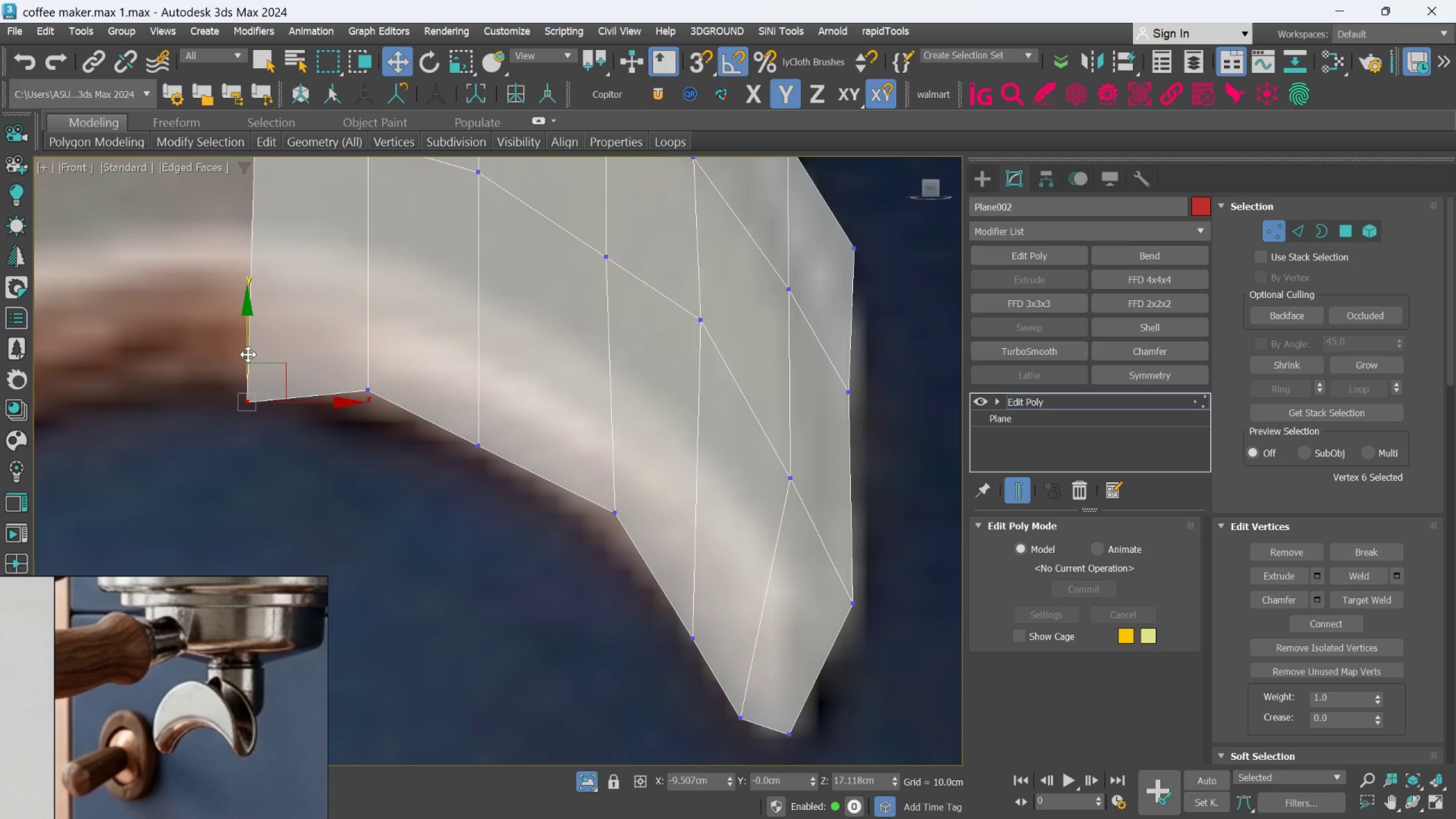 
left_click_drag(start_coordinate=[247, 354], to_coordinate=[257, 311])
 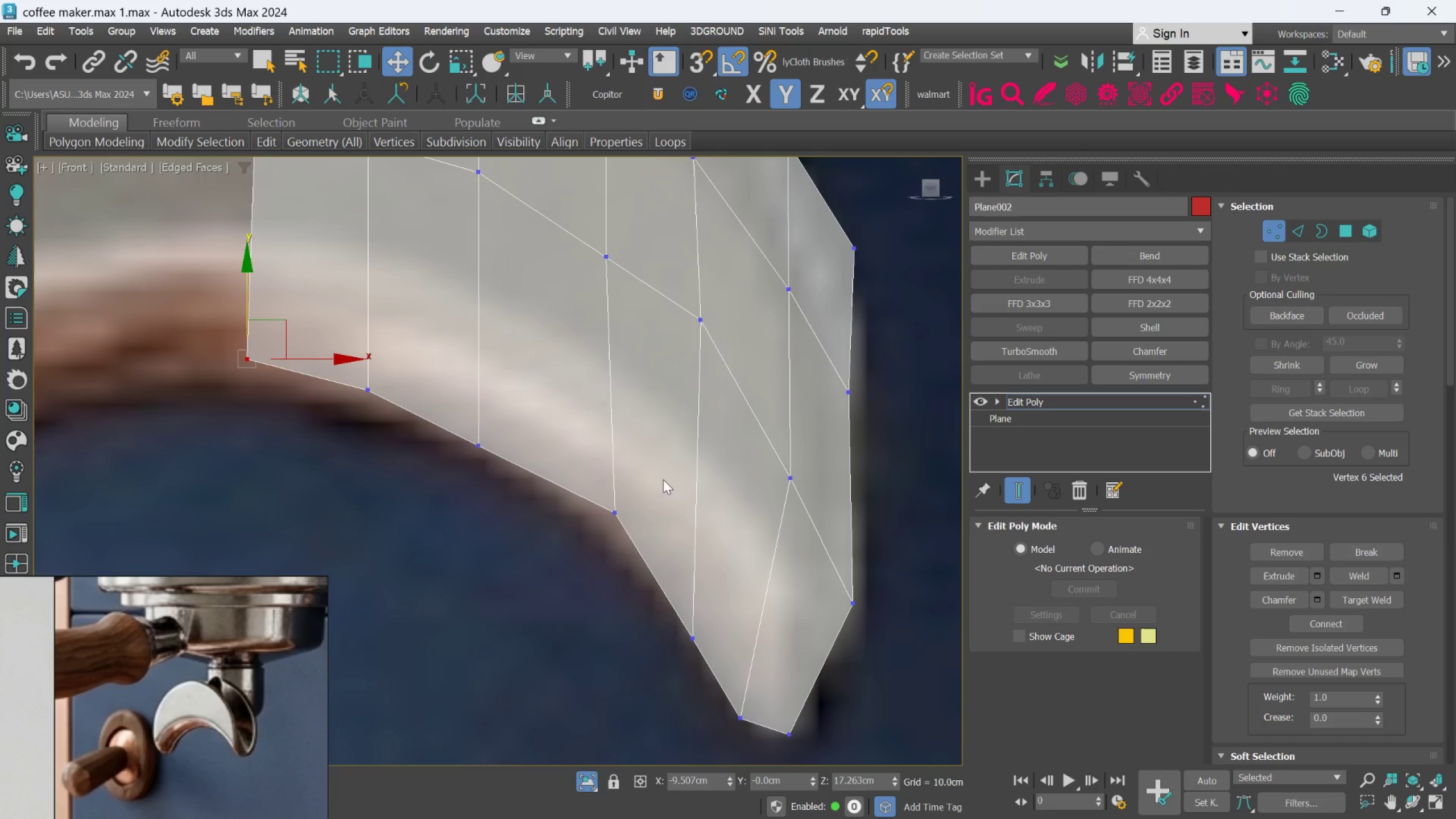 
left_click_drag(start_coordinate=[629, 465], to_coordinate=[603, 563])
 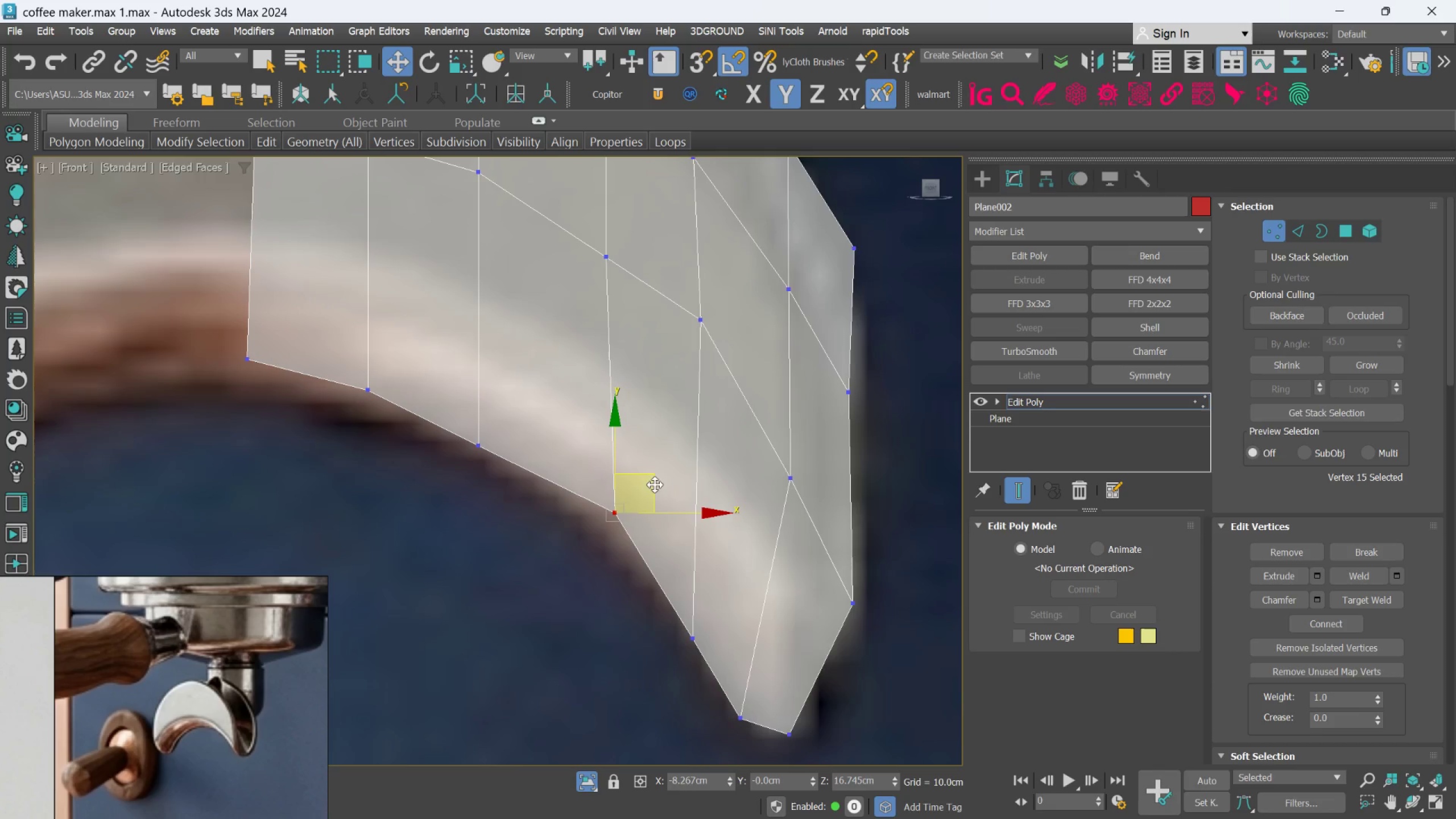 
left_click_drag(start_coordinate=[655, 479], to_coordinate=[624, 466])
 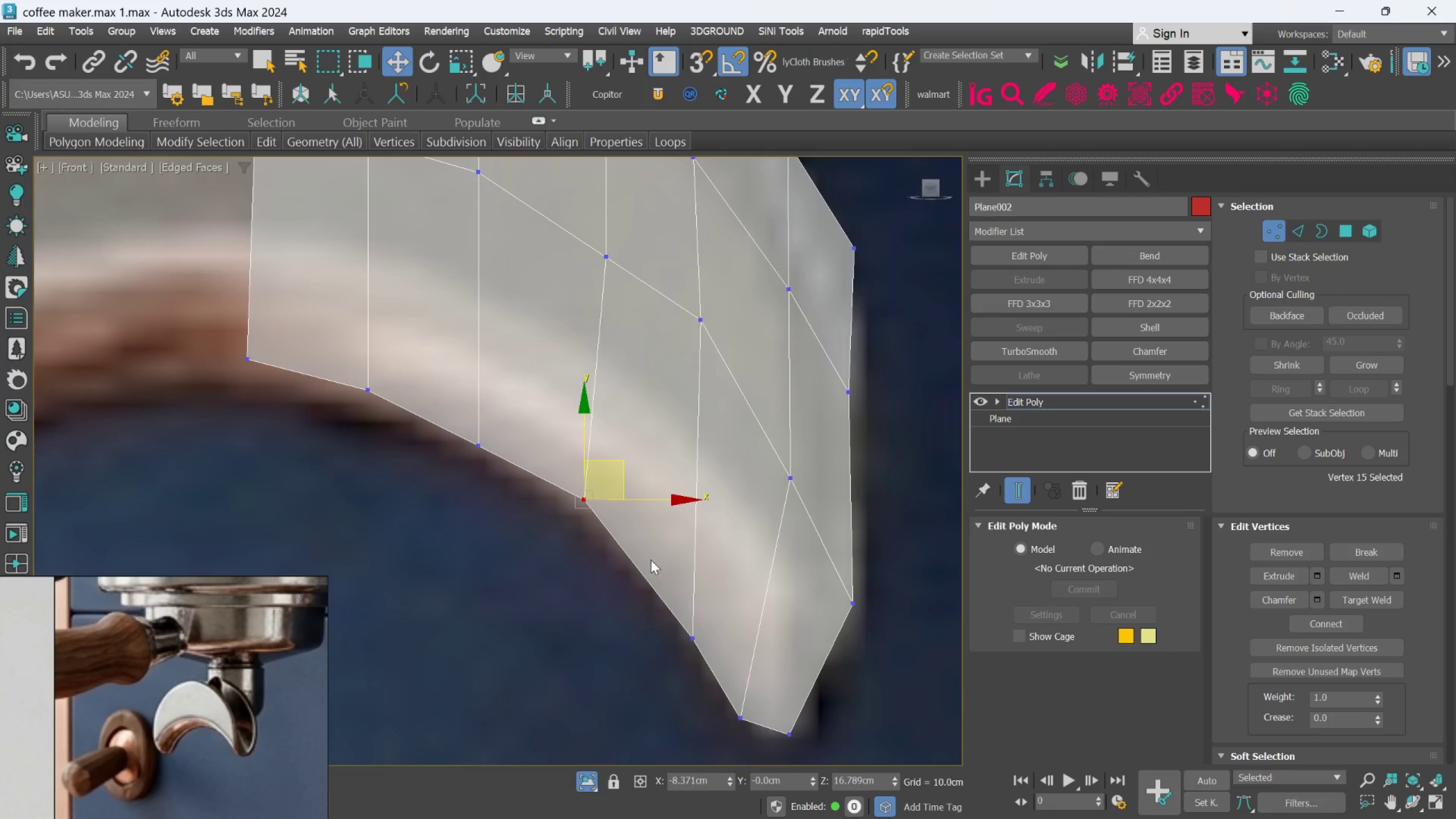 
left_click_drag(start_coordinate=[651, 575], to_coordinate=[714, 671])
 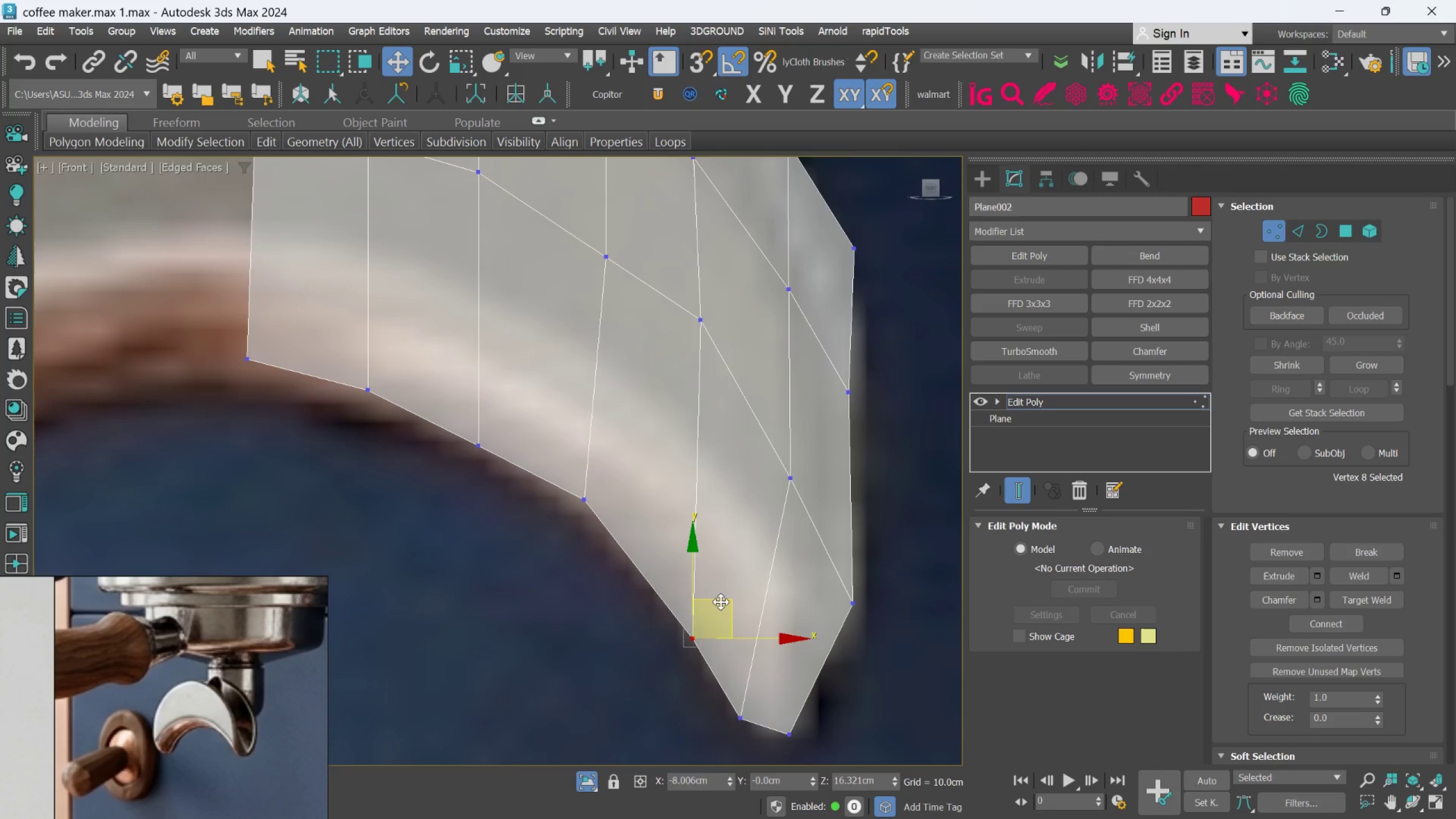 
left_click_drag(start_coordinate=[721, 601], to_coordinate=[726, 568])
 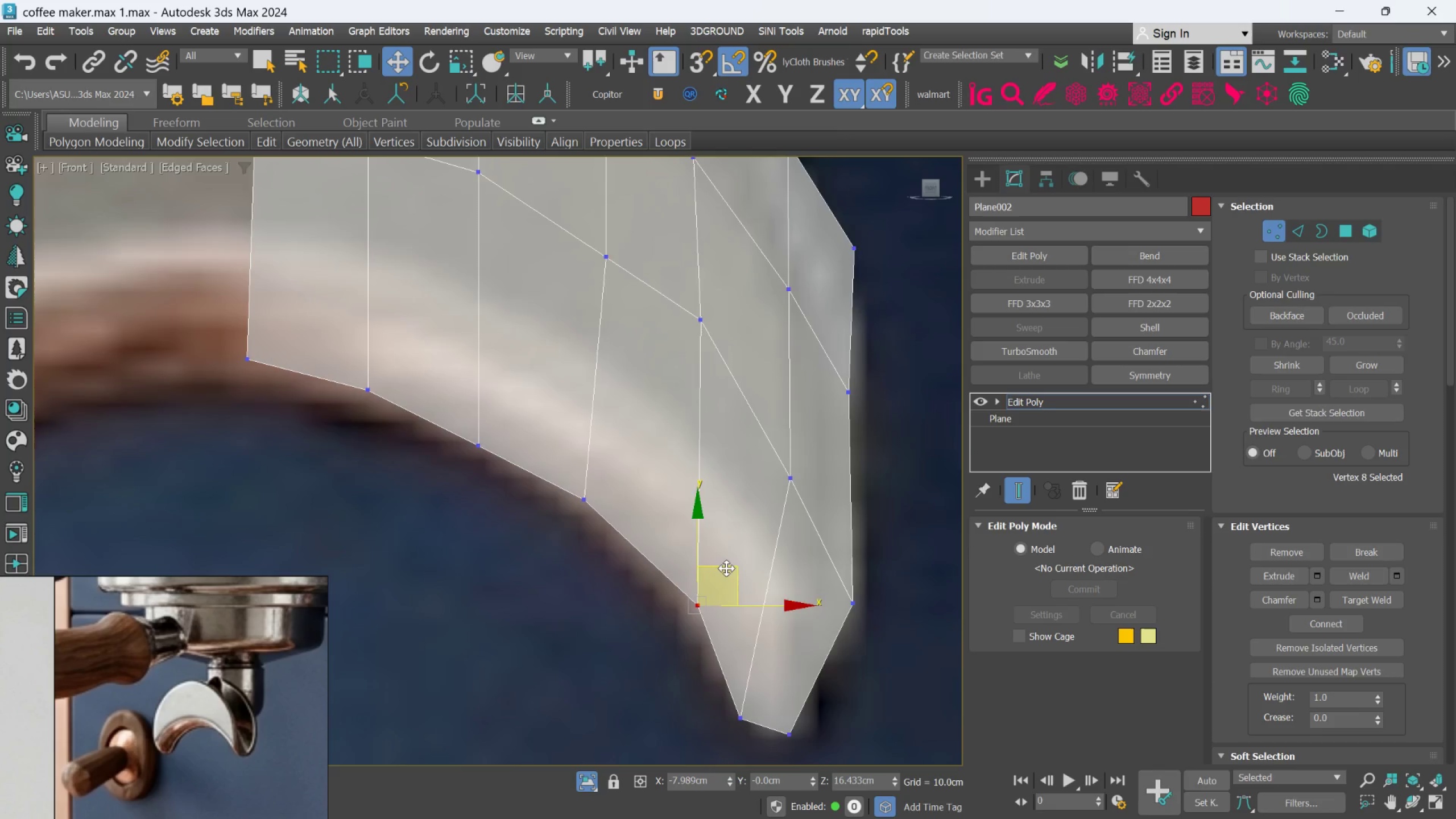 
scroll: coordinate [727, 566], scroll_direction: down, amount: 2.0
 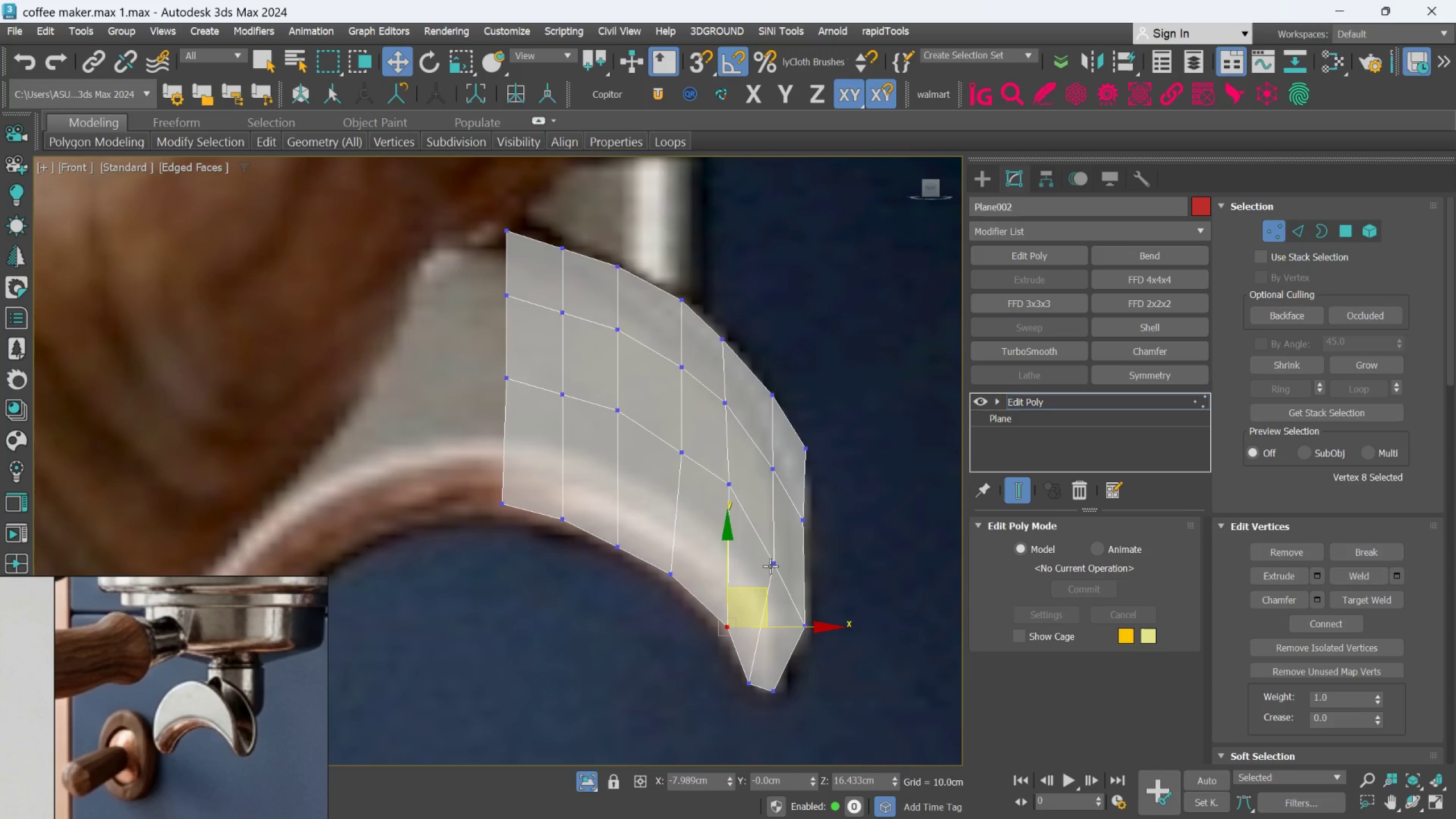 
scroll: coordinate [769, 566], scroll_direction: up, amount: 1.0
 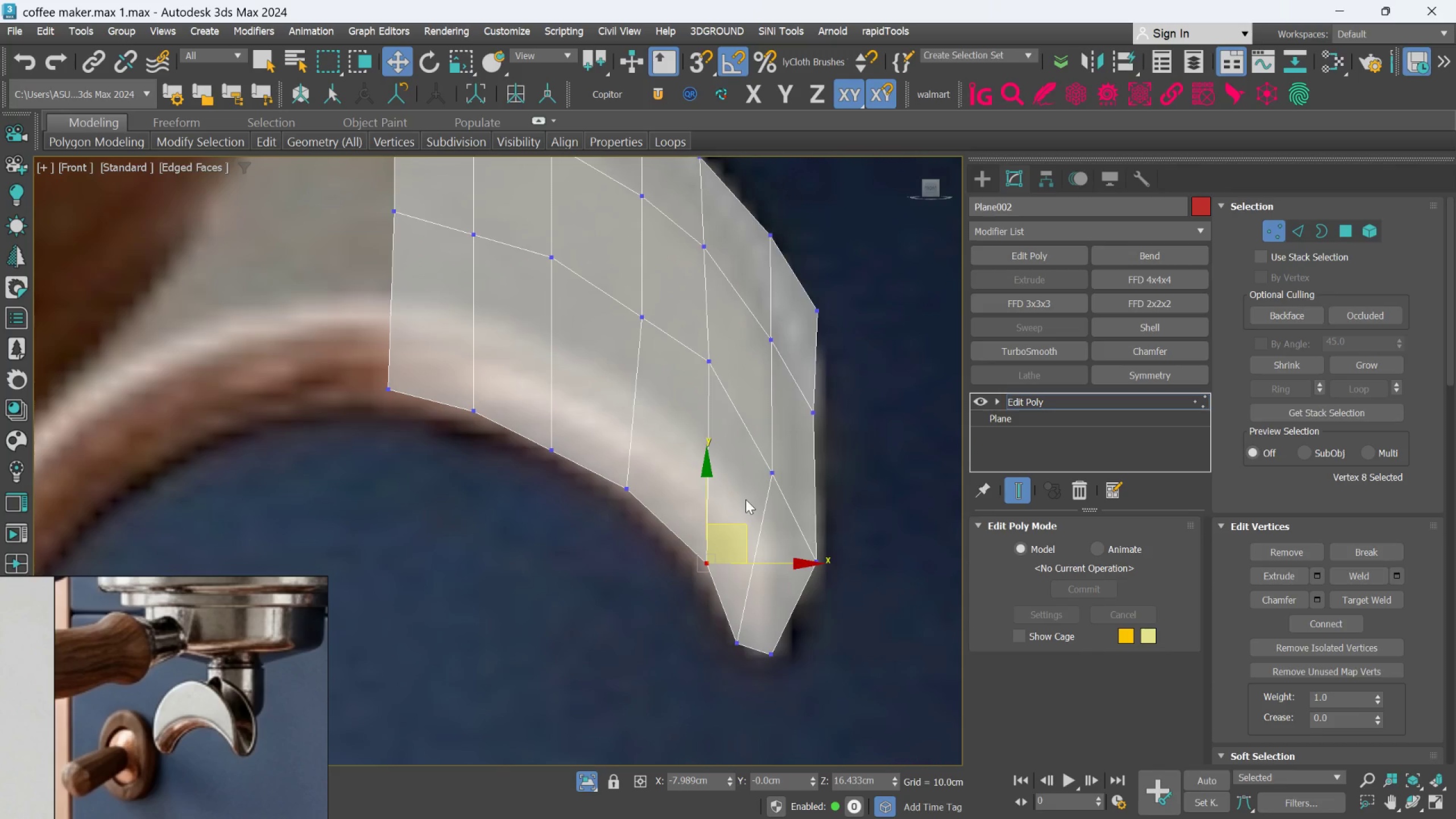 
scroll: coordinate [761, 565], scroll_direction: down, amount: 2.0
 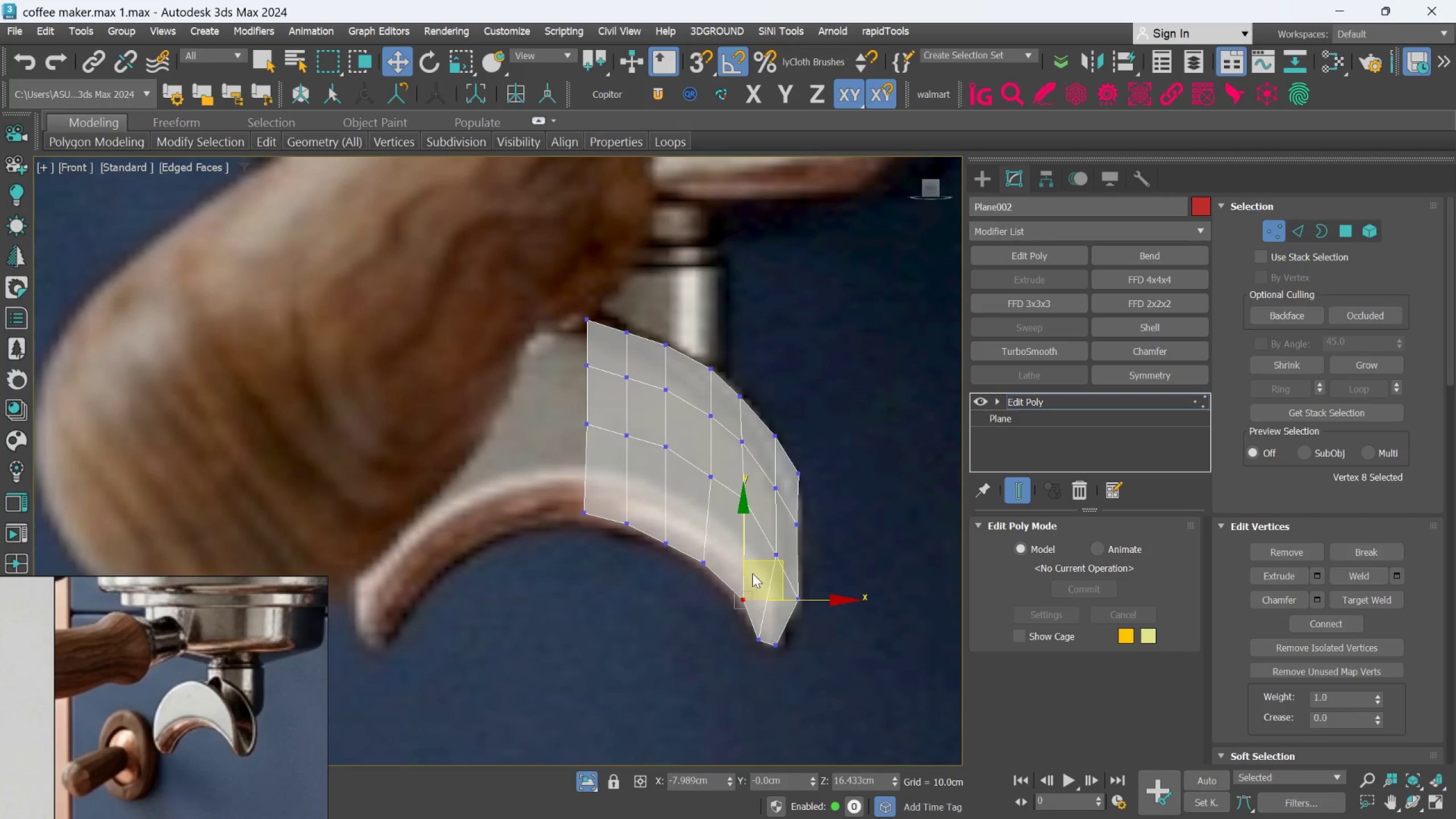 
scroll: coordinate [751, 573], scroll_direction: up, amount: 2.0
 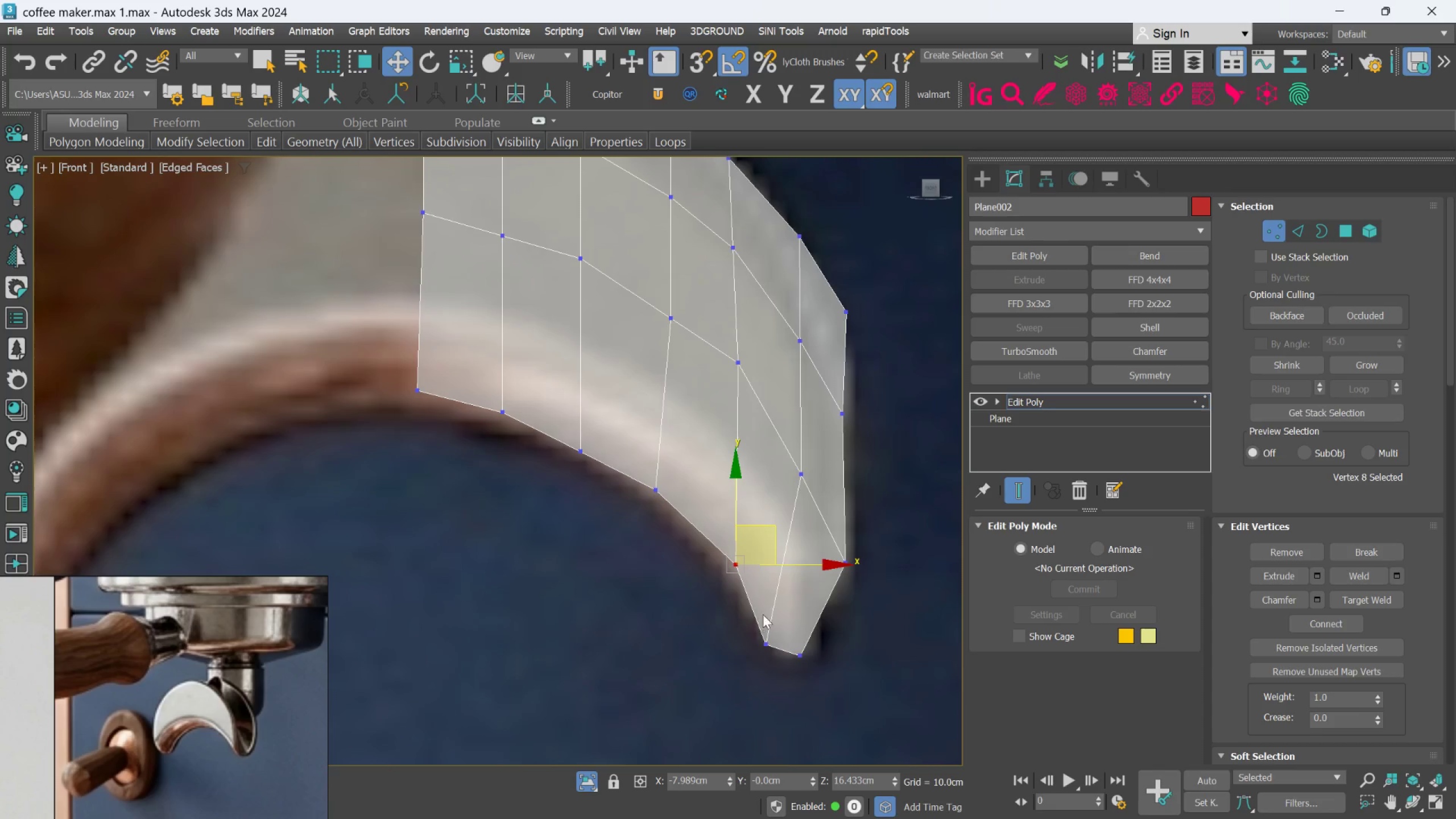 
left_click_drag(start_coordinate=[772, 617], to_coordinate=[752, 680])
 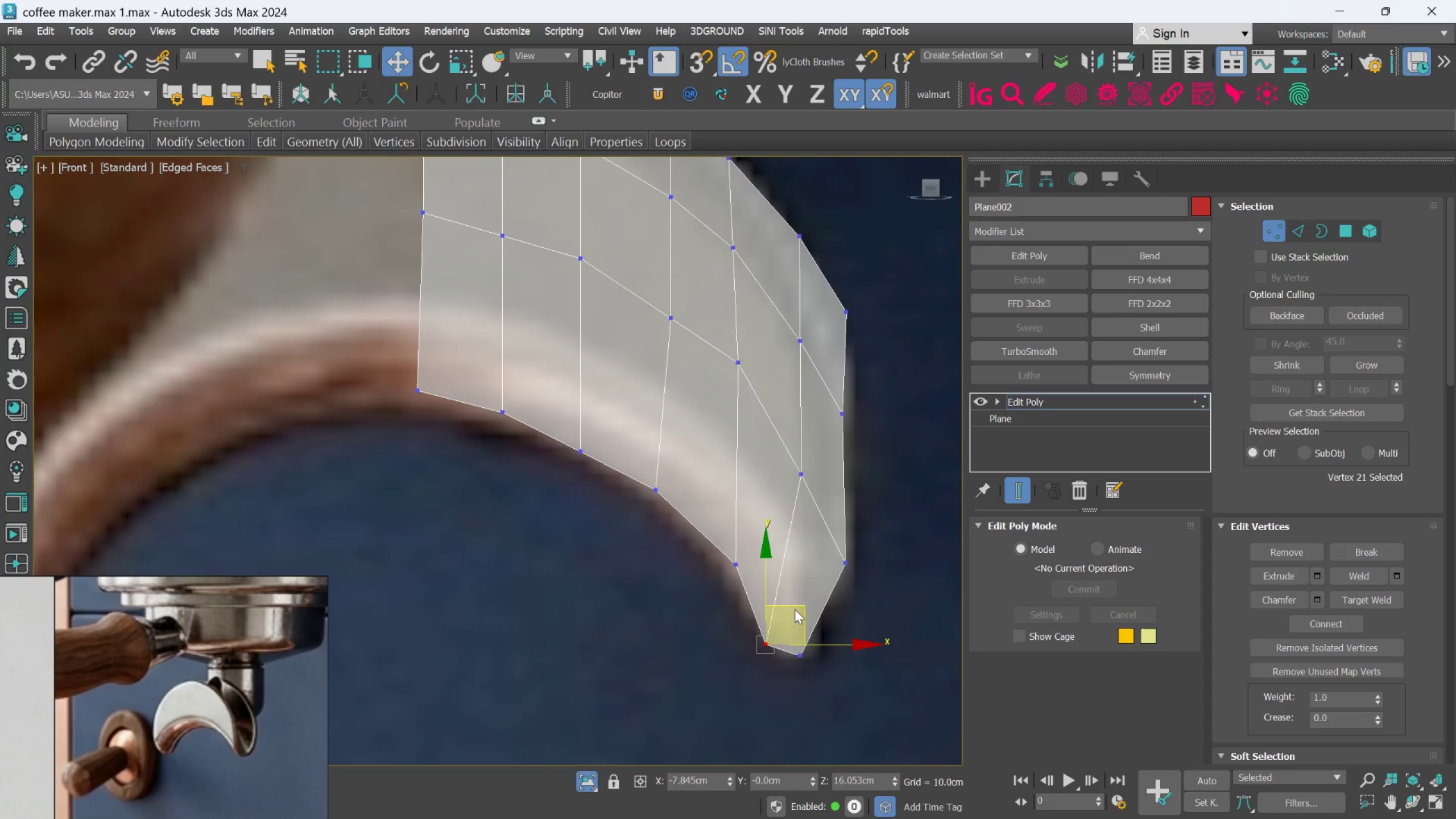 
left_click_drag(start_coordinate=[796, 609], to_coordinate=[805, 597])
 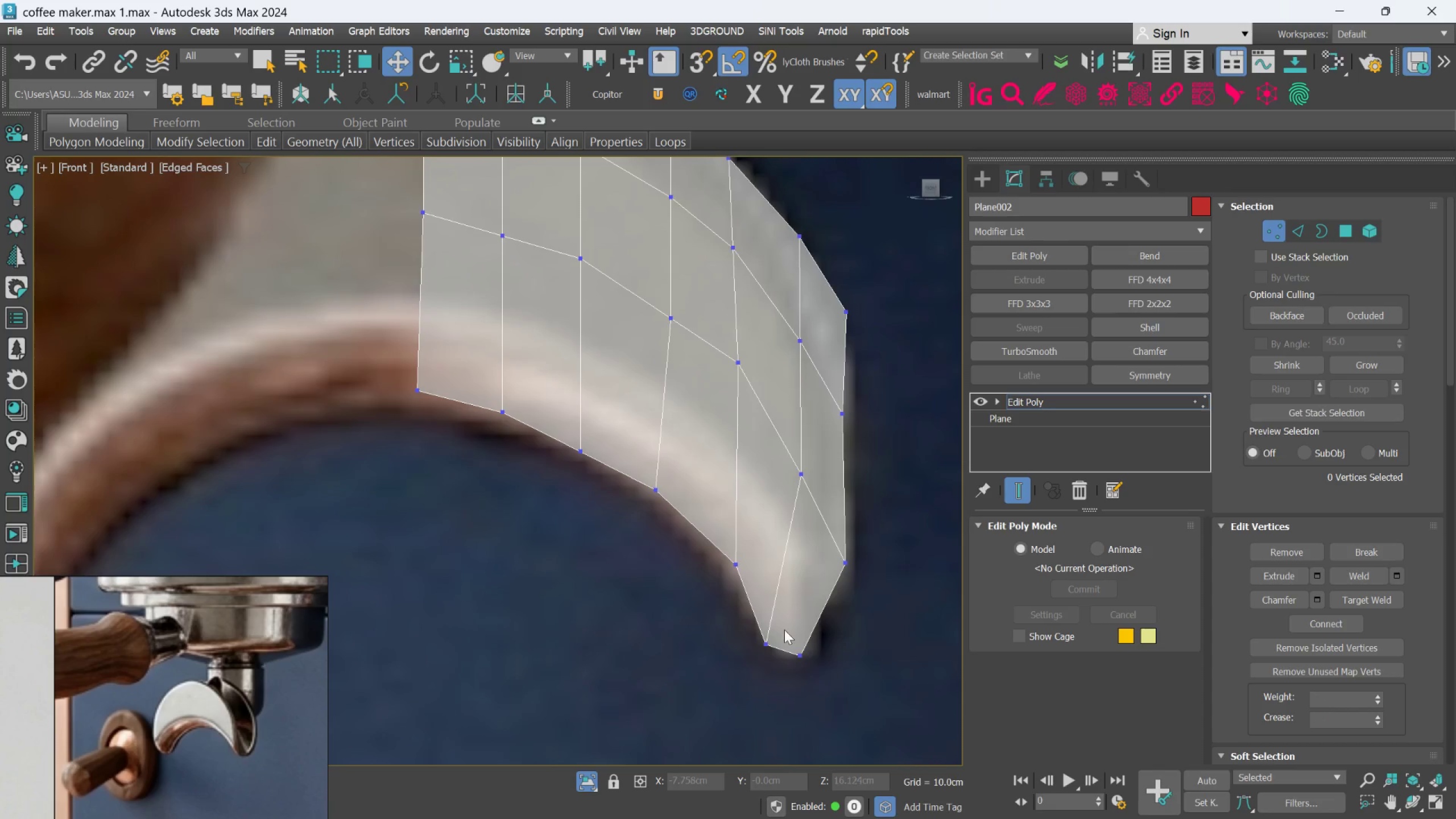 
left_click_drag(start_coordinate=[787, 621], to_coordinate=[756, 675])
 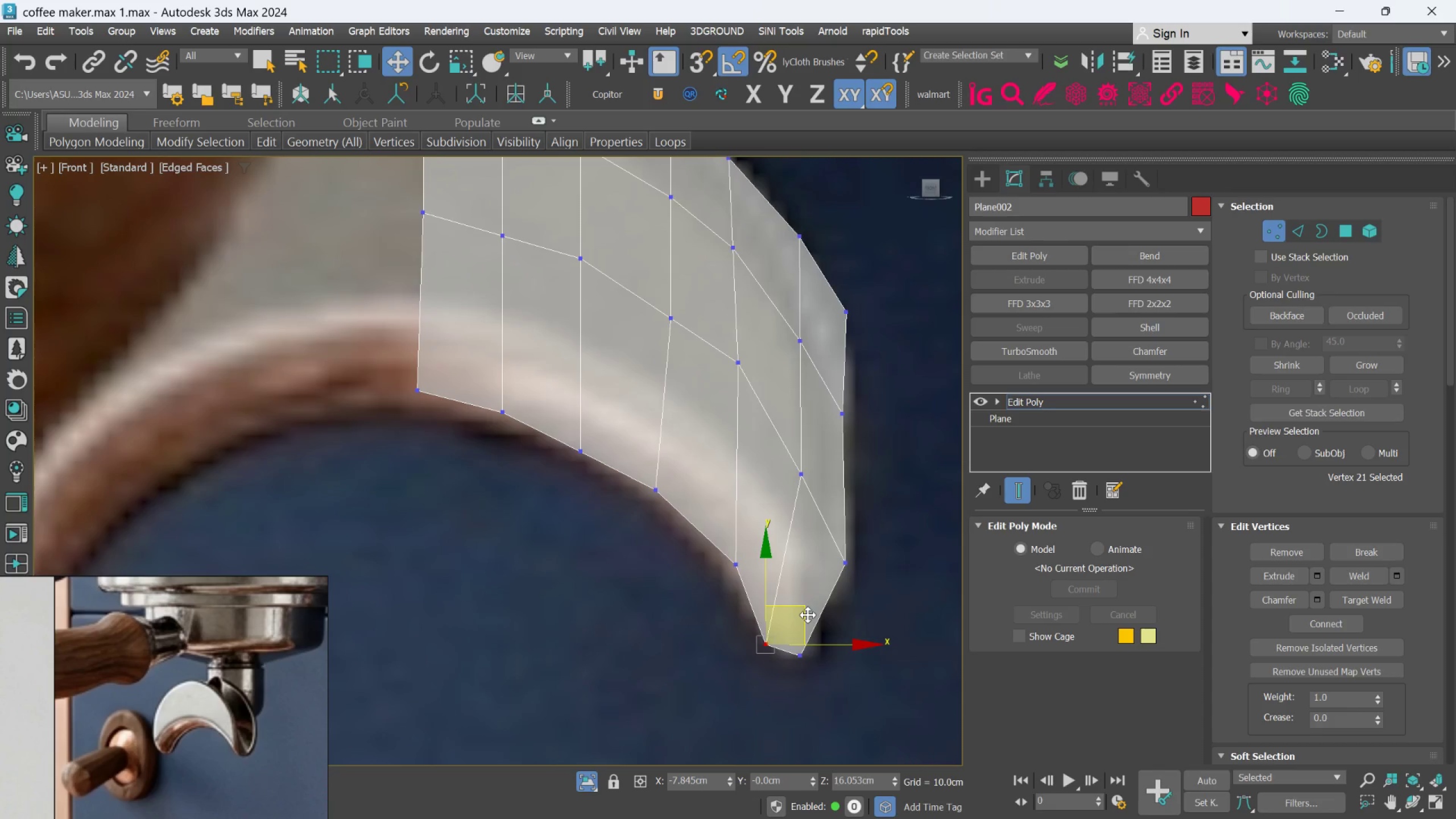 
left_click_drag(start_coordinate=[808, 613], to_coordinate=[814, 590])
 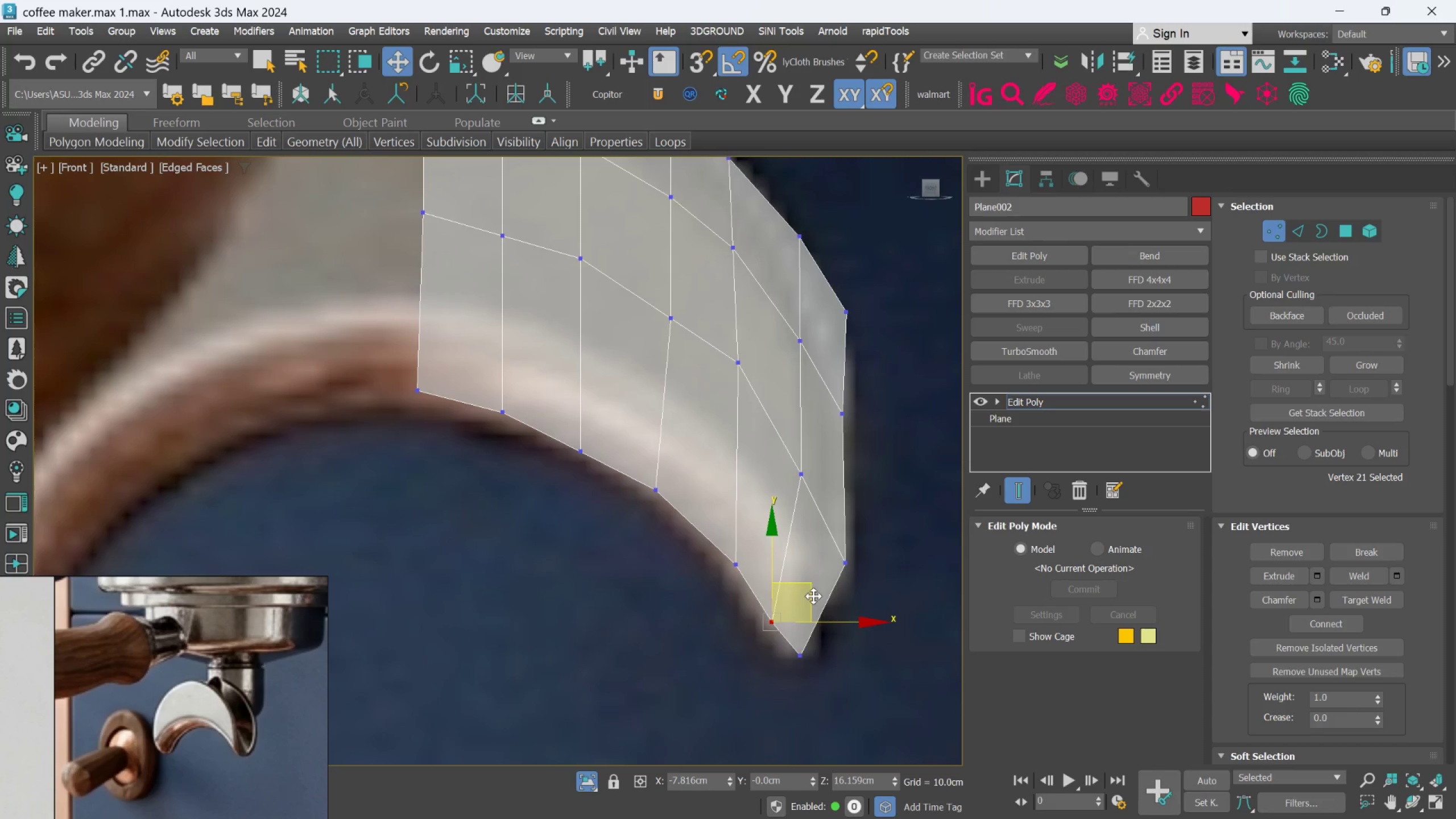 
scroll: coordinate [813, 597], scroll_direction: none, amount: 0.0
 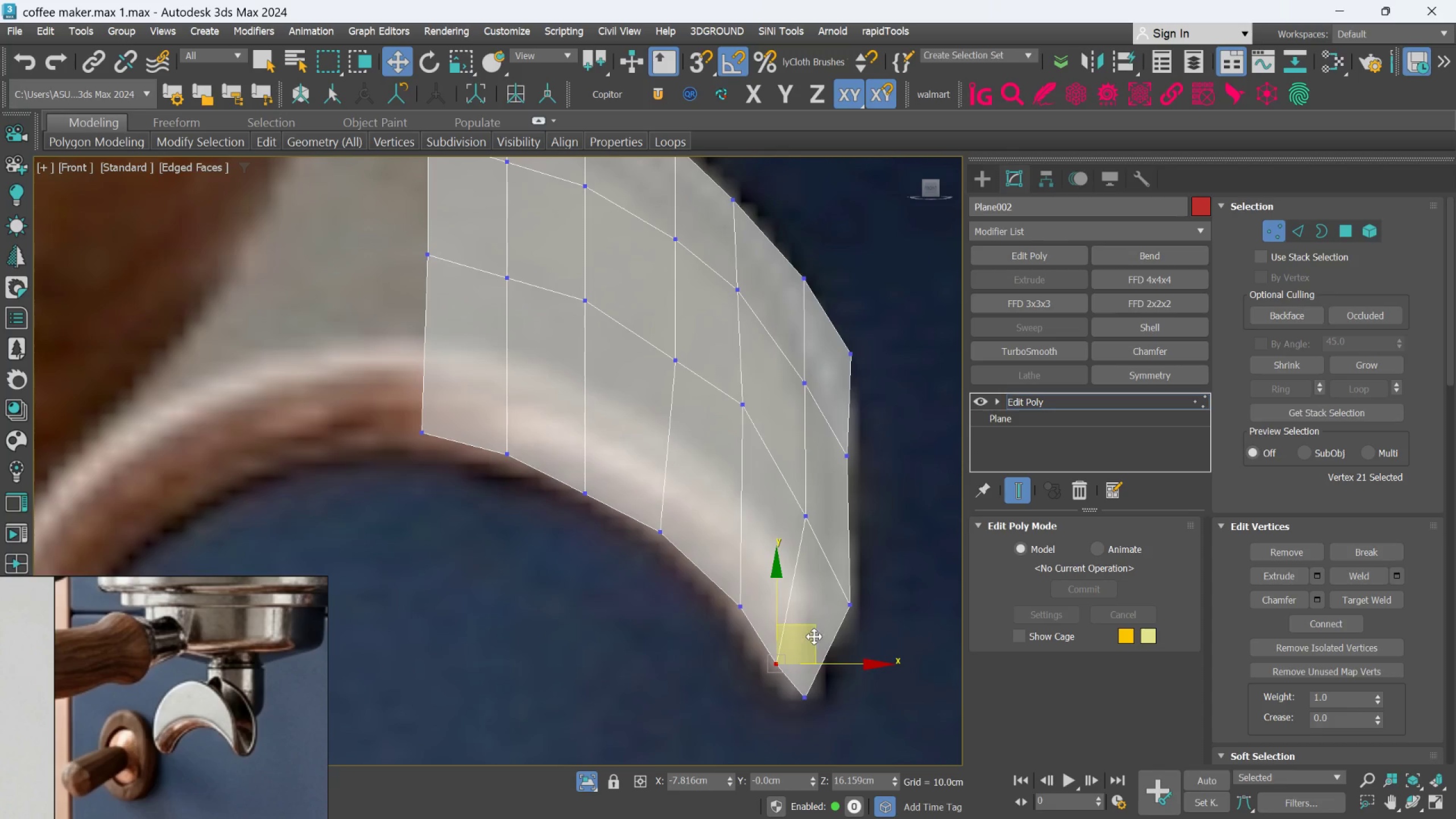 
scroll: coordinate [811, 635], scroll_direction: down, amount: 2.0
 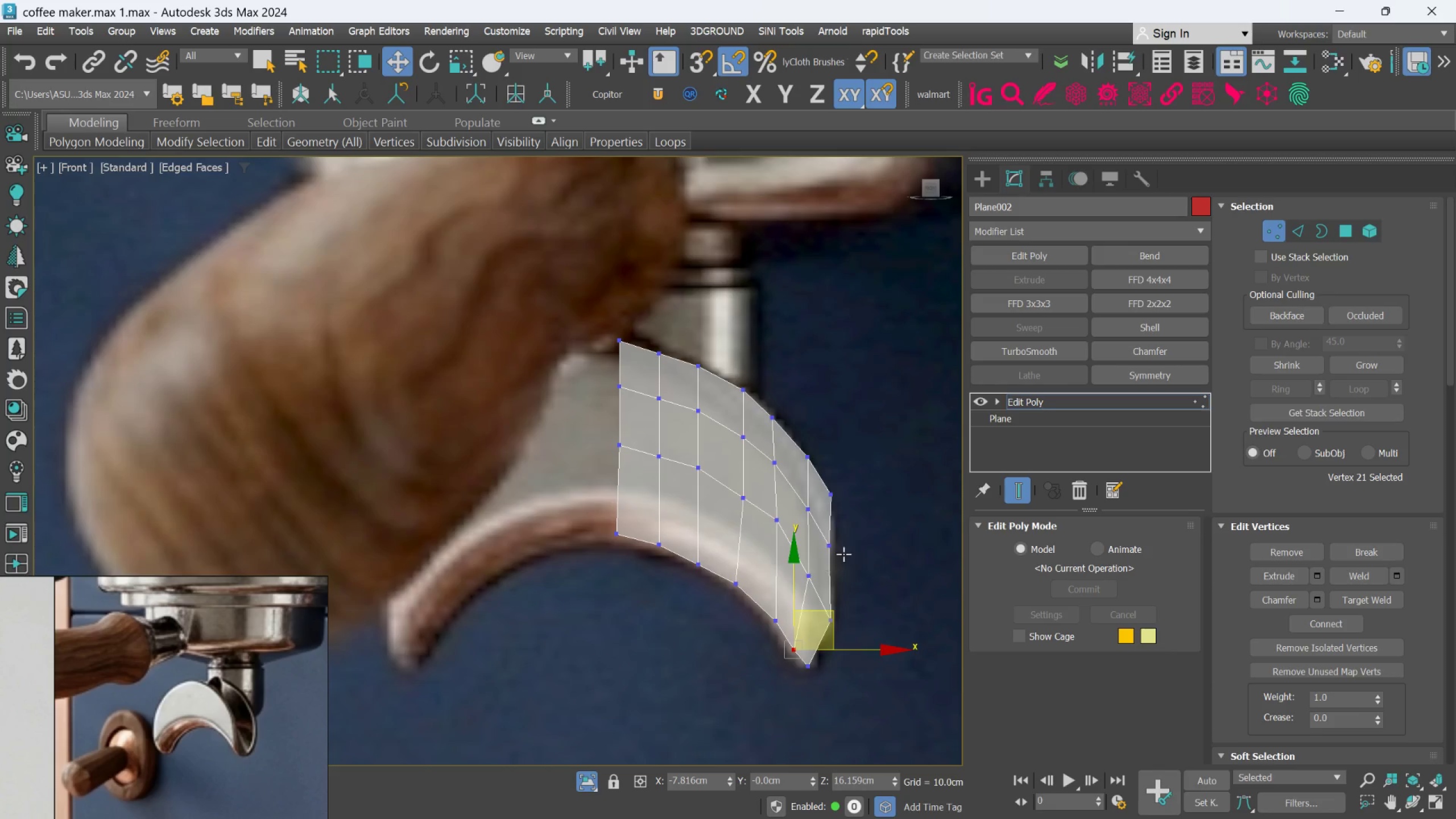 
left_click([988, 178])
 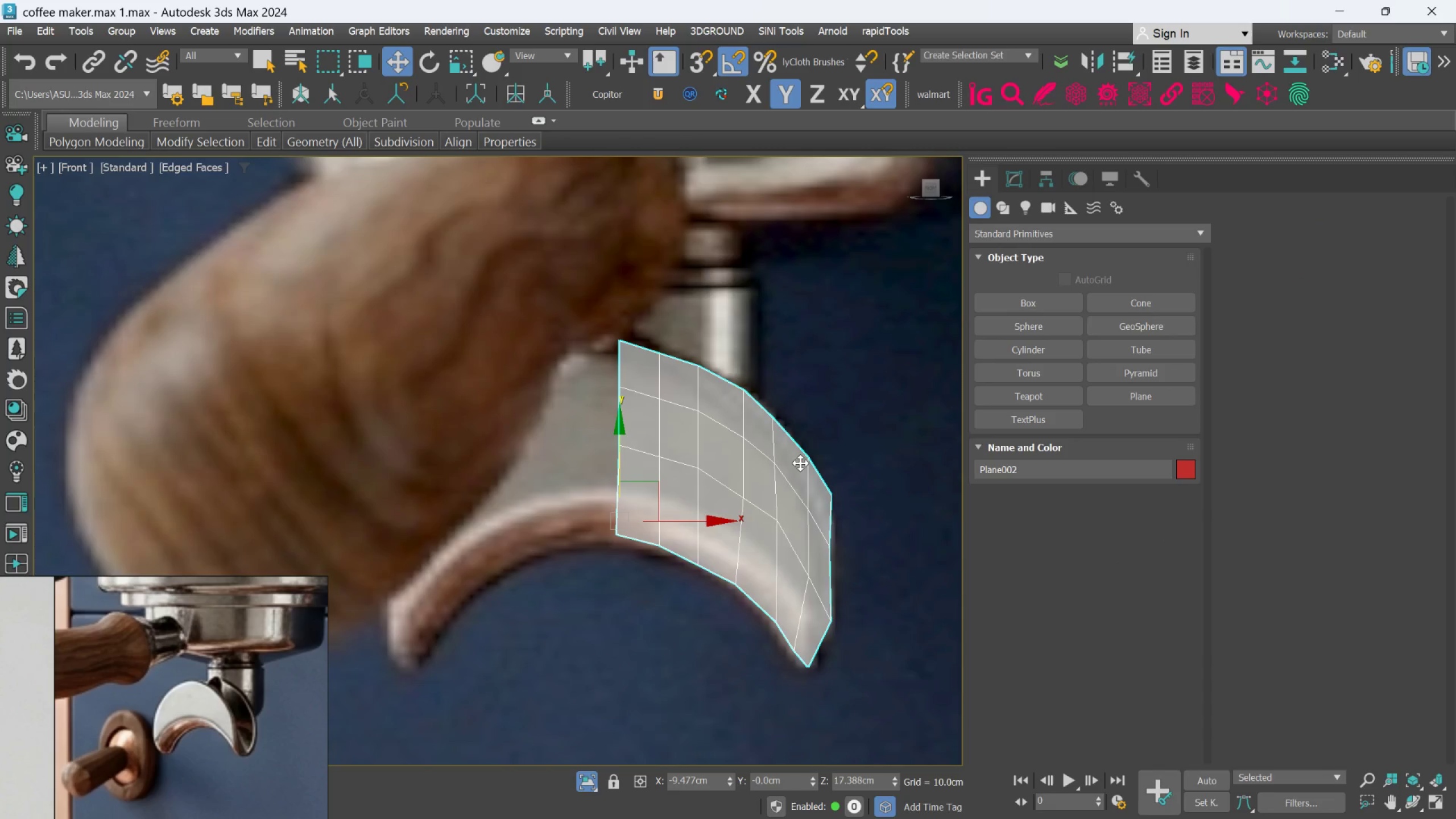 
left_click([800, 463])
 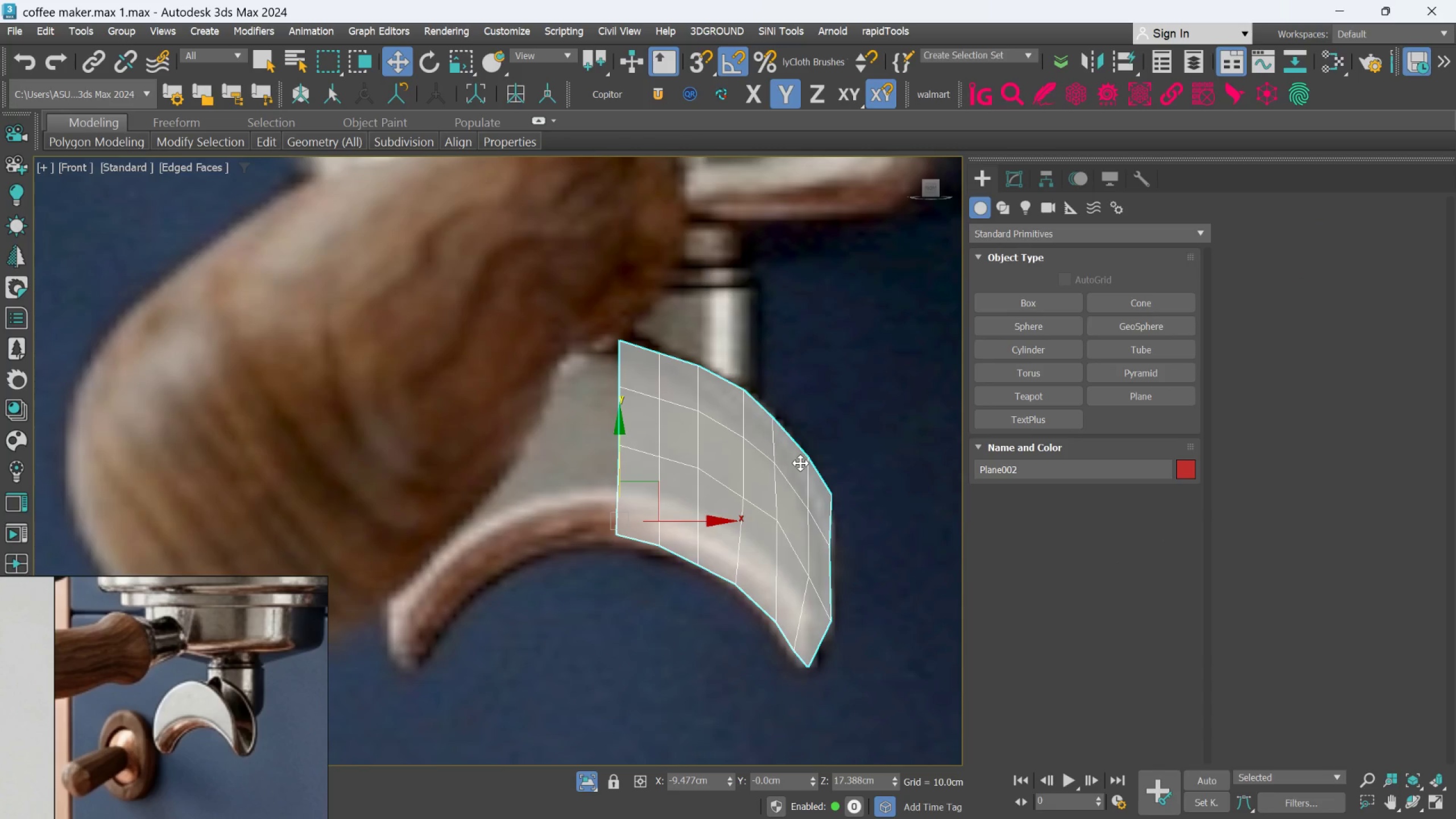 
key(Delete)
 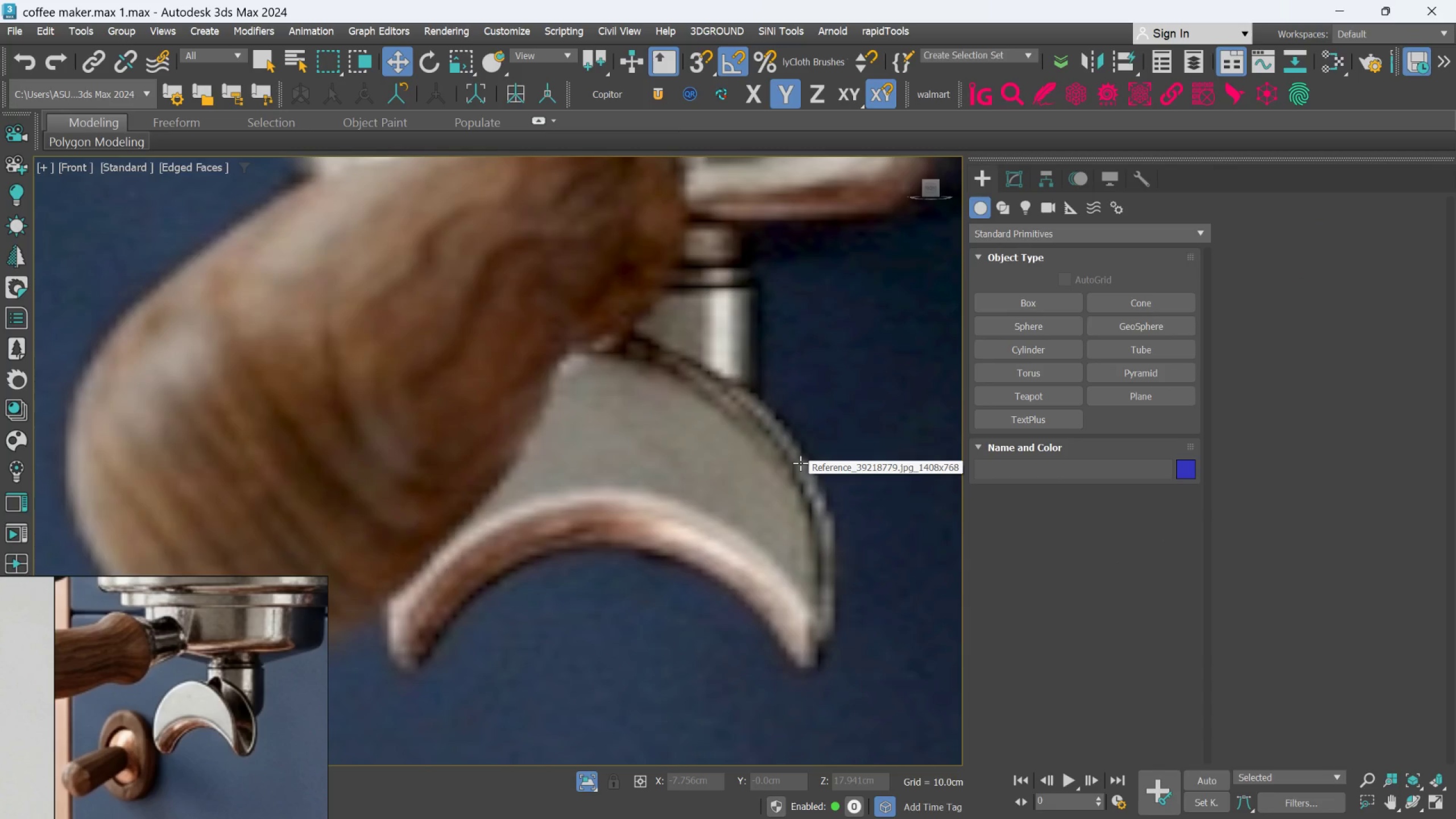 
scroll: coordinate [800, 464], scroll_direction: down, amount: 1.0
 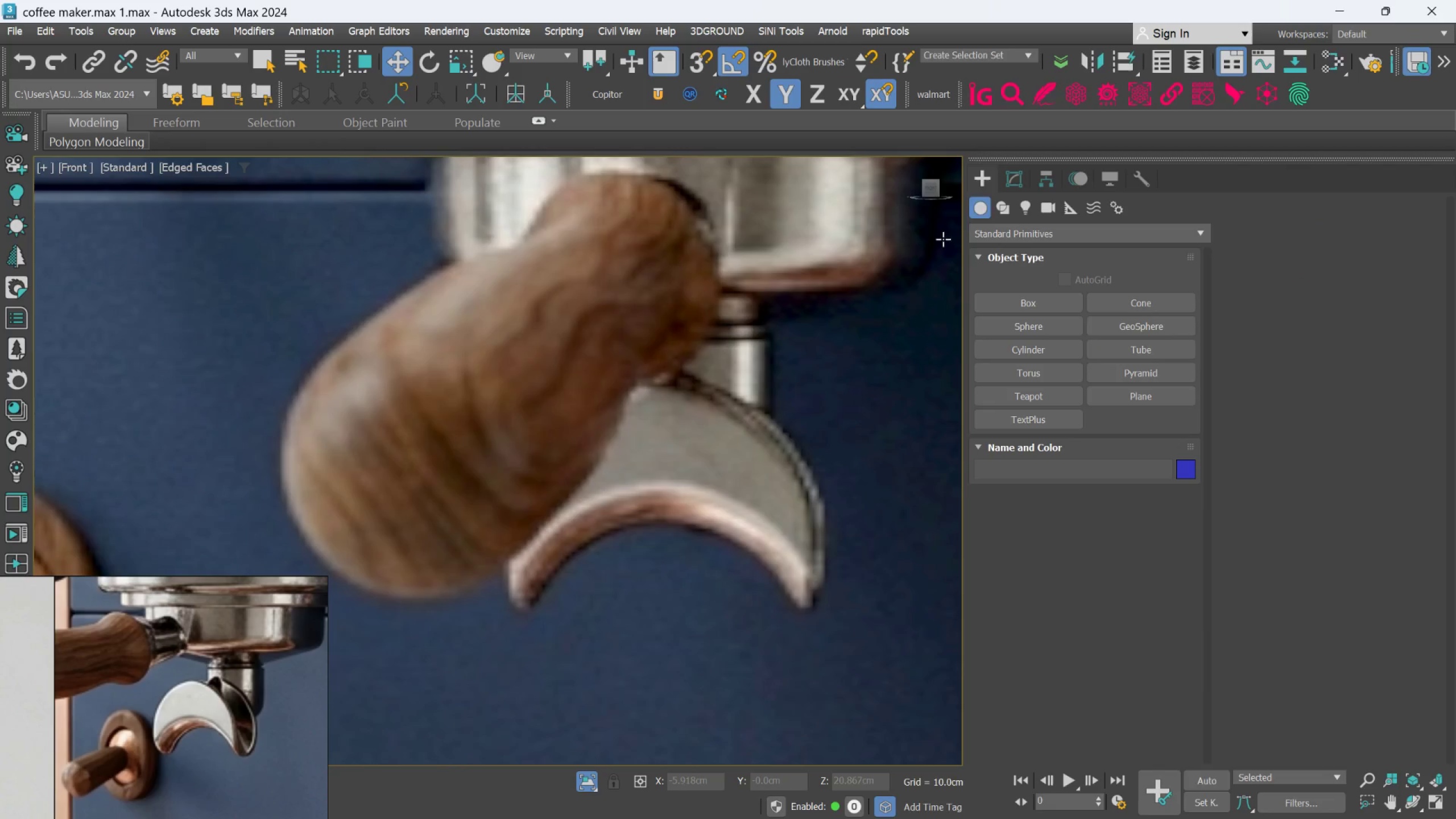 
left_click([1012, 181])
 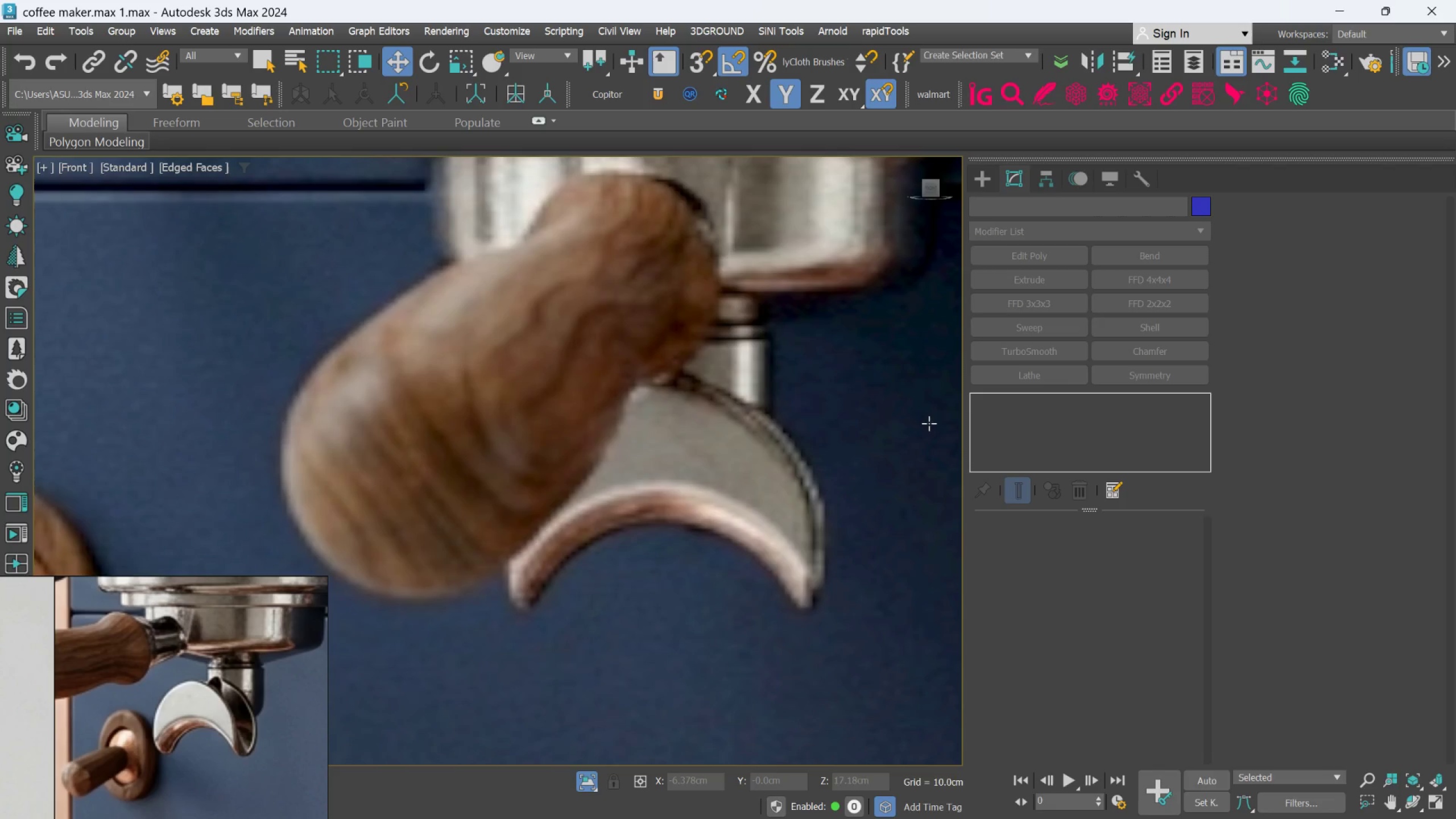 
left_click([992, 185])
 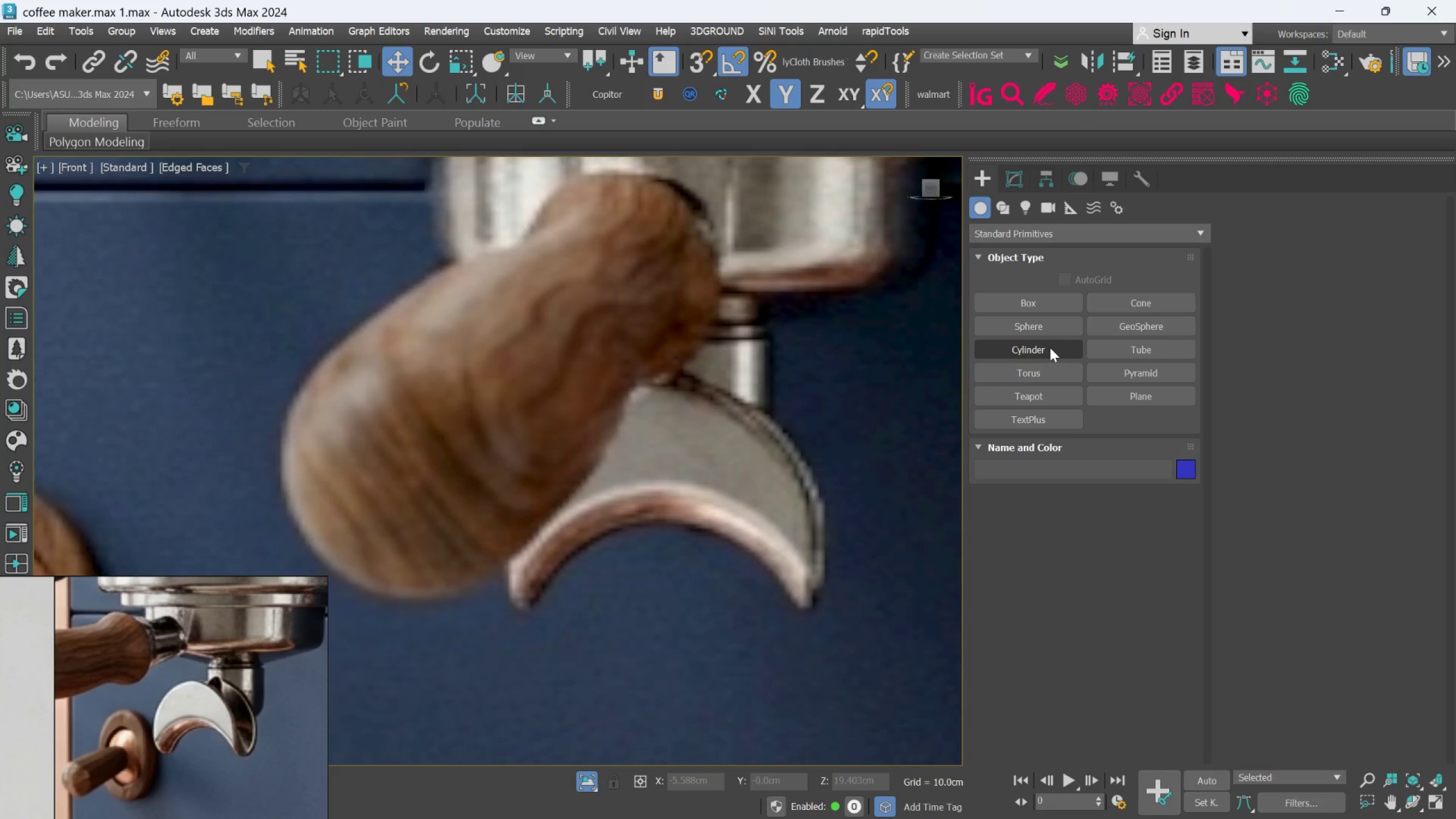 
left_click([1041, 325])
 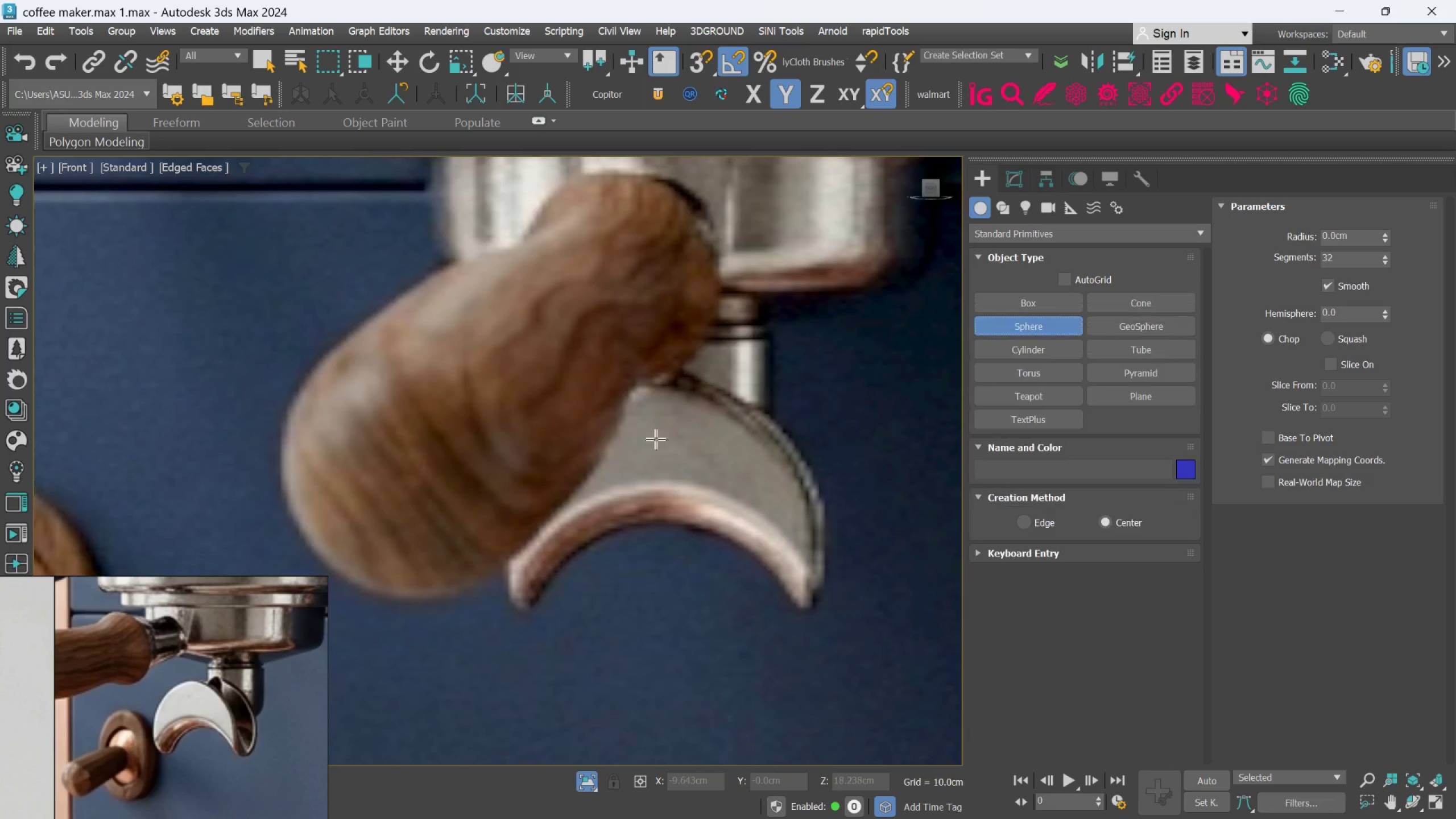 
left_click_drag(start_coordinate=[655, 437], to_coordinate=[714, 524])
 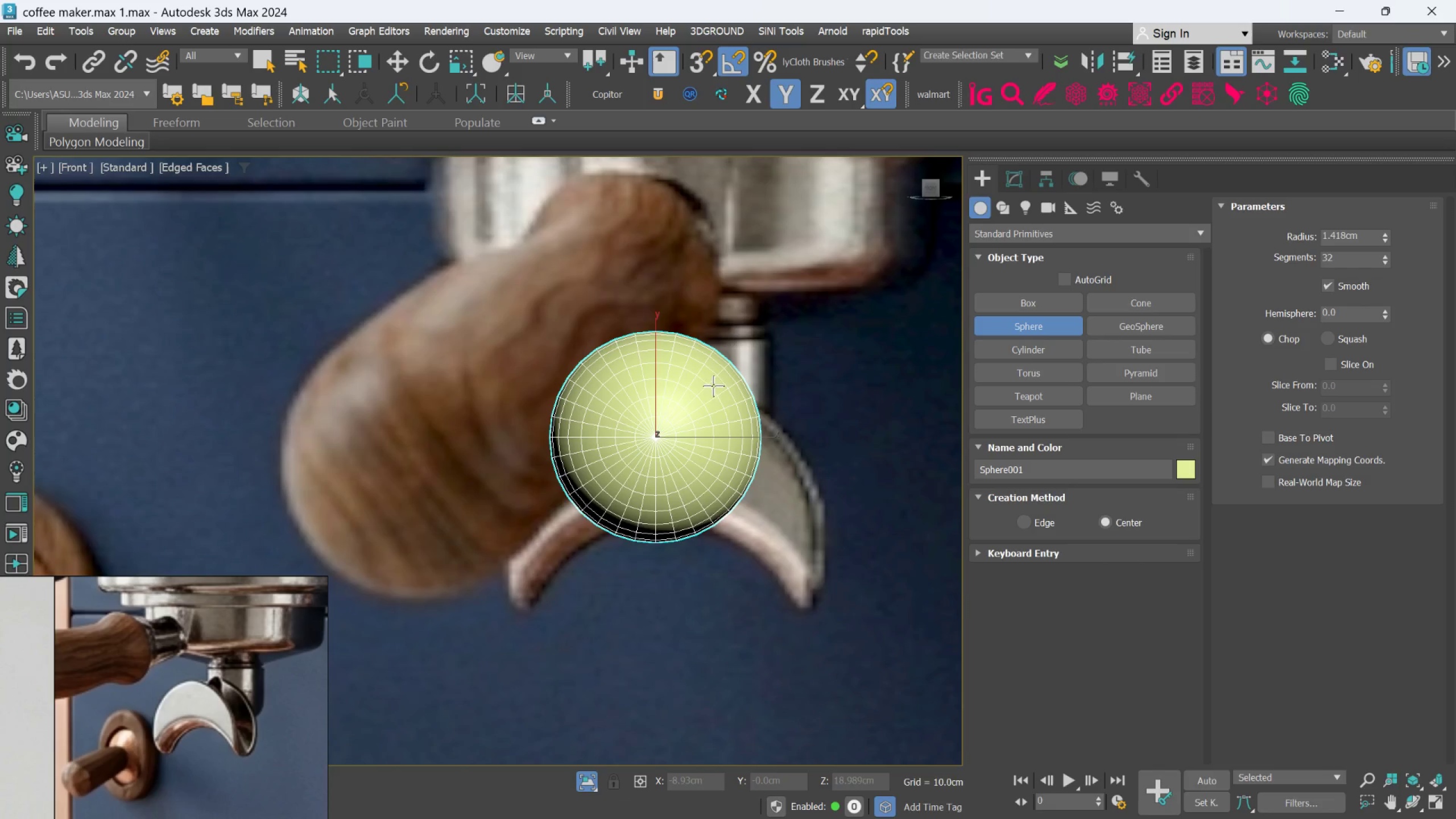 
key(Control+ControlLeft)
 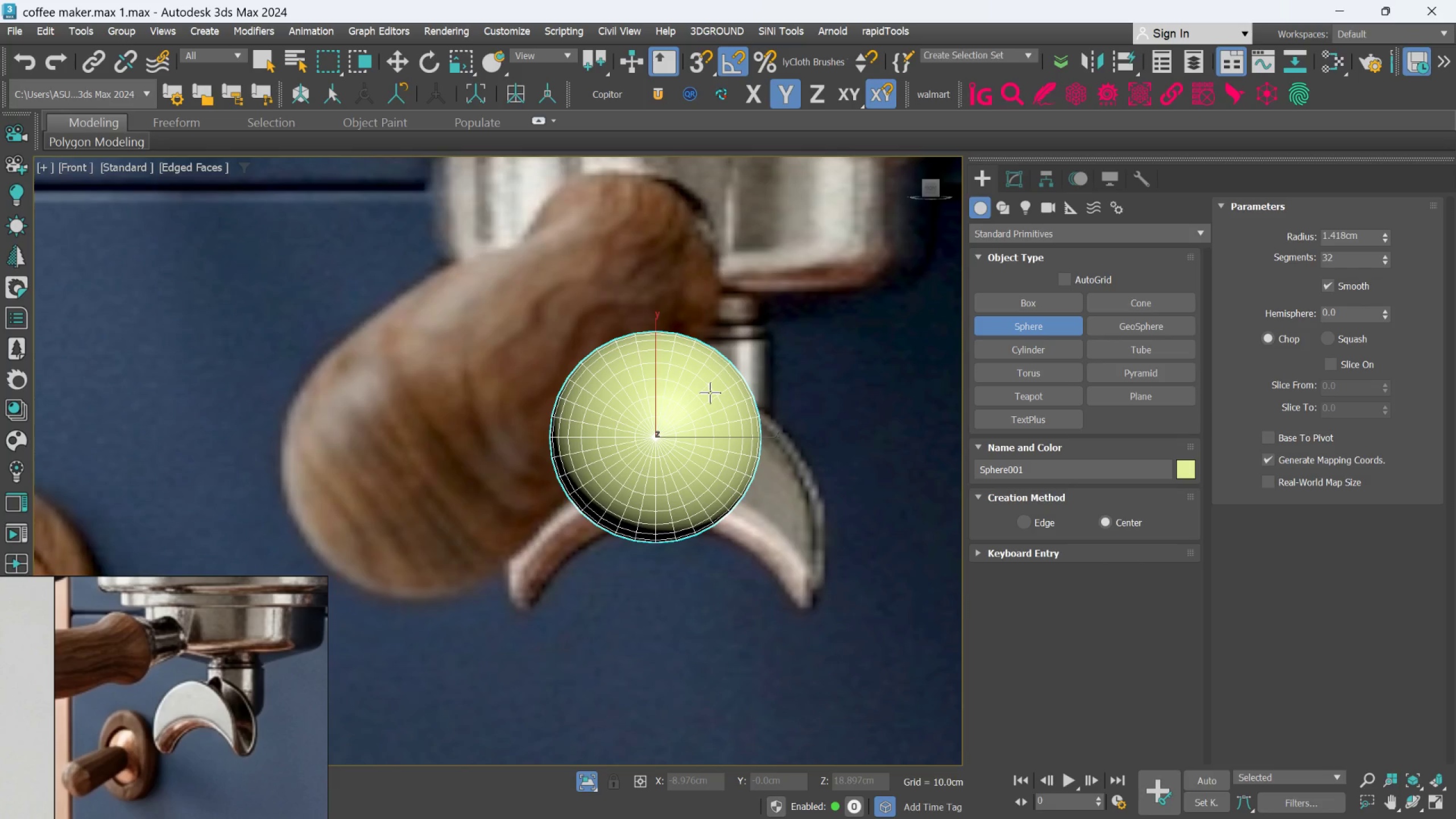 
key(Z)
 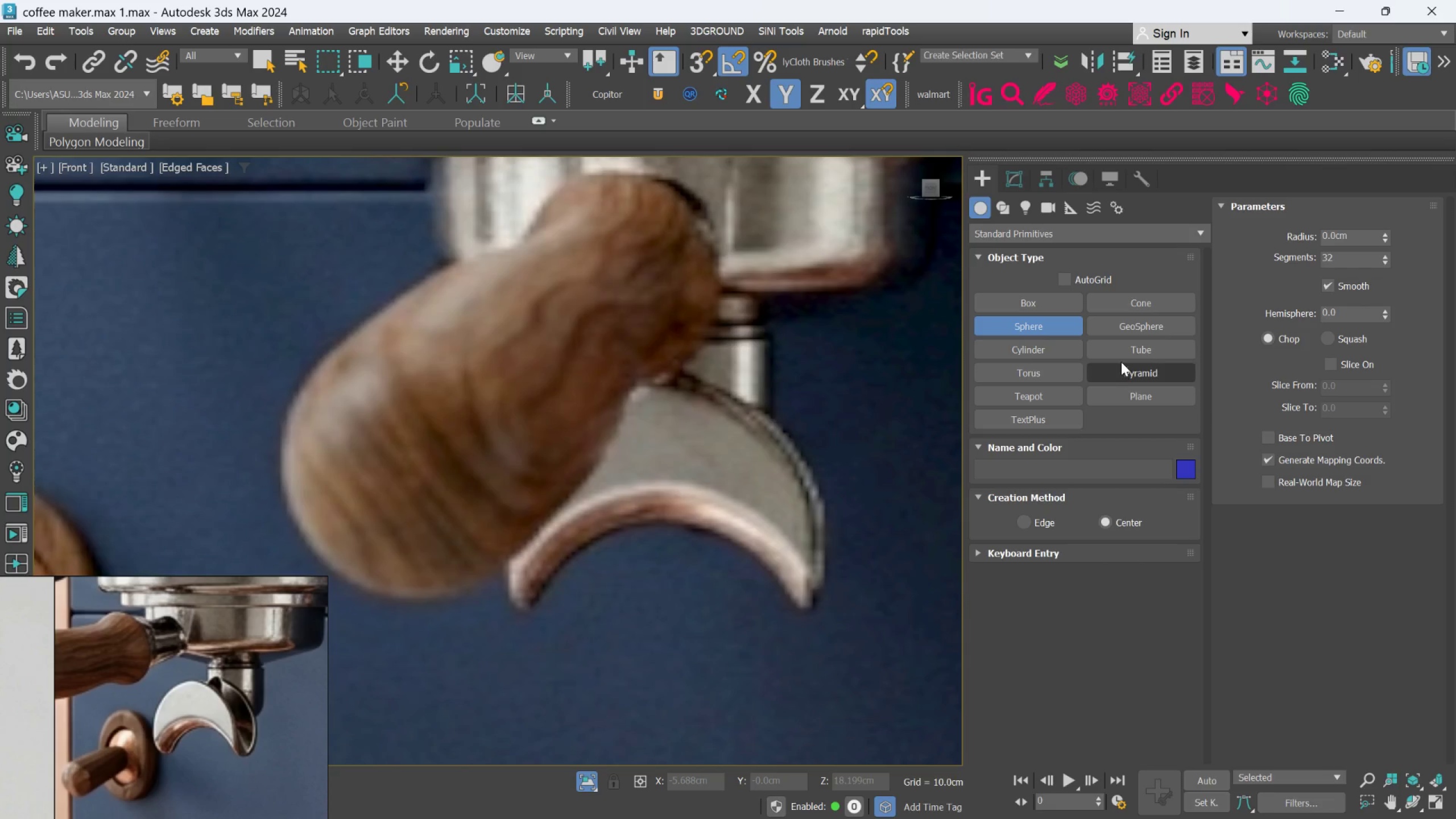 
left_click([1117, 328])
 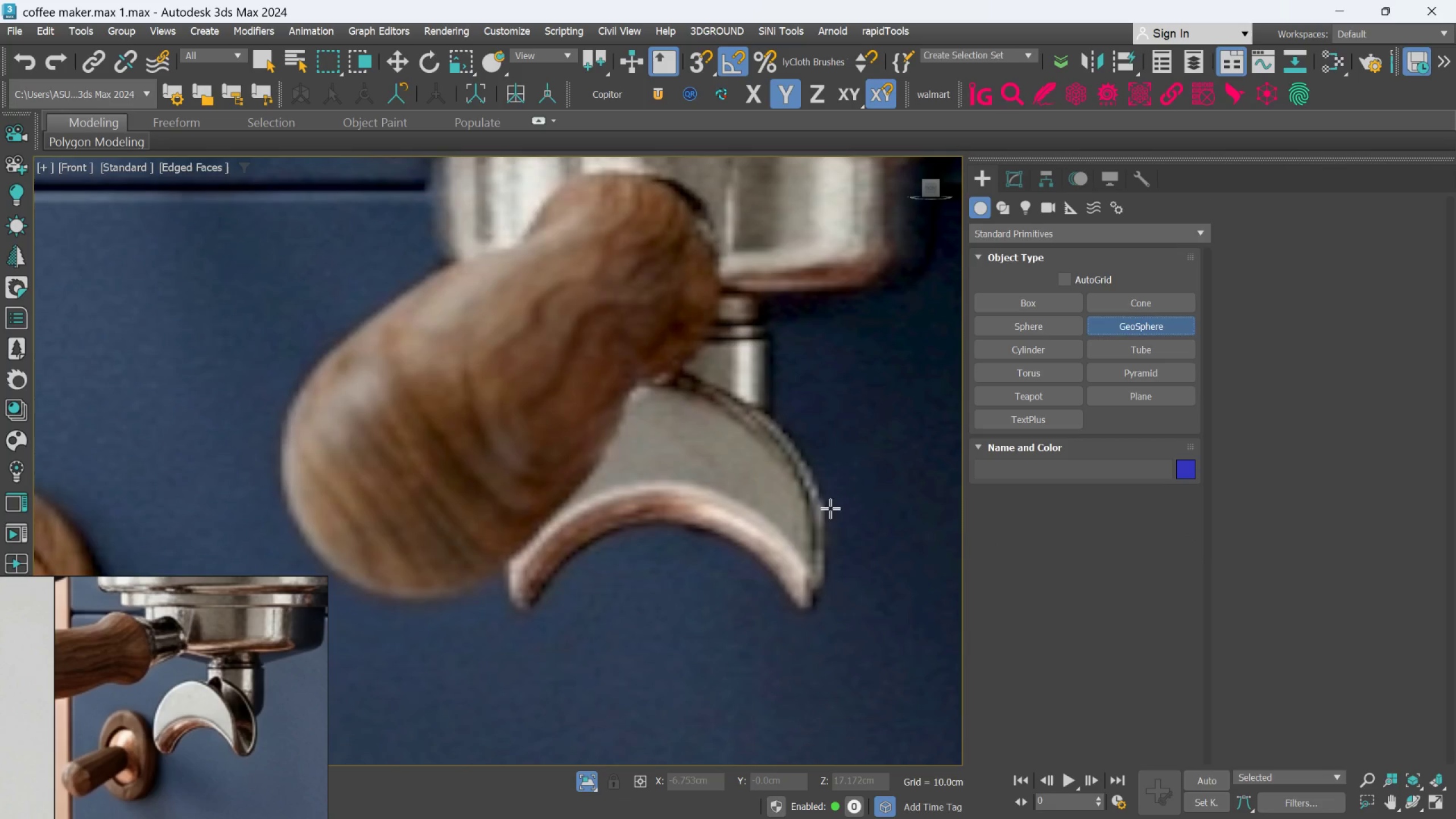 
left_click_drag(start_coordinate=[754, 498], to_coordinate=[772, 418])
 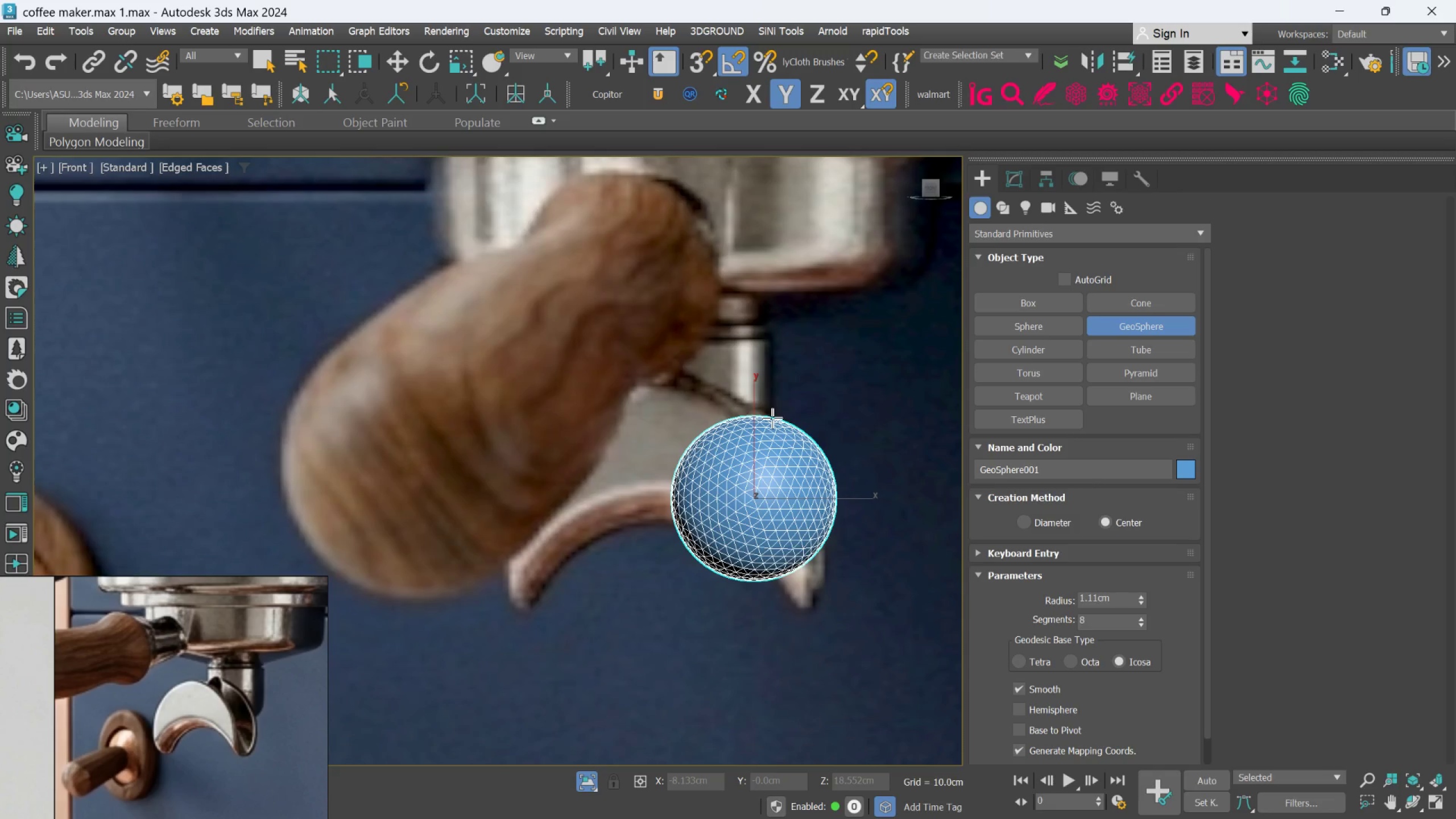 
key(Control+ControlLeft)
 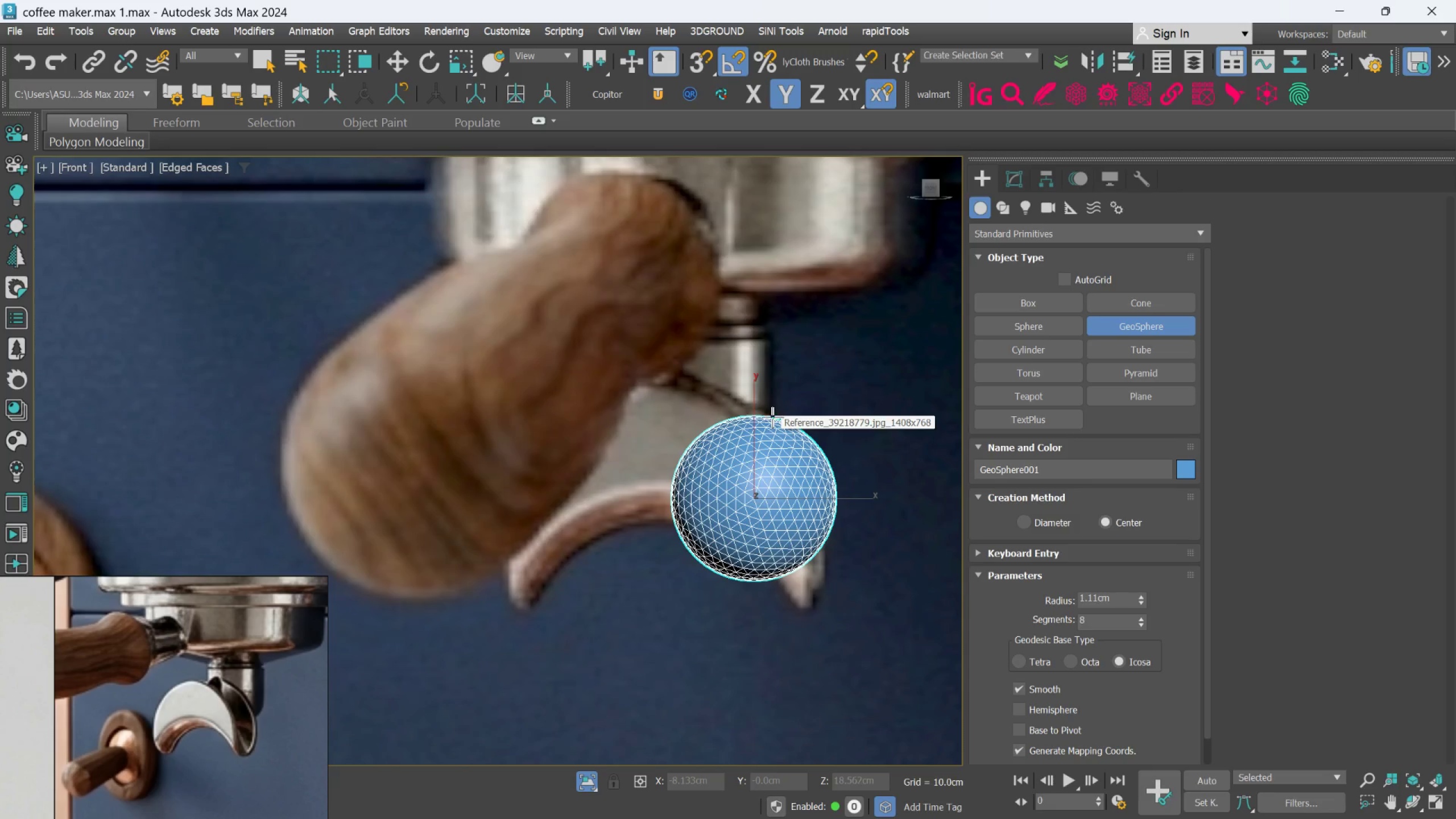 
key(Control+Z)
 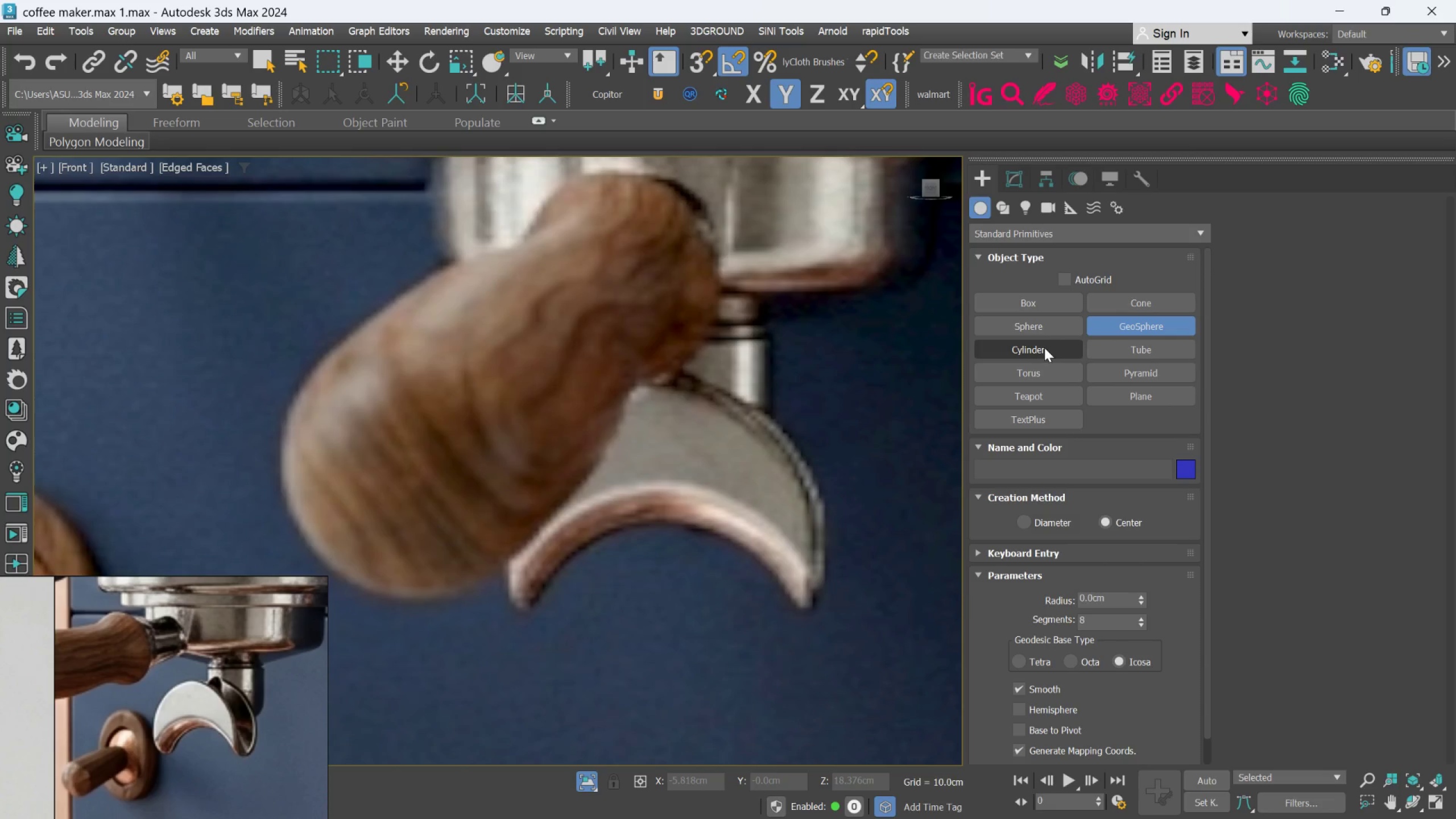 
wait(14.94)
 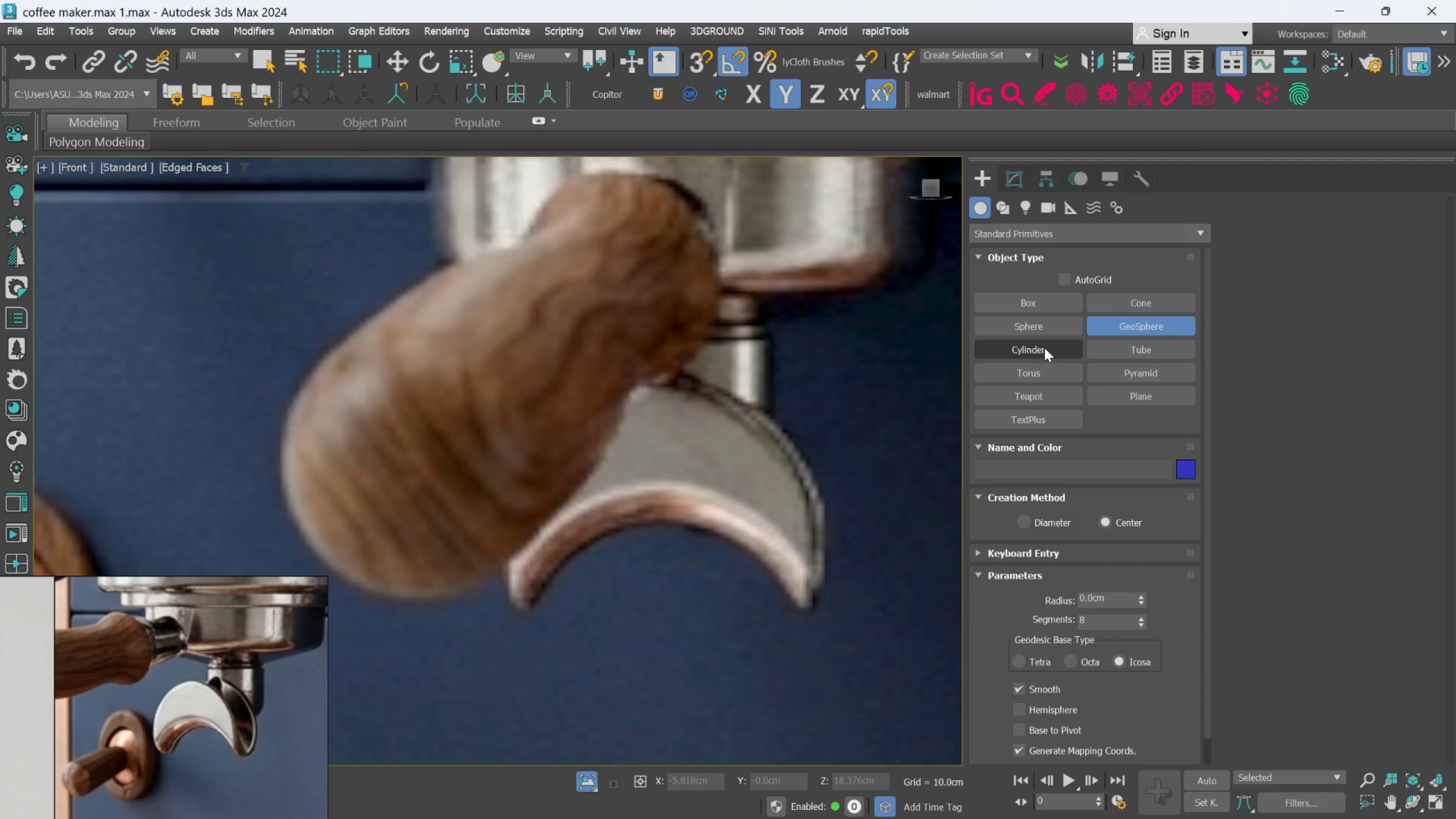 
left_click_drag(start_coordinate=[1029, 325], to_coordinate=[1032, 325])
 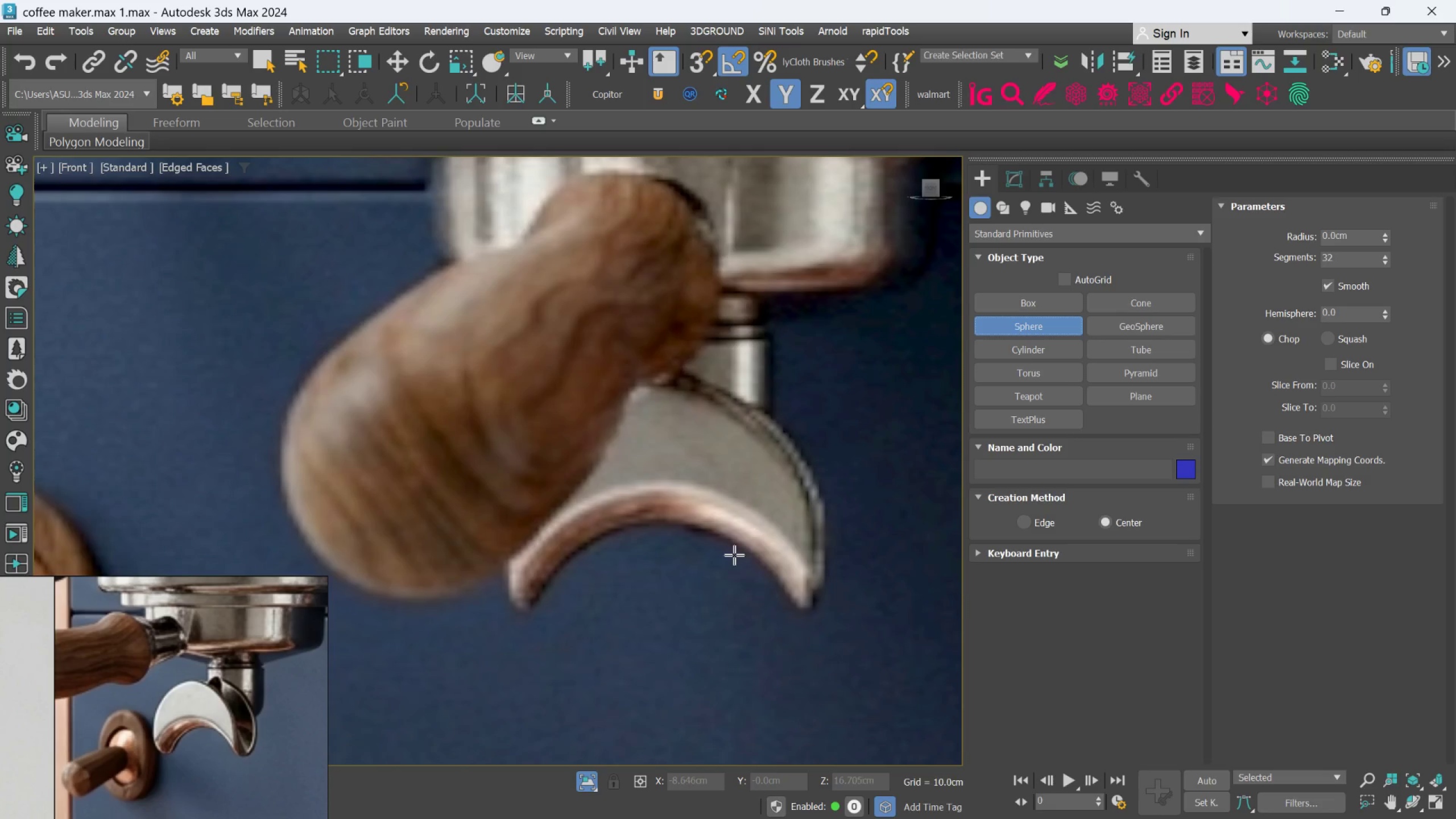 
left_click_drag(start_coordinate=[725, 549], to_coordinate=[732, 438])
 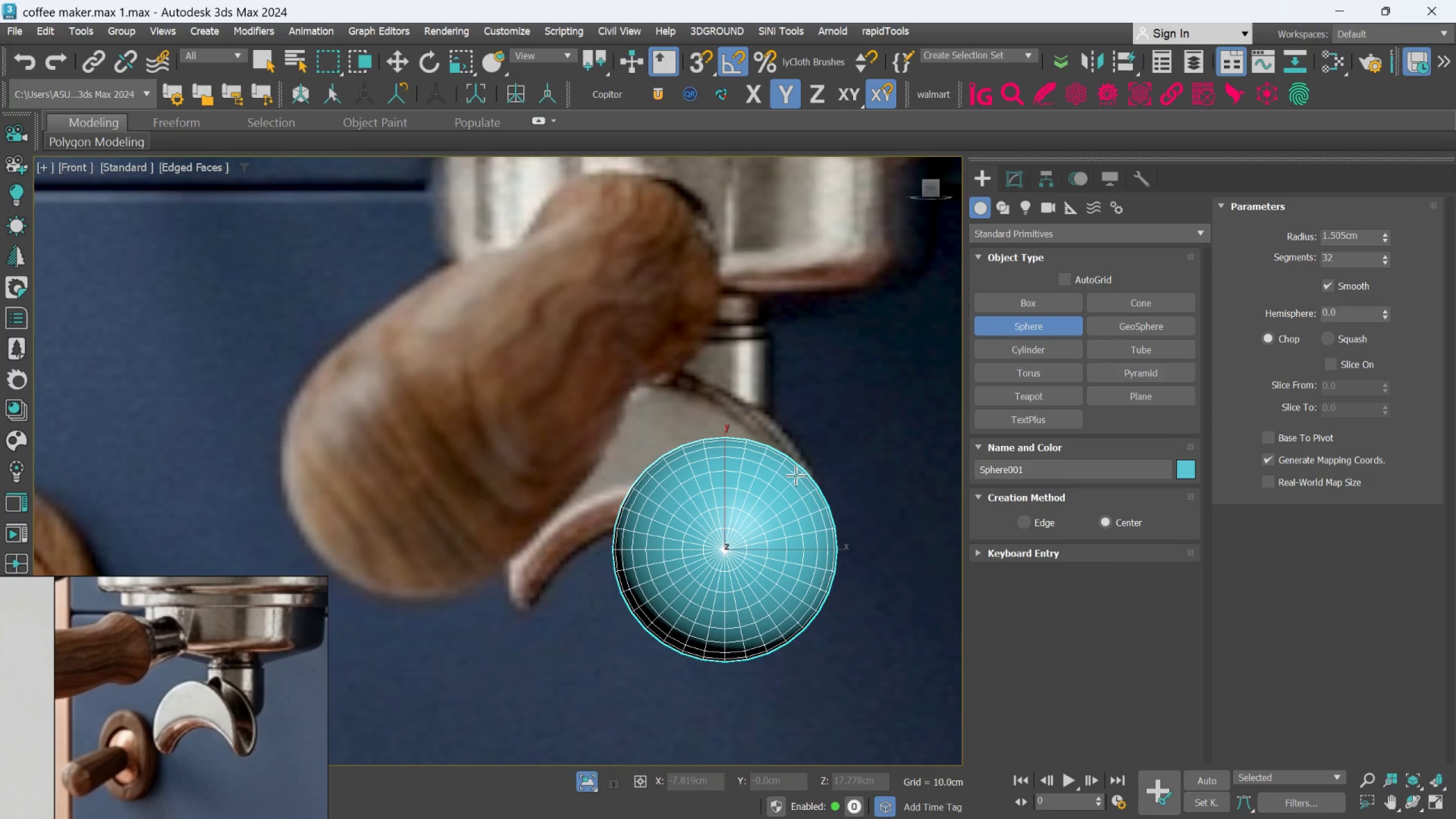 
key(E)
 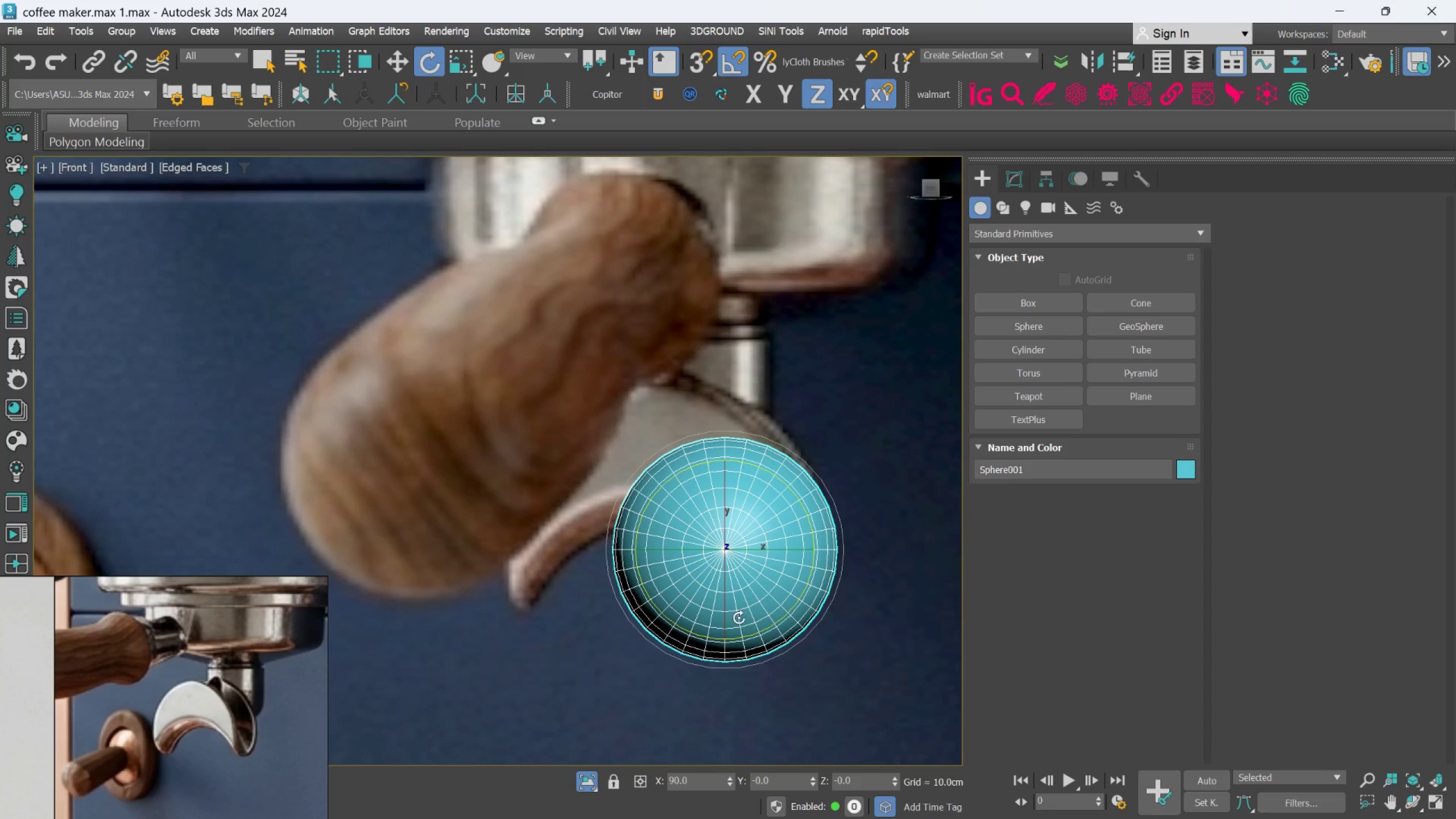 
left_click_drag(start_coordinate=[725, 613], to_coordinate=[725, 595])
 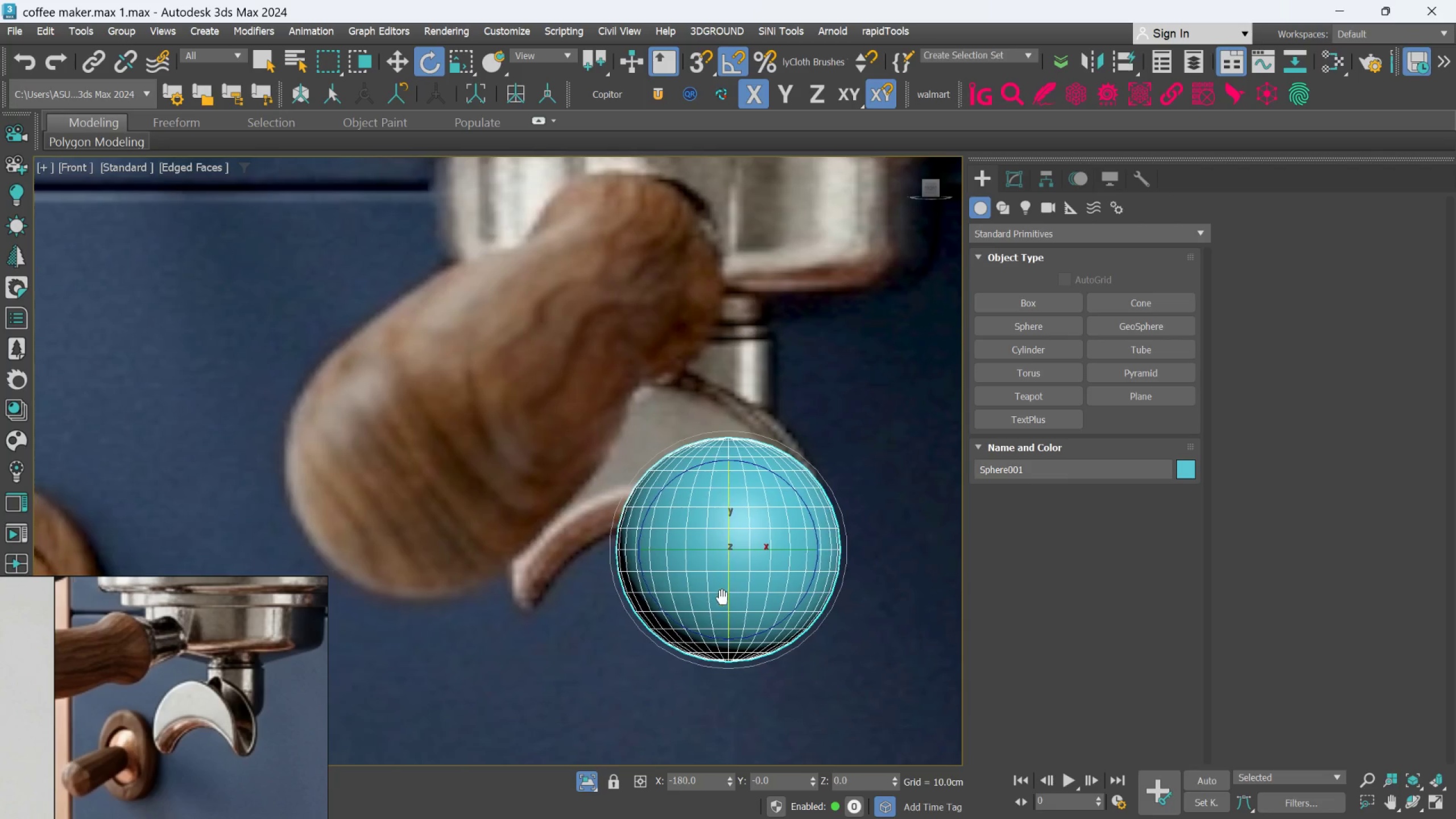 
scroll: coordinate [589, 591], scroll_direction: up, amount: 1.0
 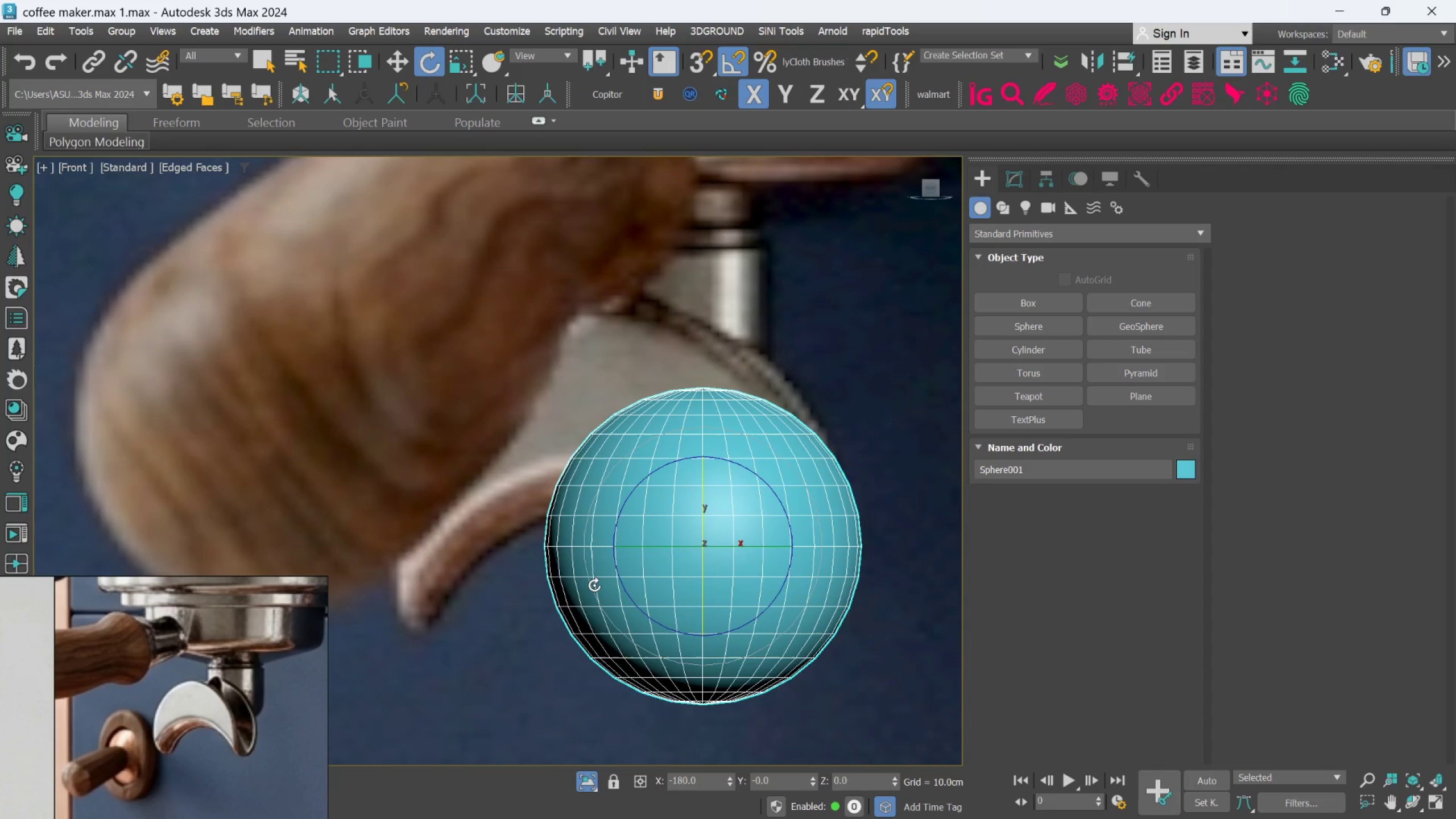 
wait(20.13)
 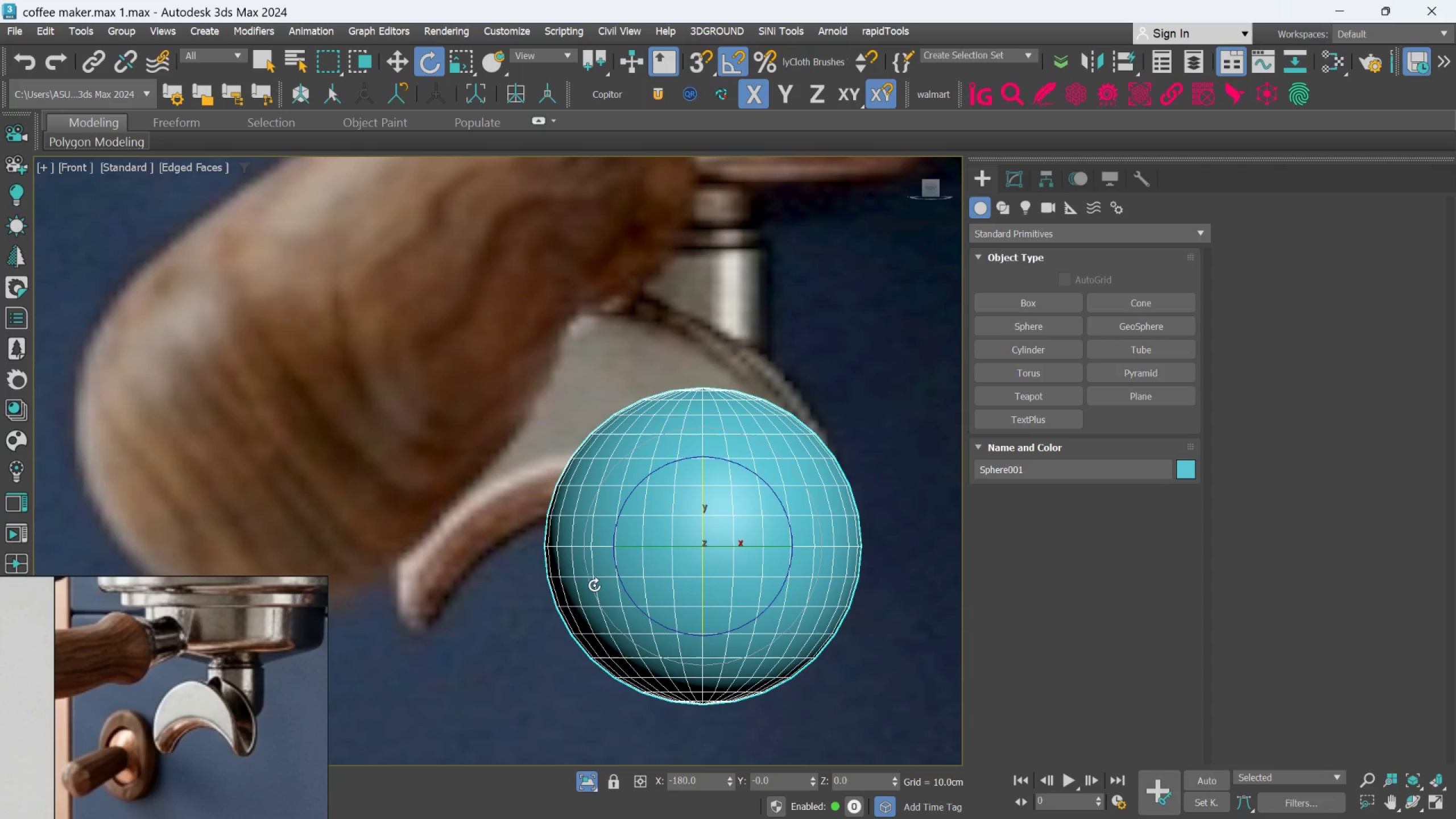 
scroll: coordinate [707, 526], scroll_direction: none, amount: 0.0
 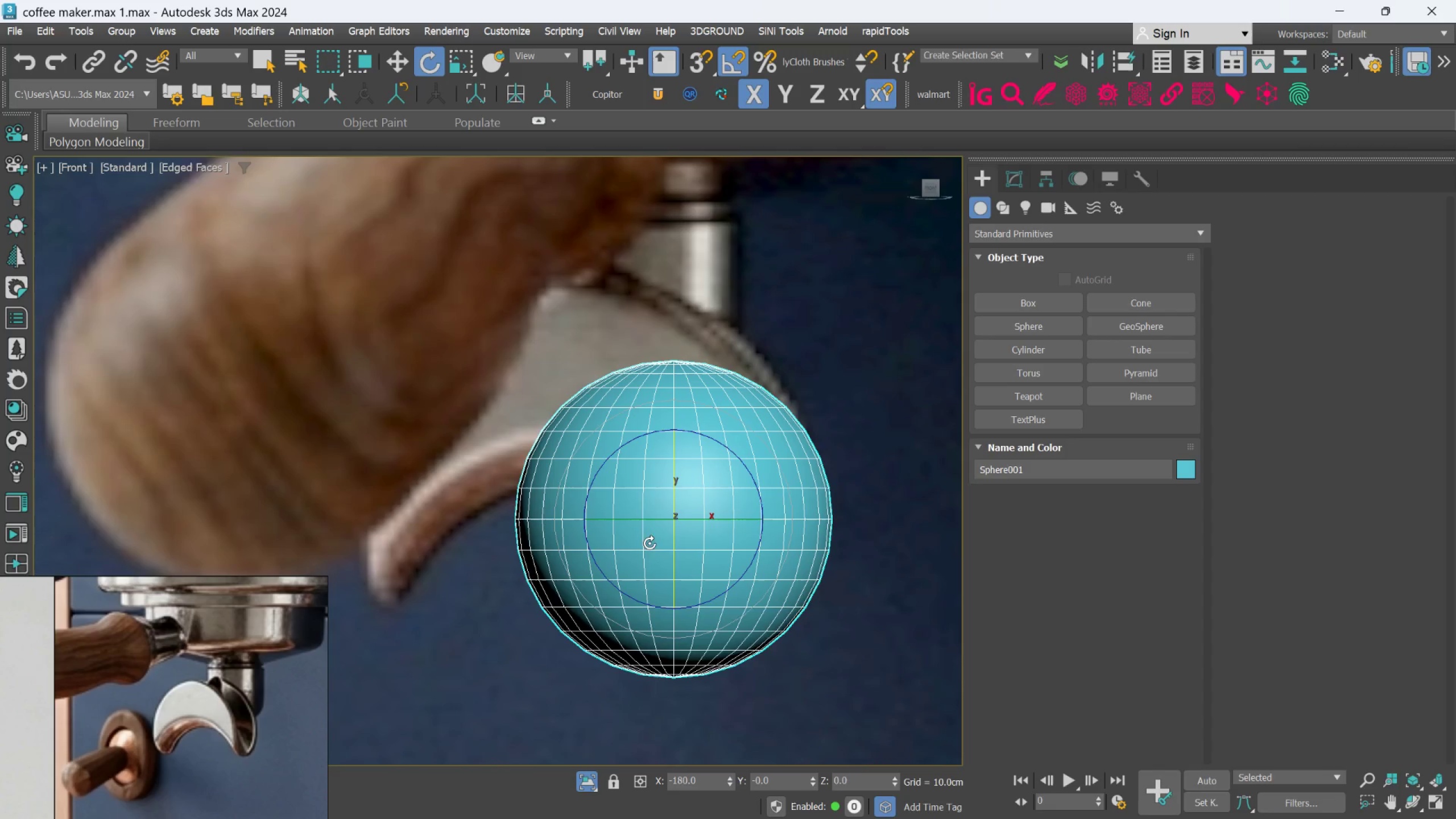 
left_click([1016, 172])
 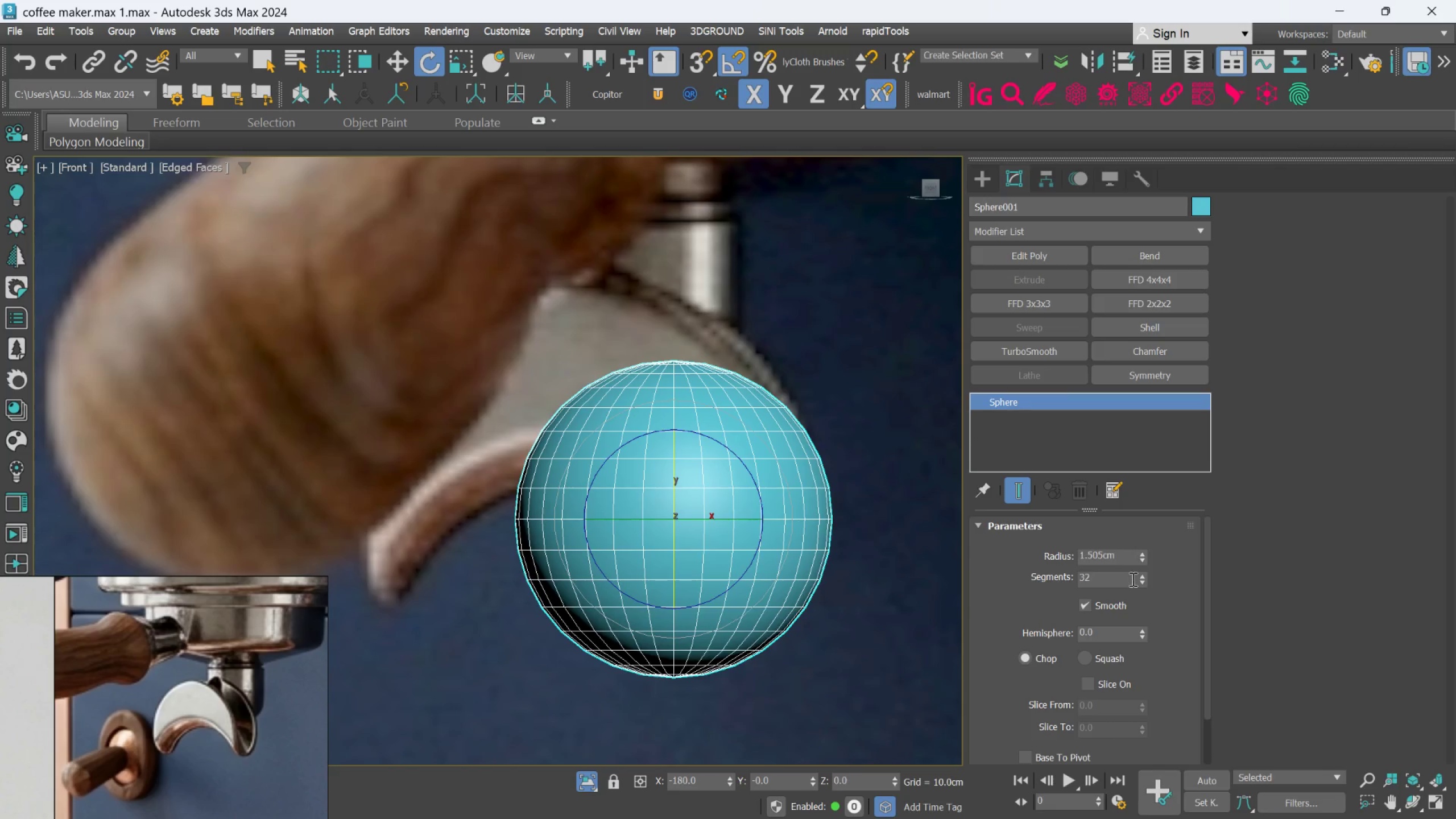 
double_click([1131, 579])
 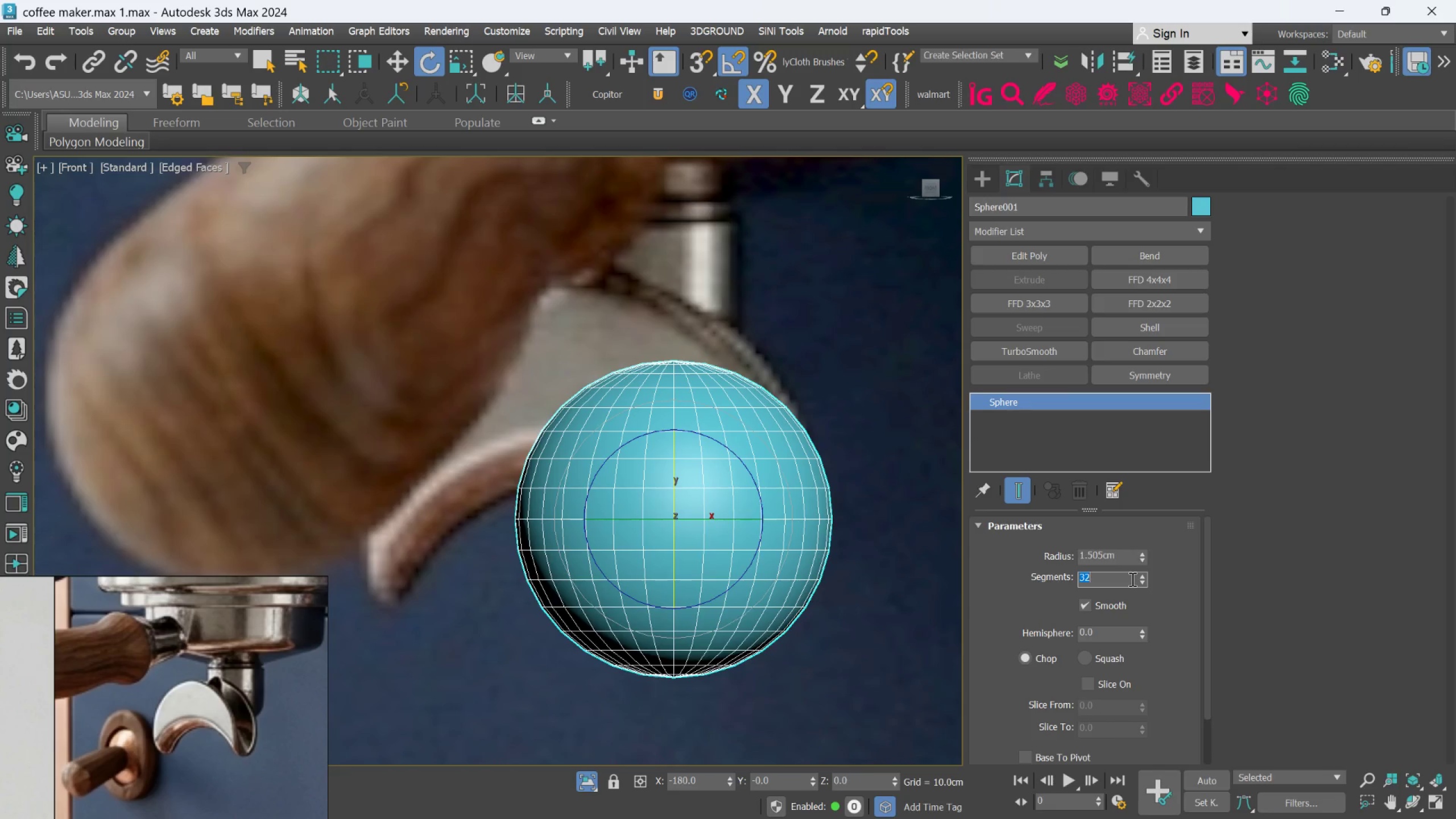 
key(8)
 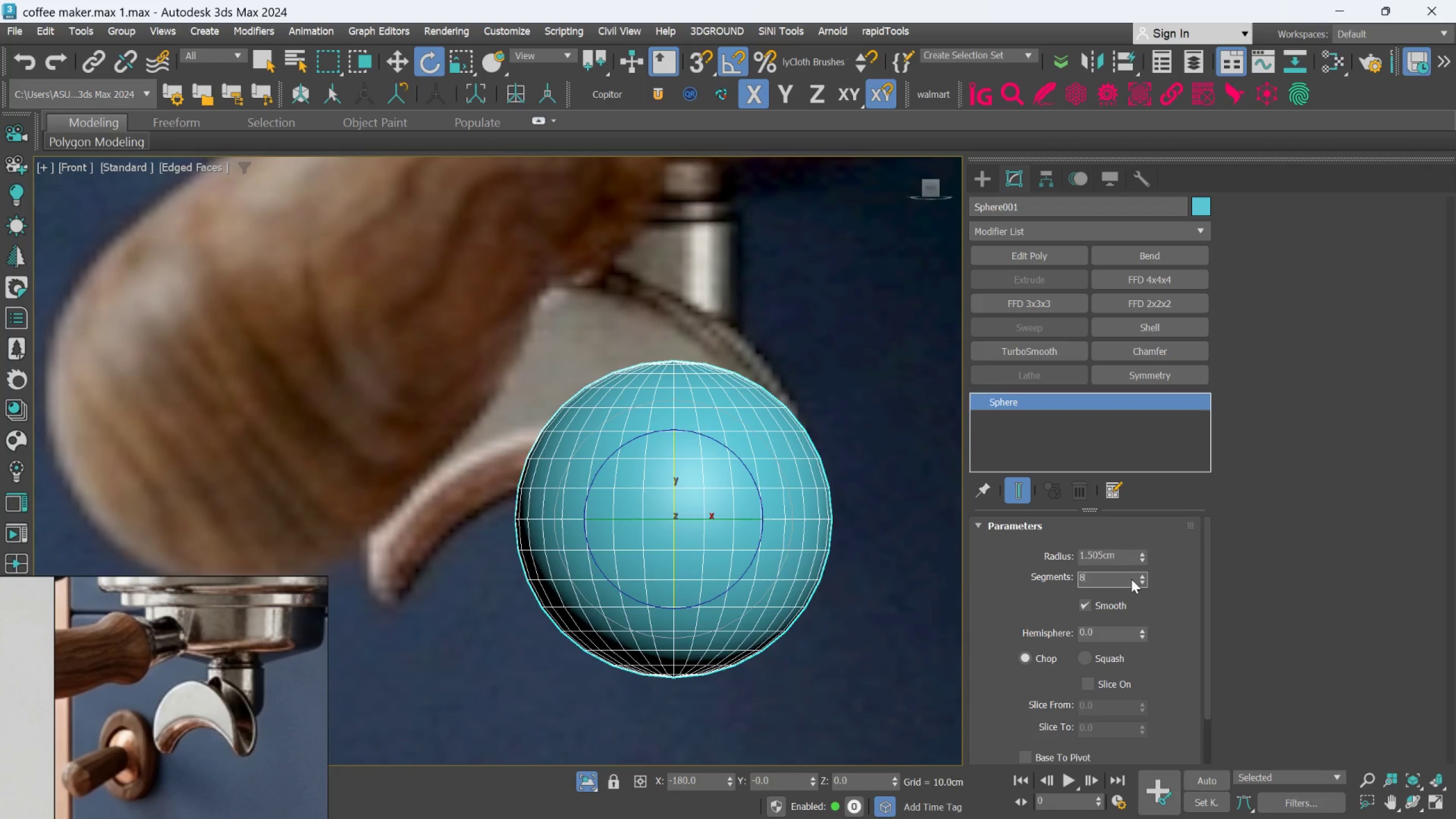 
key(Enter)
 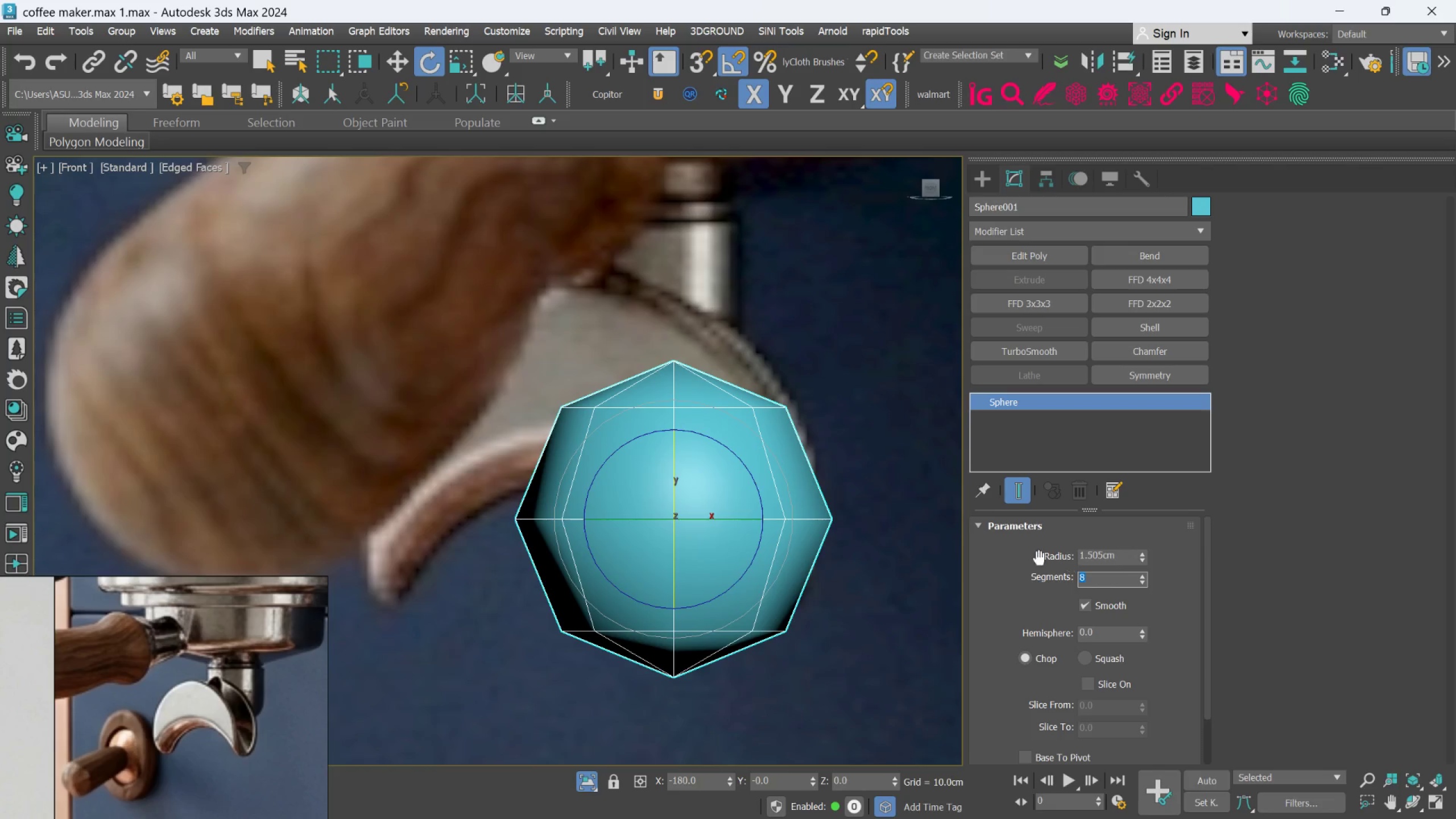 
scroll: coordinate [672, 510], scroll_direction: up, amount: 2.0
 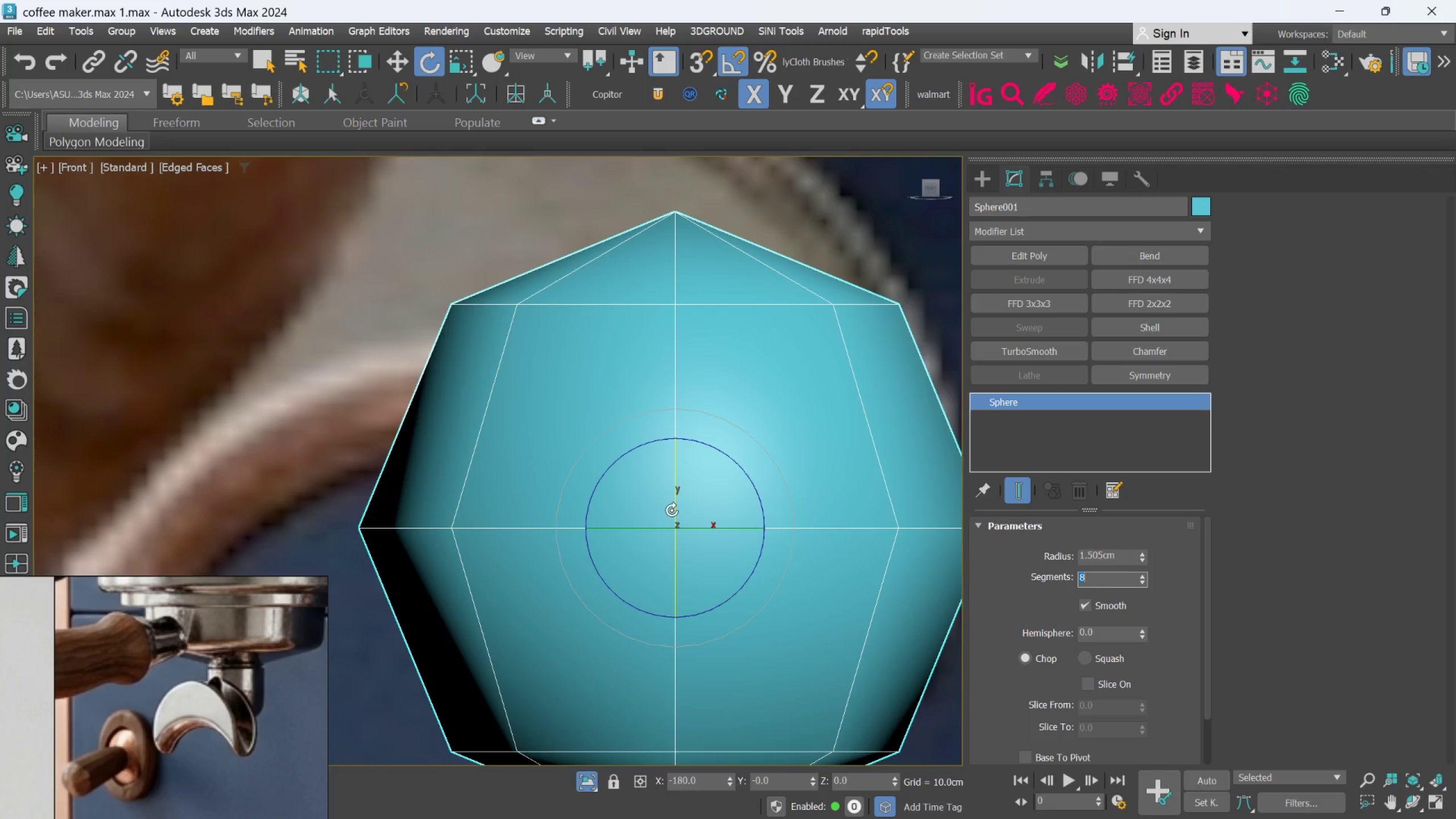 
scroll: coordinate [672, 510], scroll_direction: down, amount: 1.0
 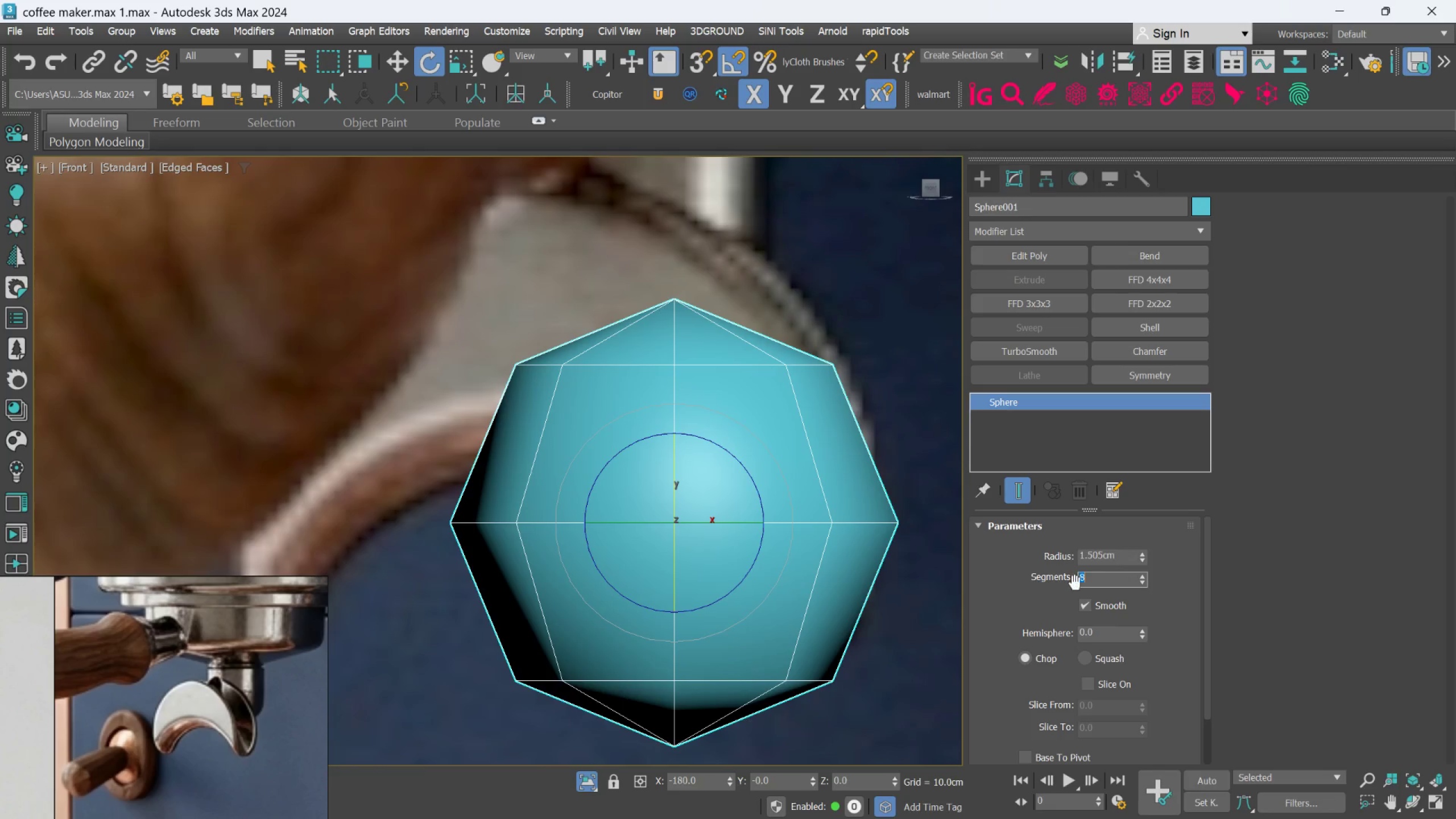 
type(12)
 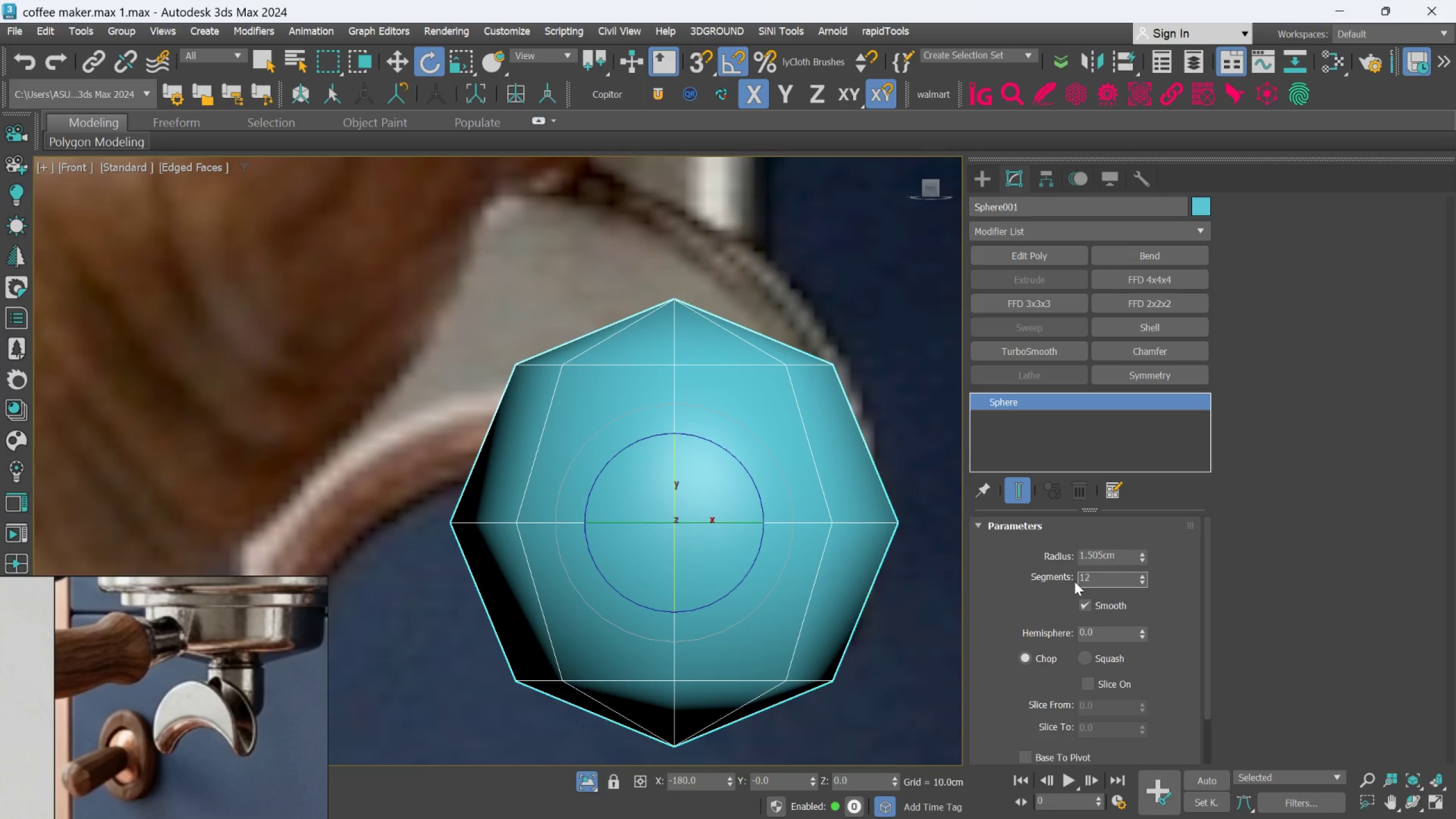 
key(Enter)
 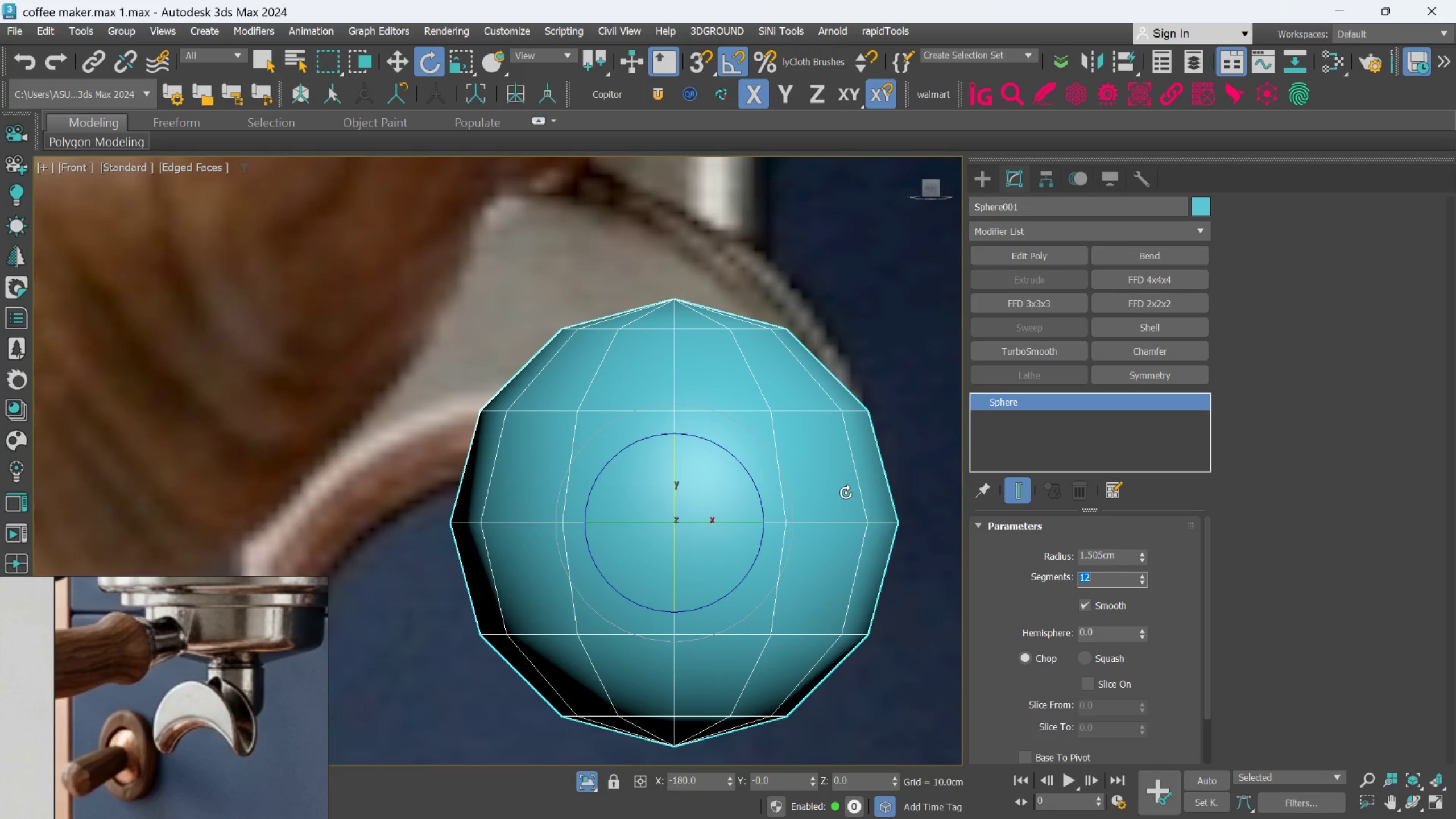 
wait(9.15)
 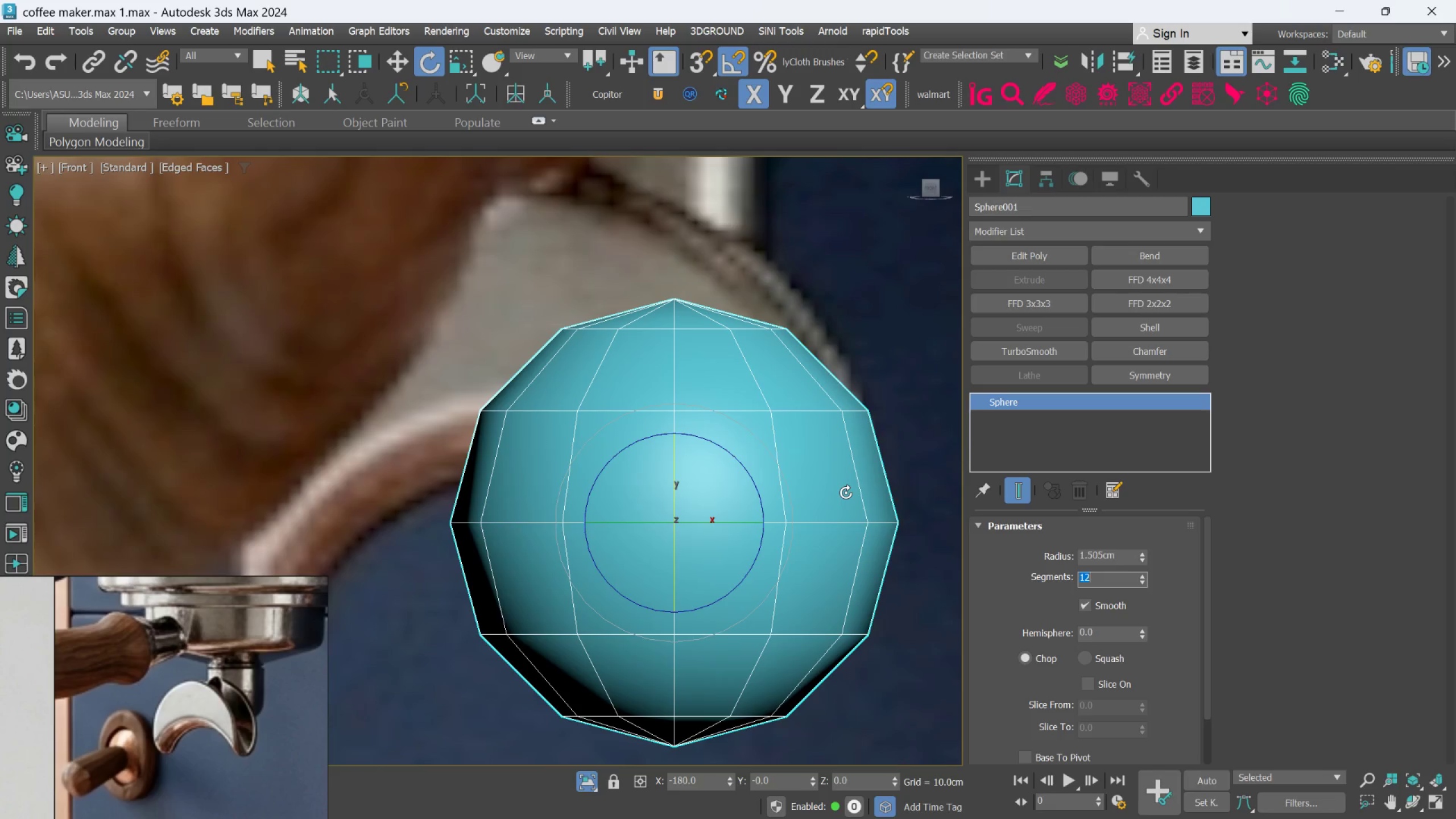 
mouse_move([994, 496])
 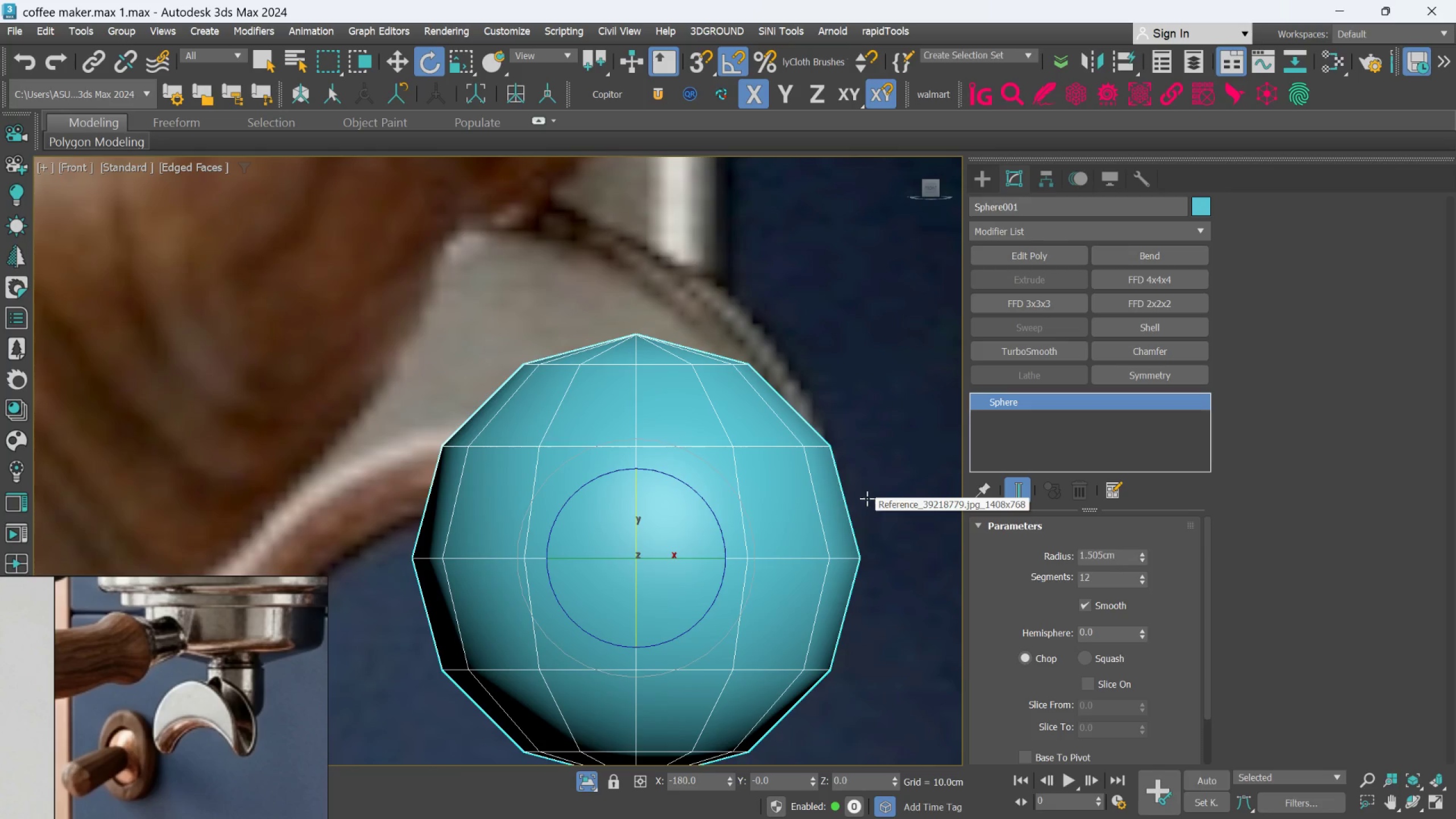 
wait(5.74)
 